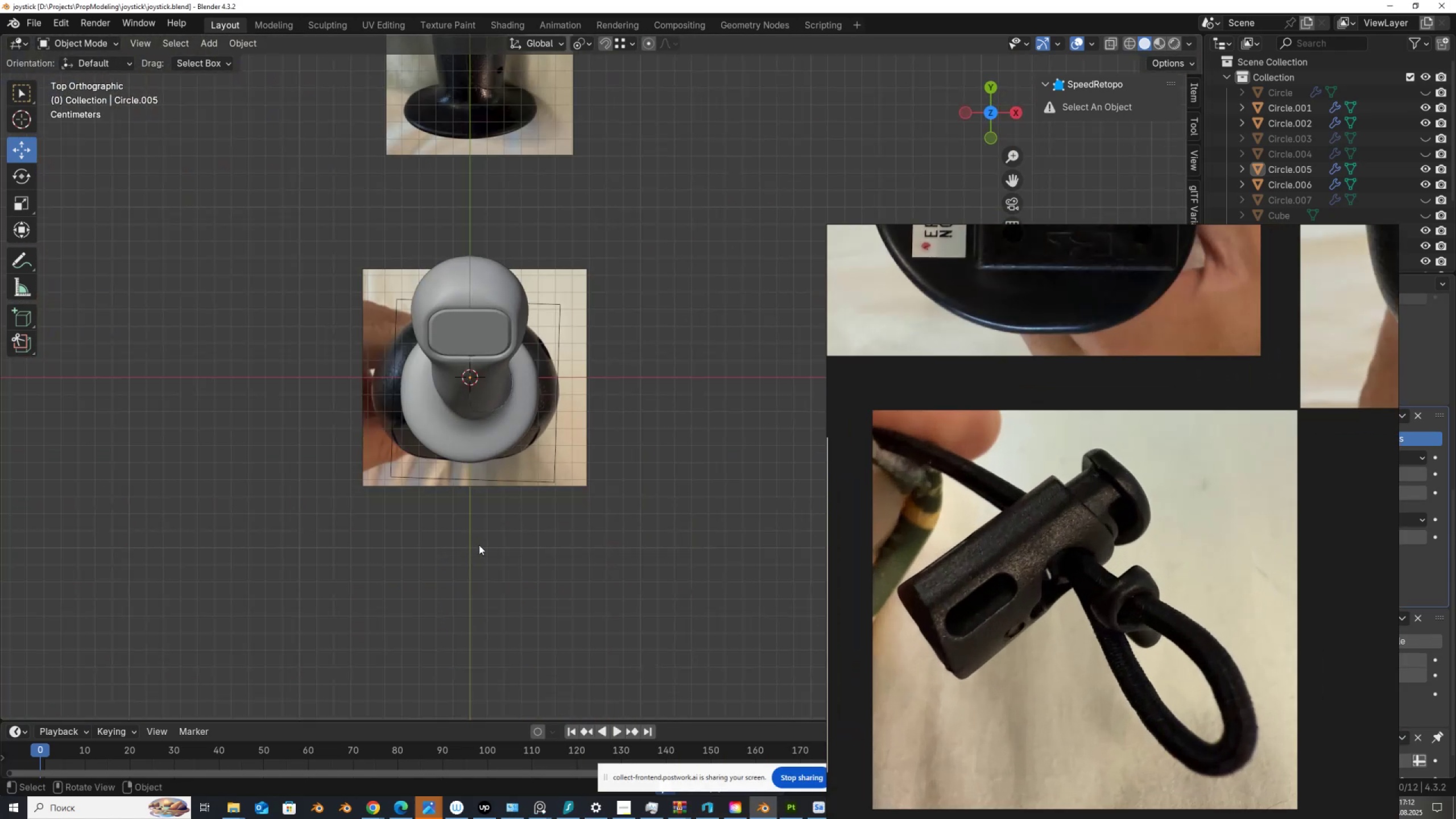 
left_click([479, 545])
 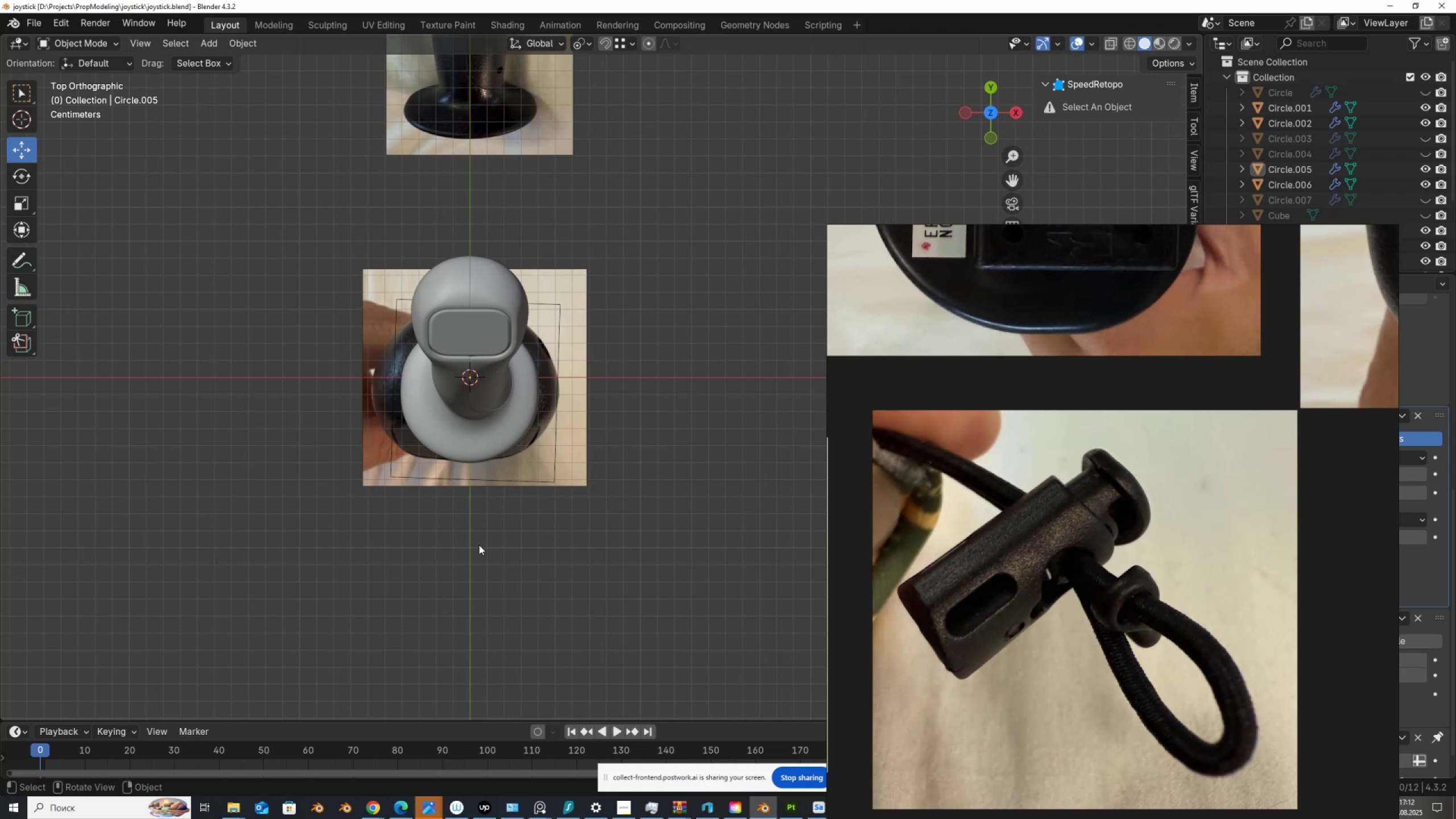 
hold_key(key=ControlLeft, duration=0.32)
 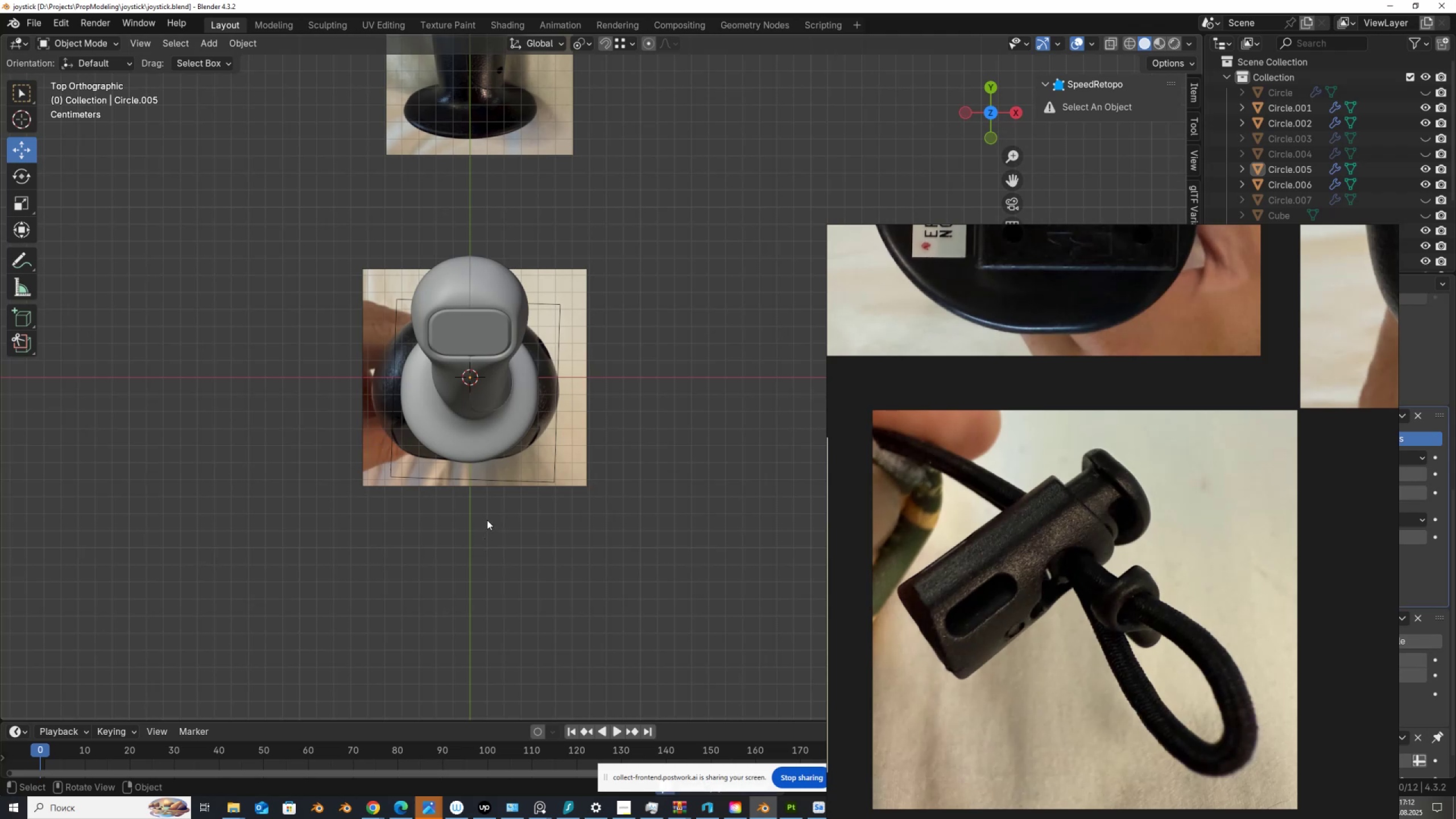 
key(S)
 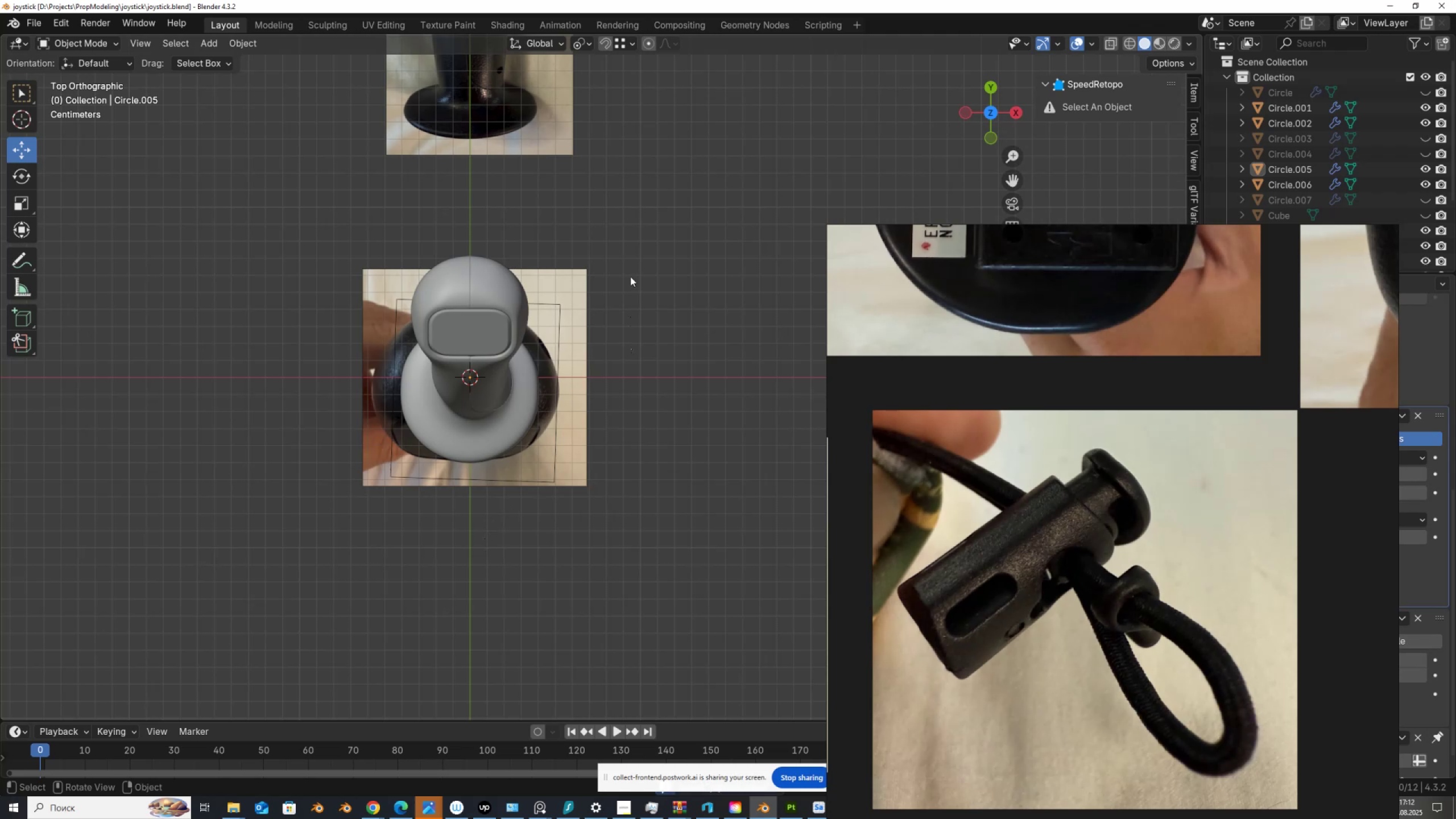 
hold_key(key=ShiftLeft, duration=0.56)
 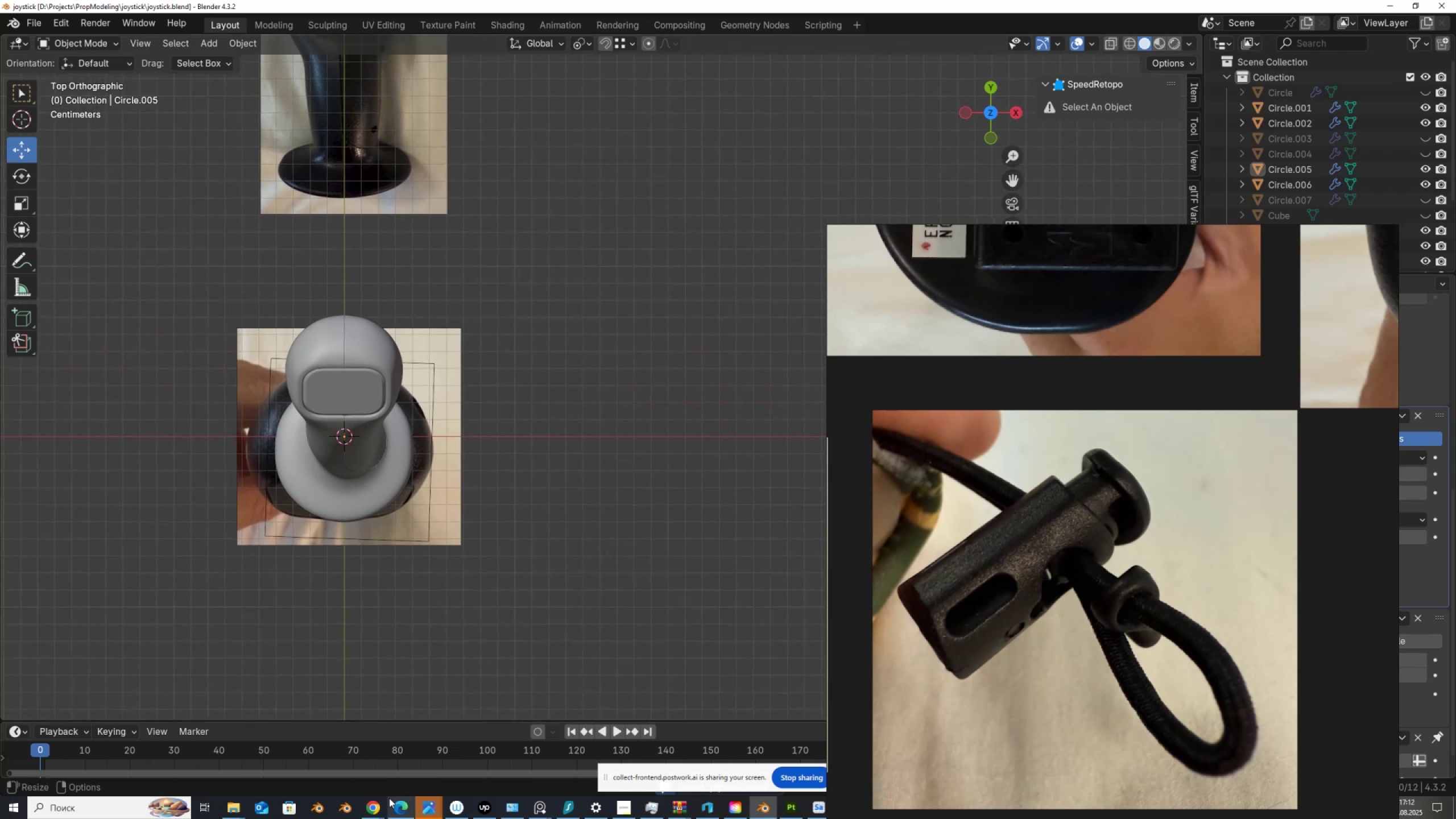 
left_click([378, 810])
 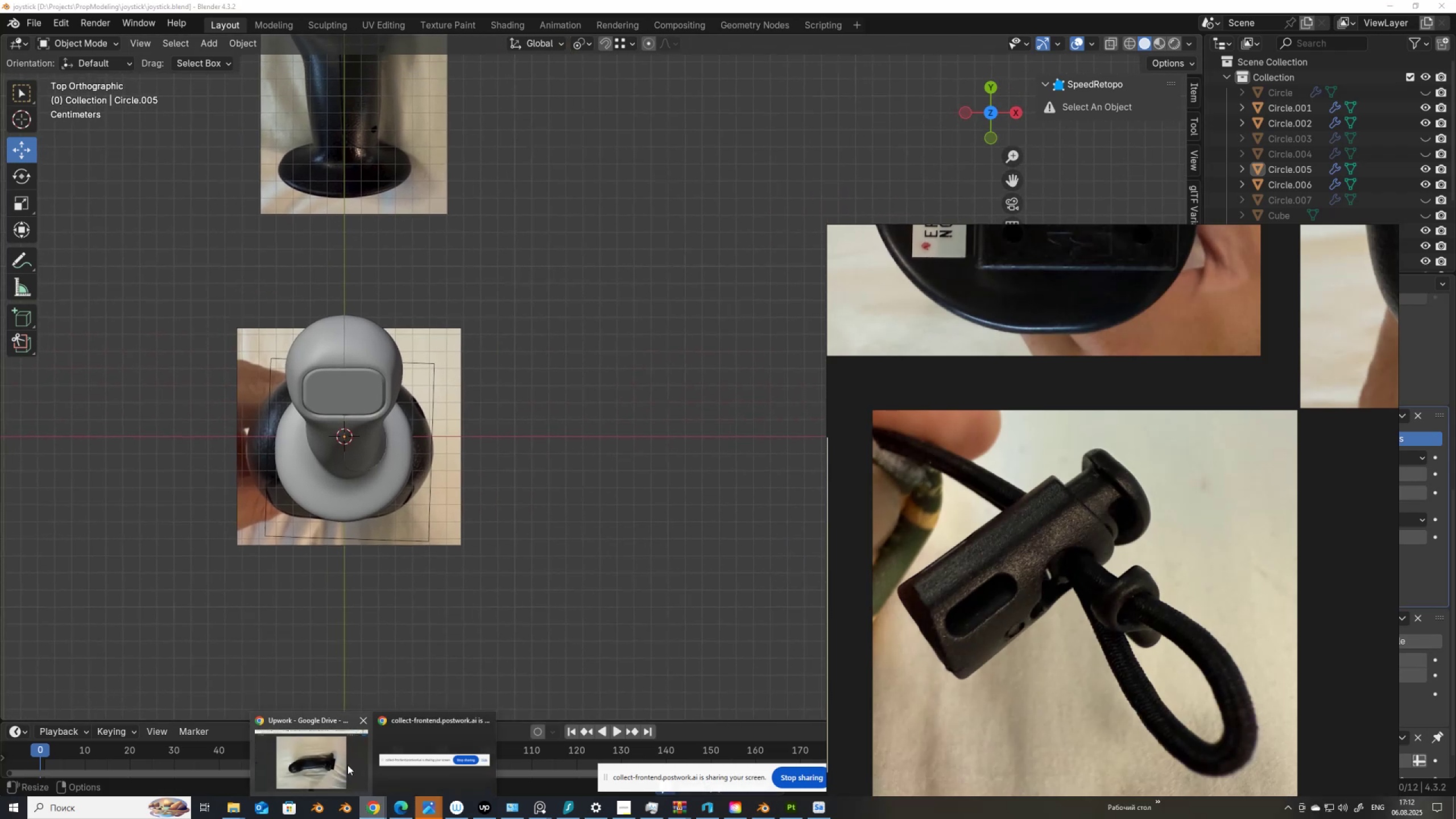 
left_click([346, 765])
 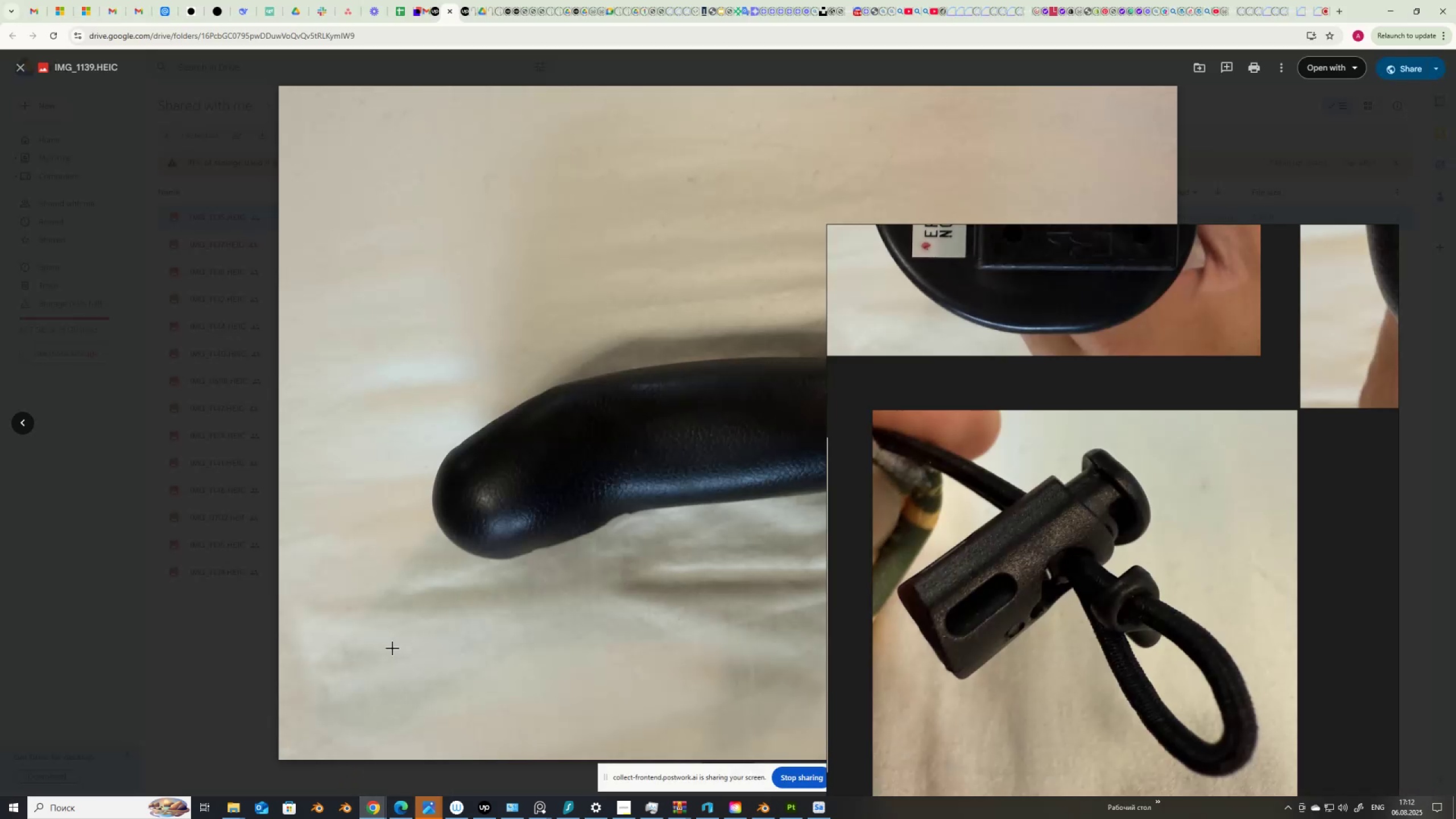 
left_click([205, 697])
 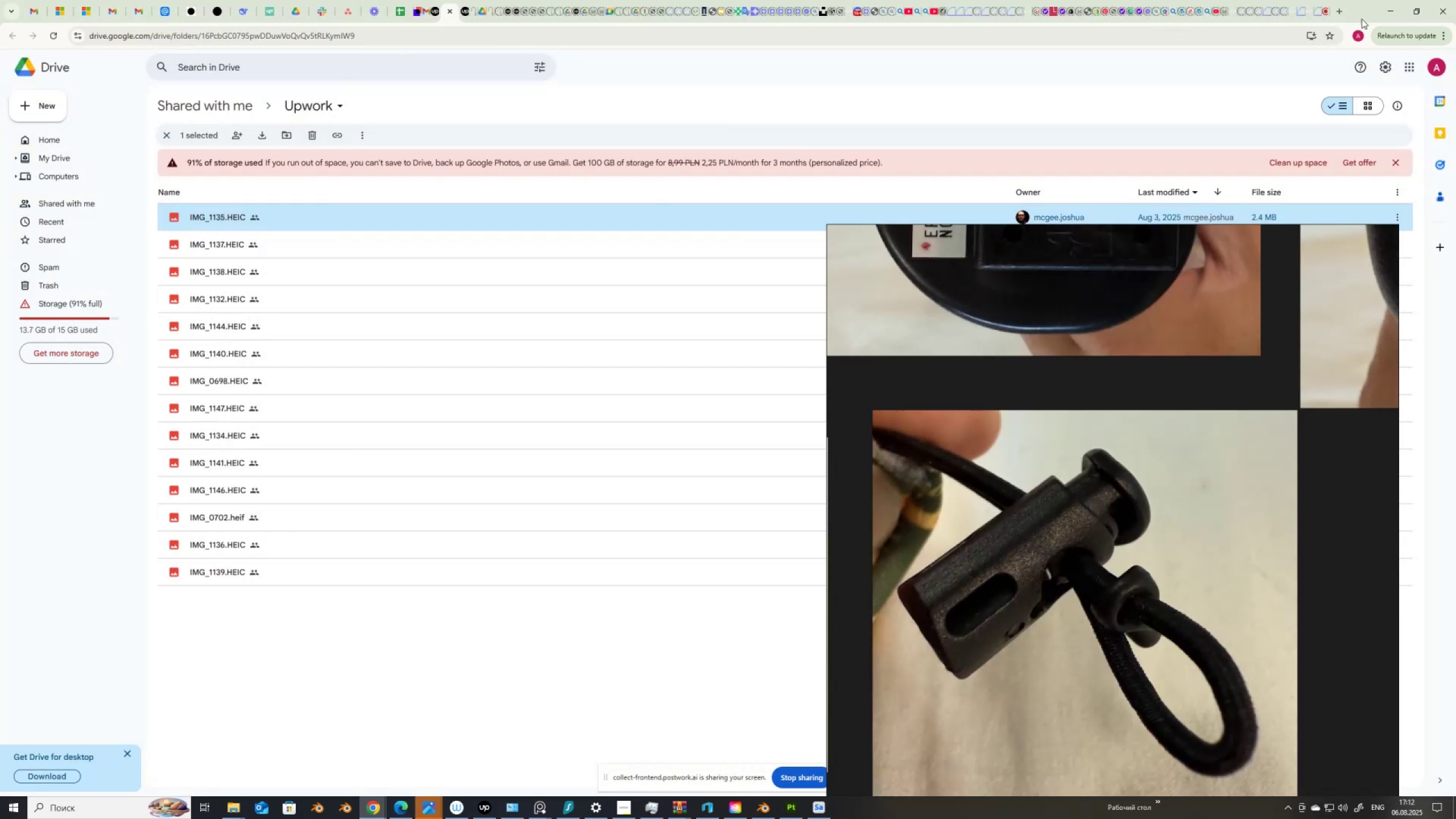 
left_click([1391, 10])
 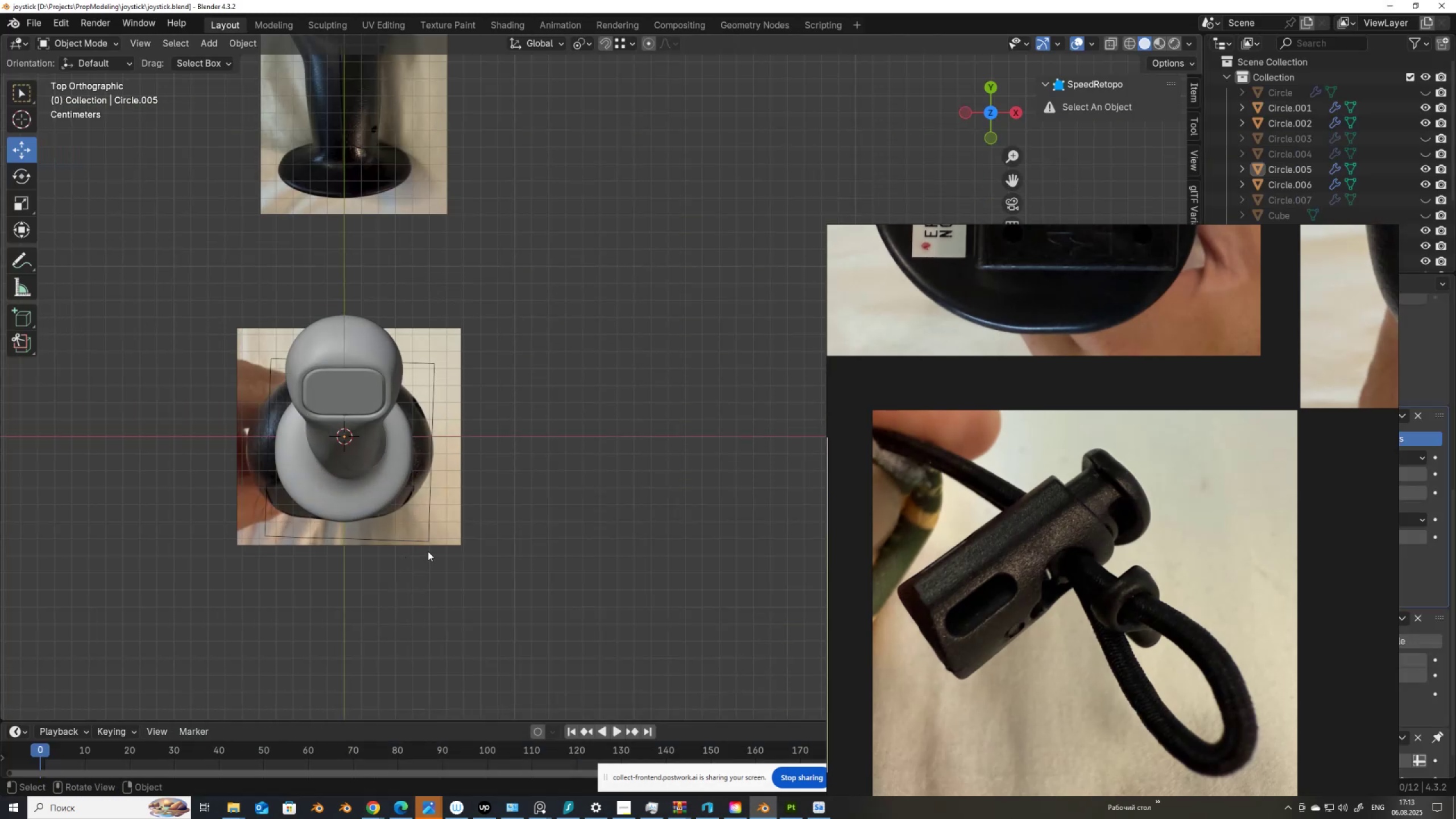 
hold_key(key=ShiftLeft, duration=0.45)
 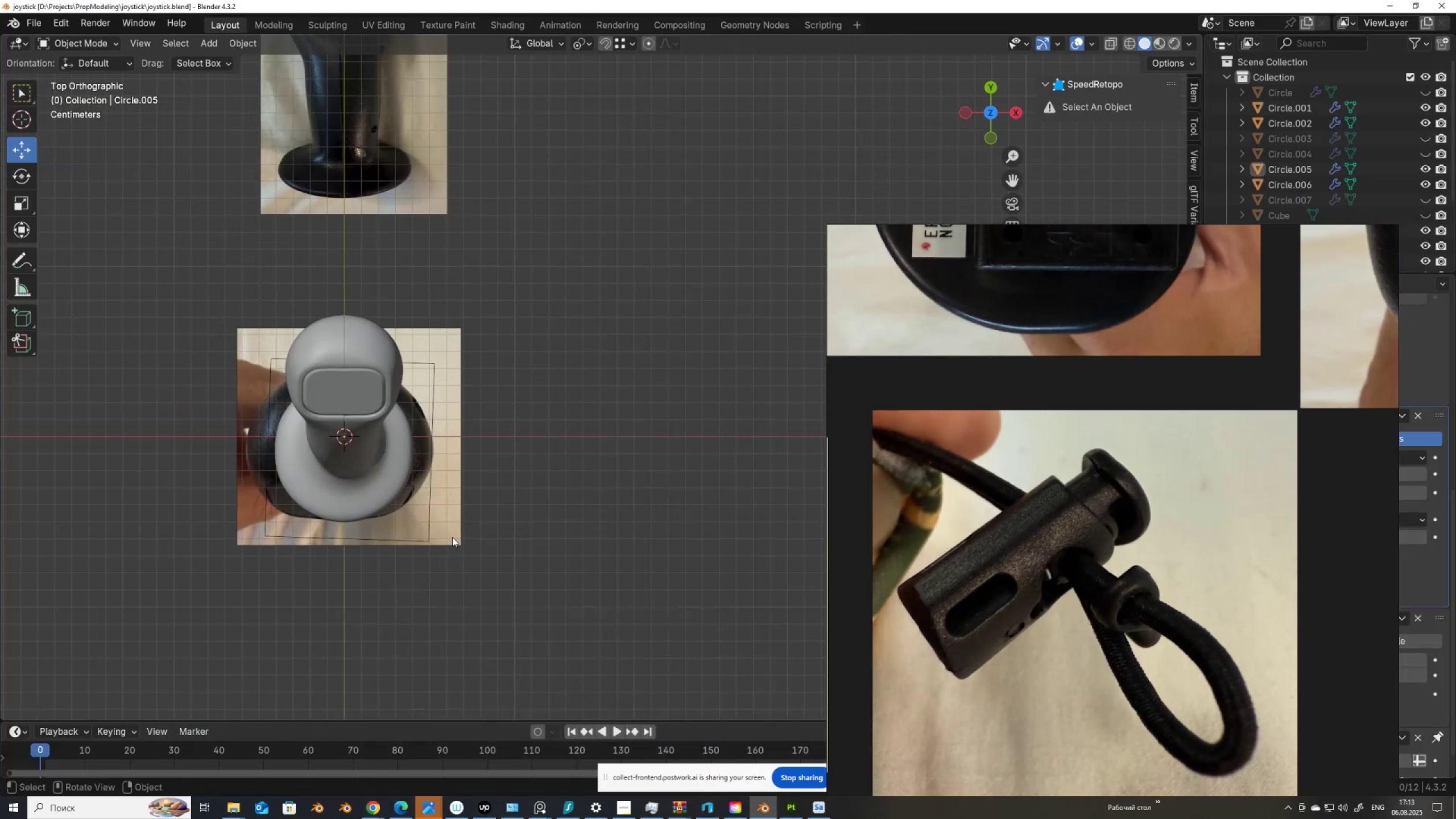 
key(Shift+ShiftLeft)
 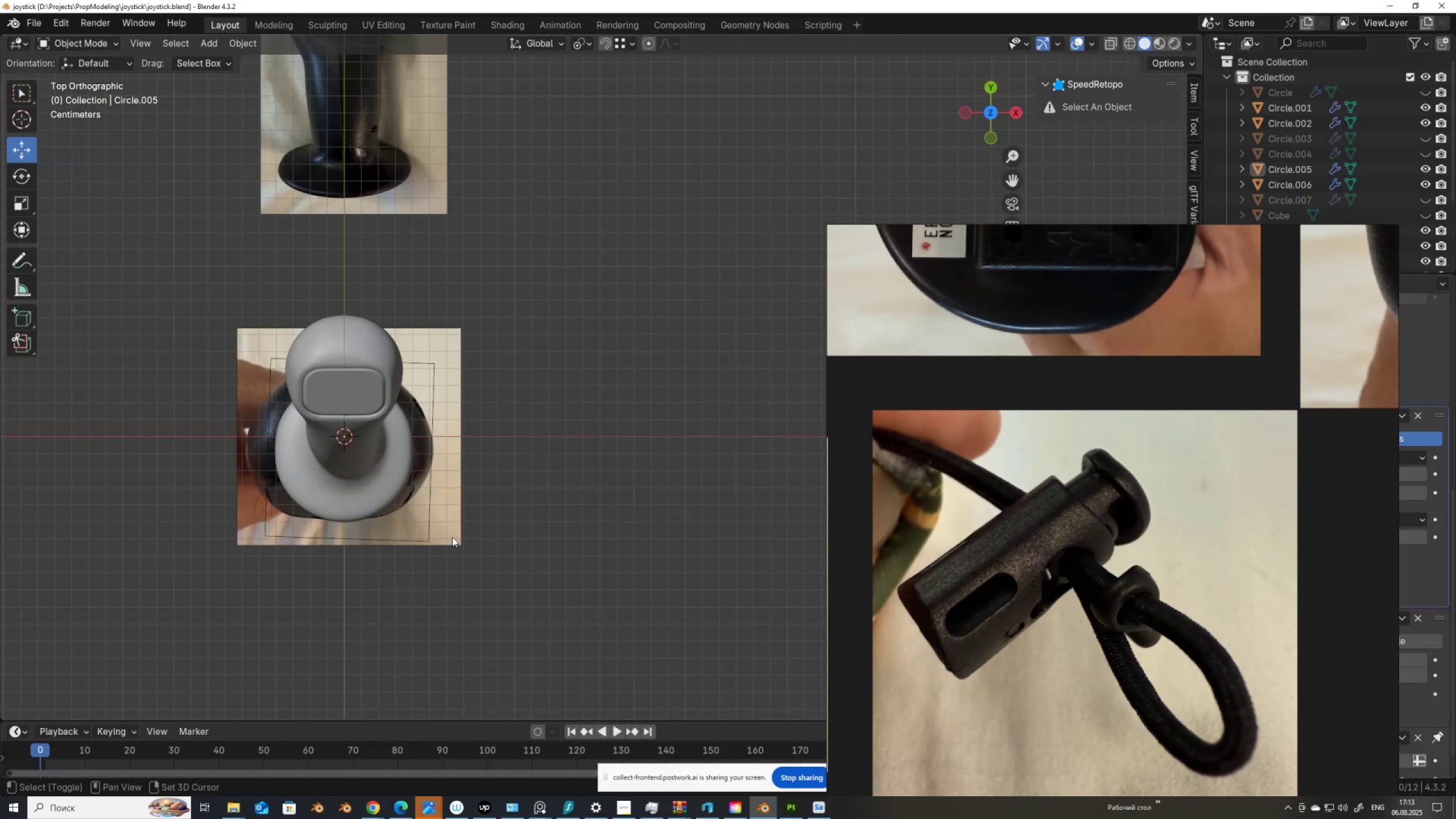 
key(Shift+A)
 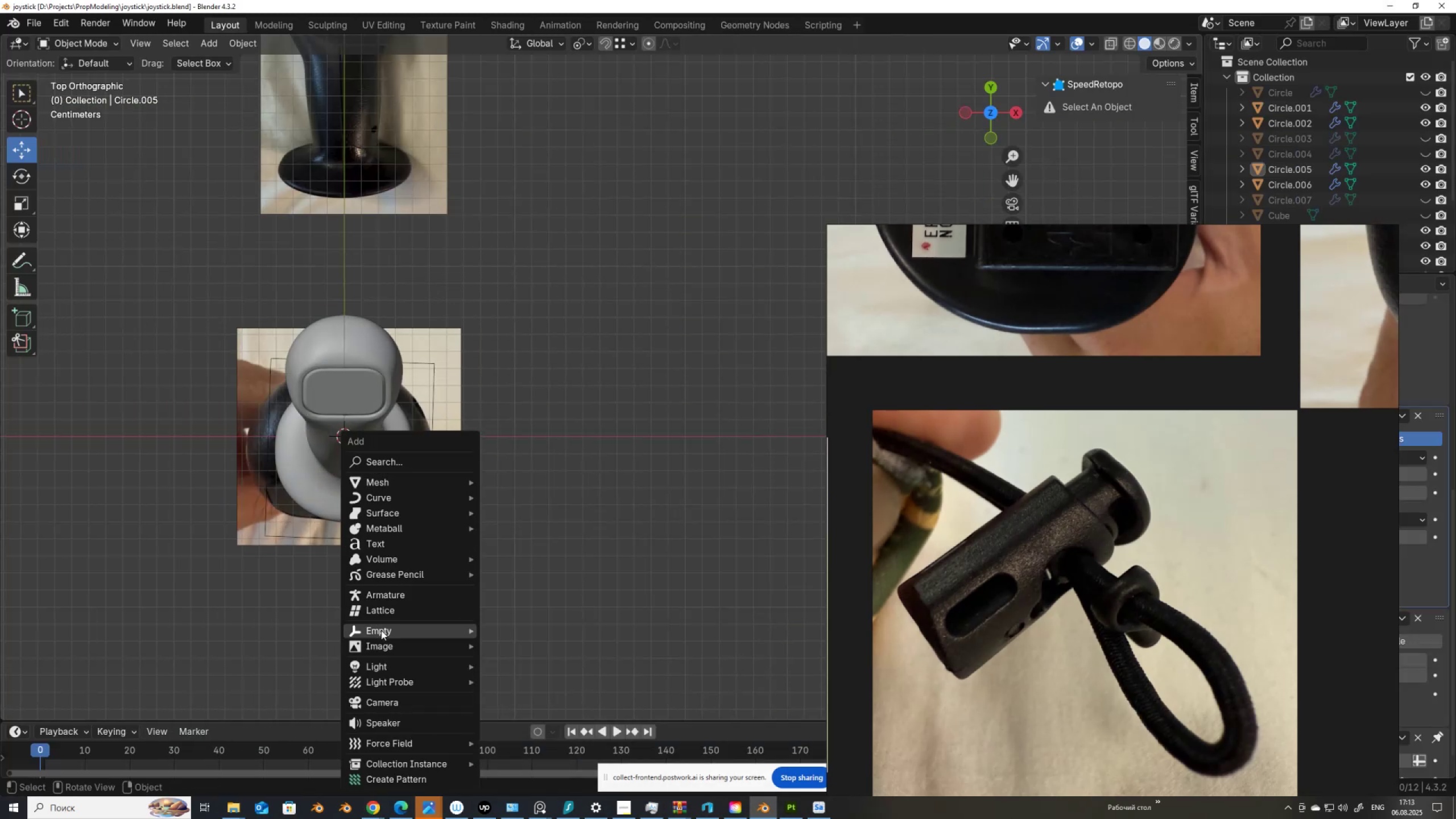 
wait(5.78)
 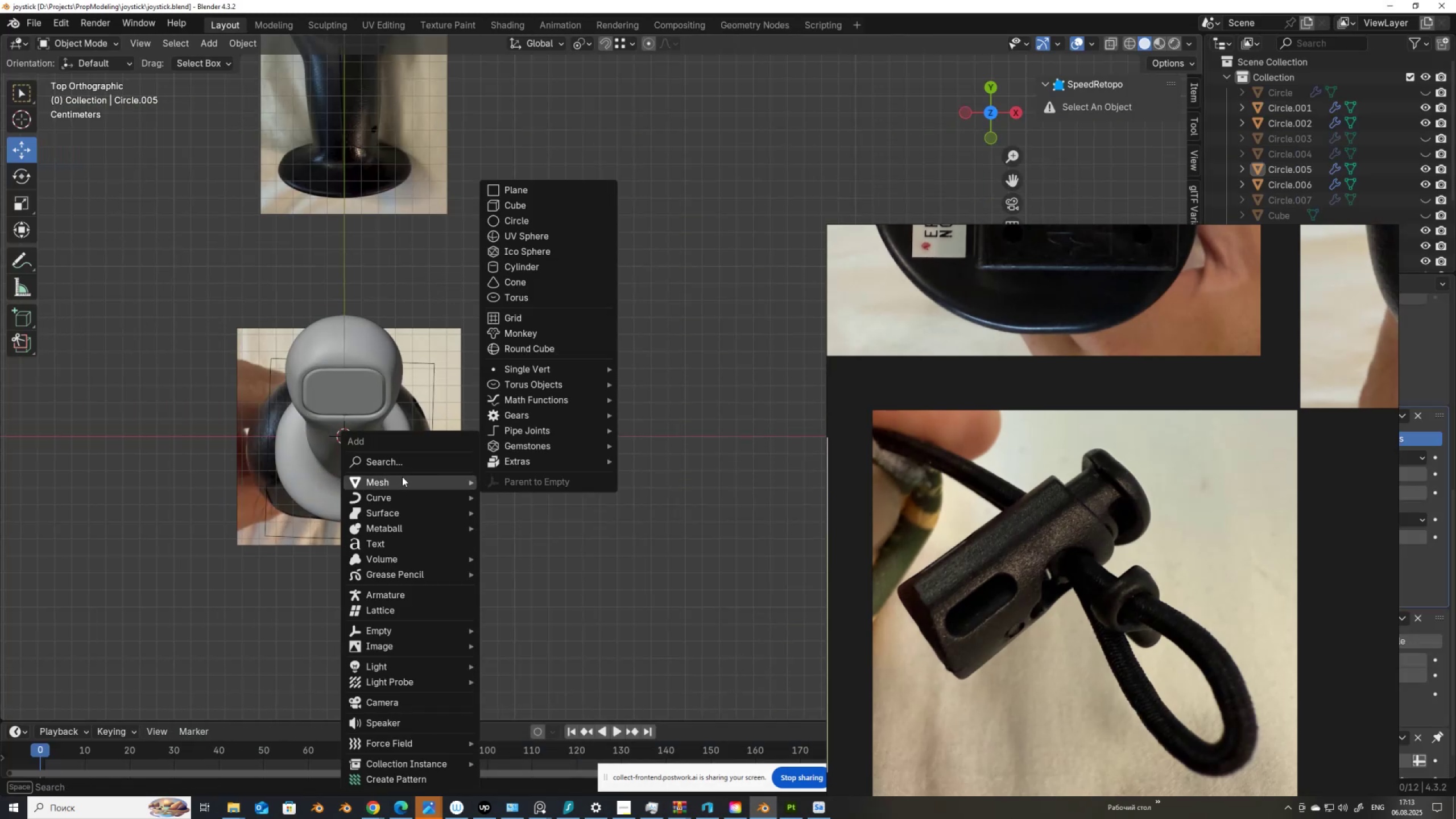 
left_click([523, 657])
 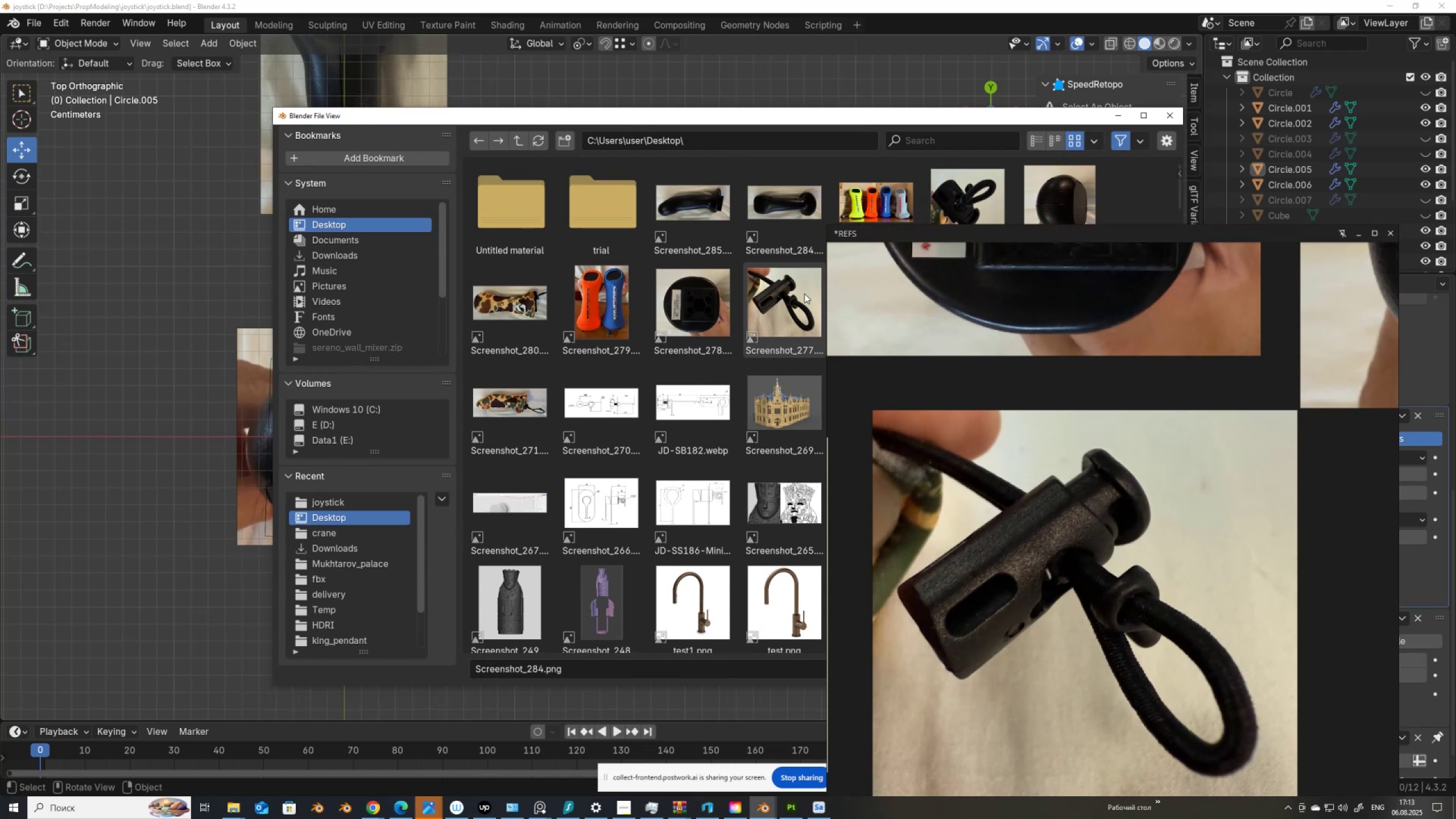 
double_click([776, 297])
 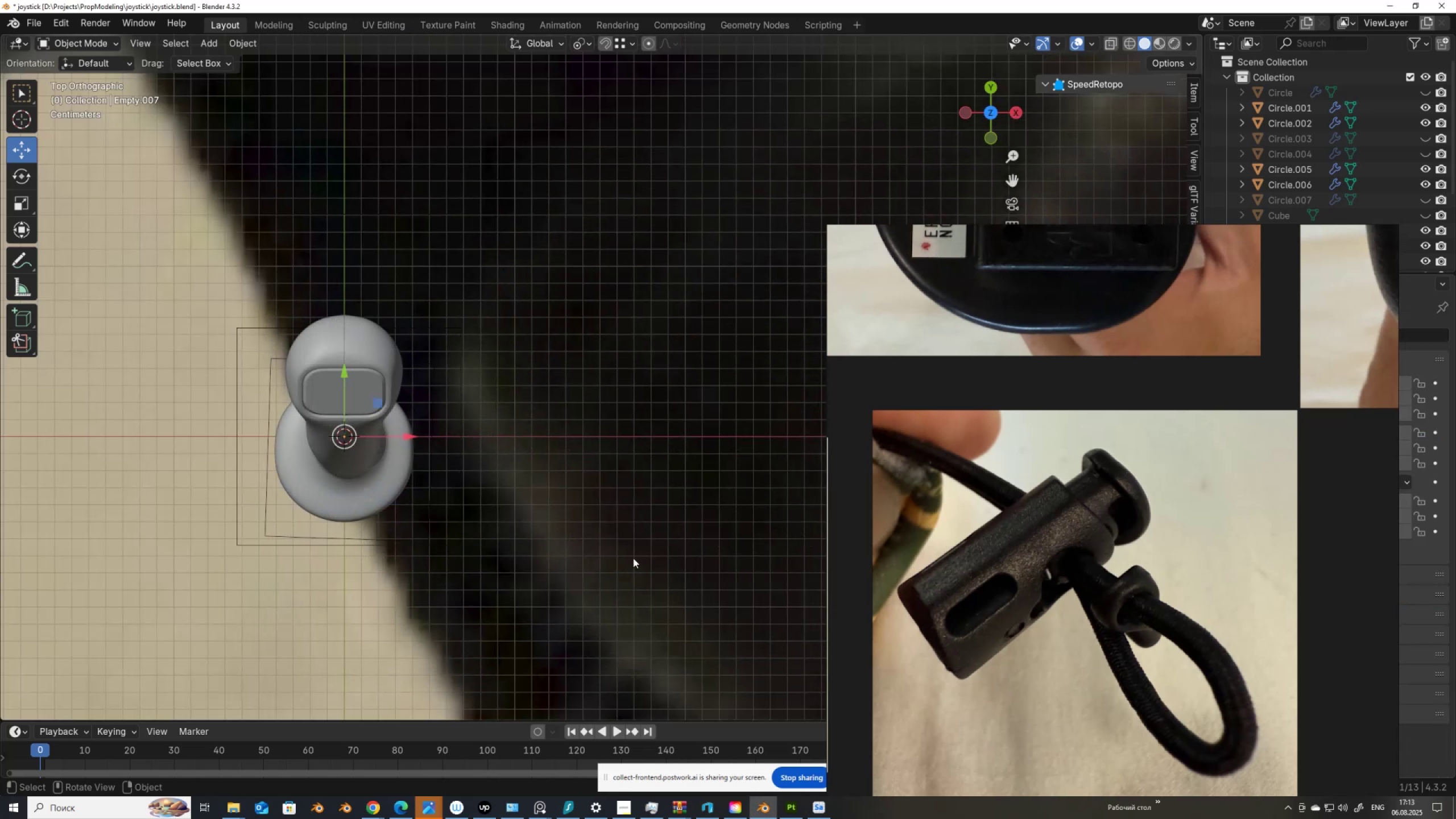 
key(S)
 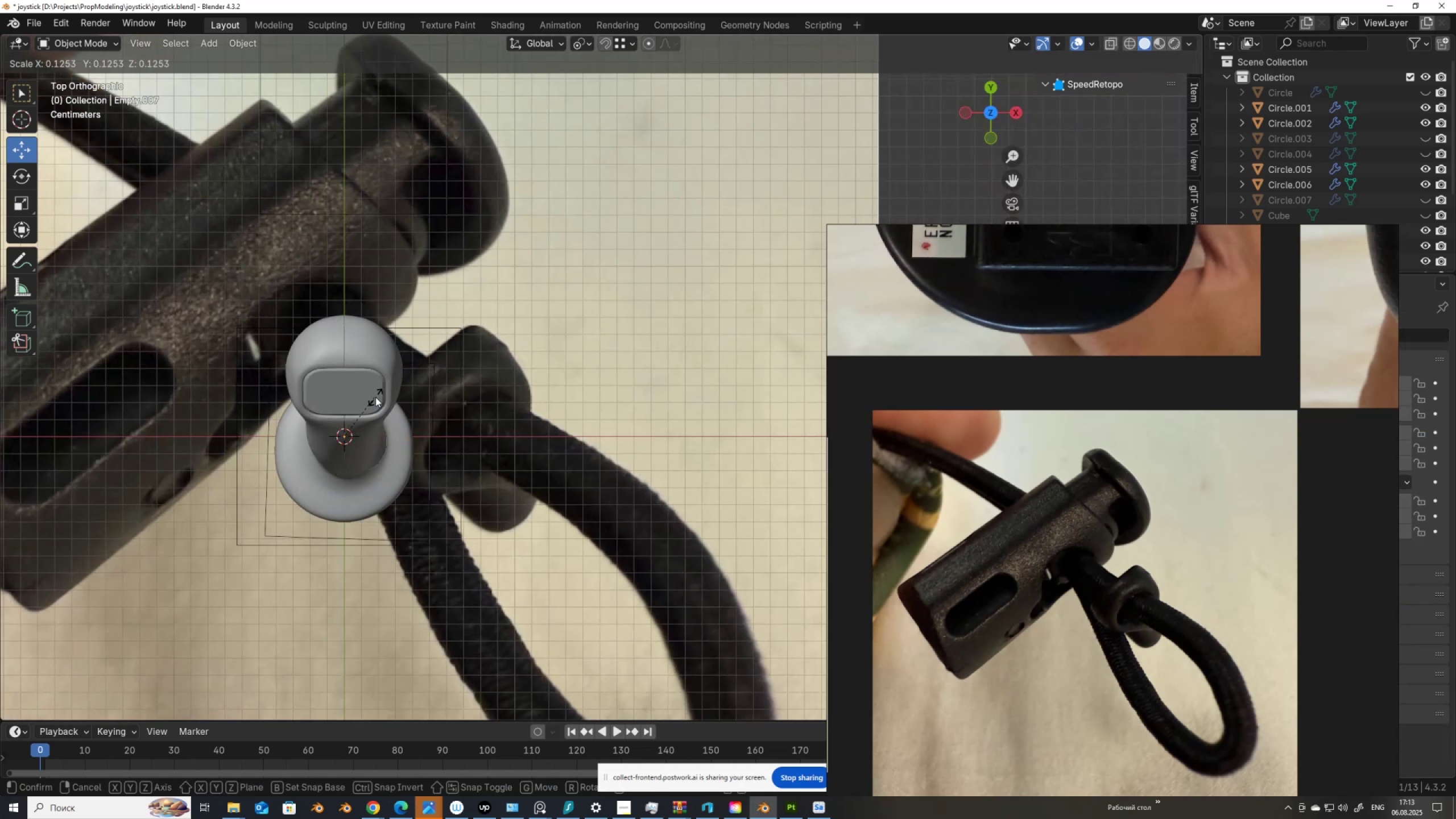 
left_click([380, 397])
 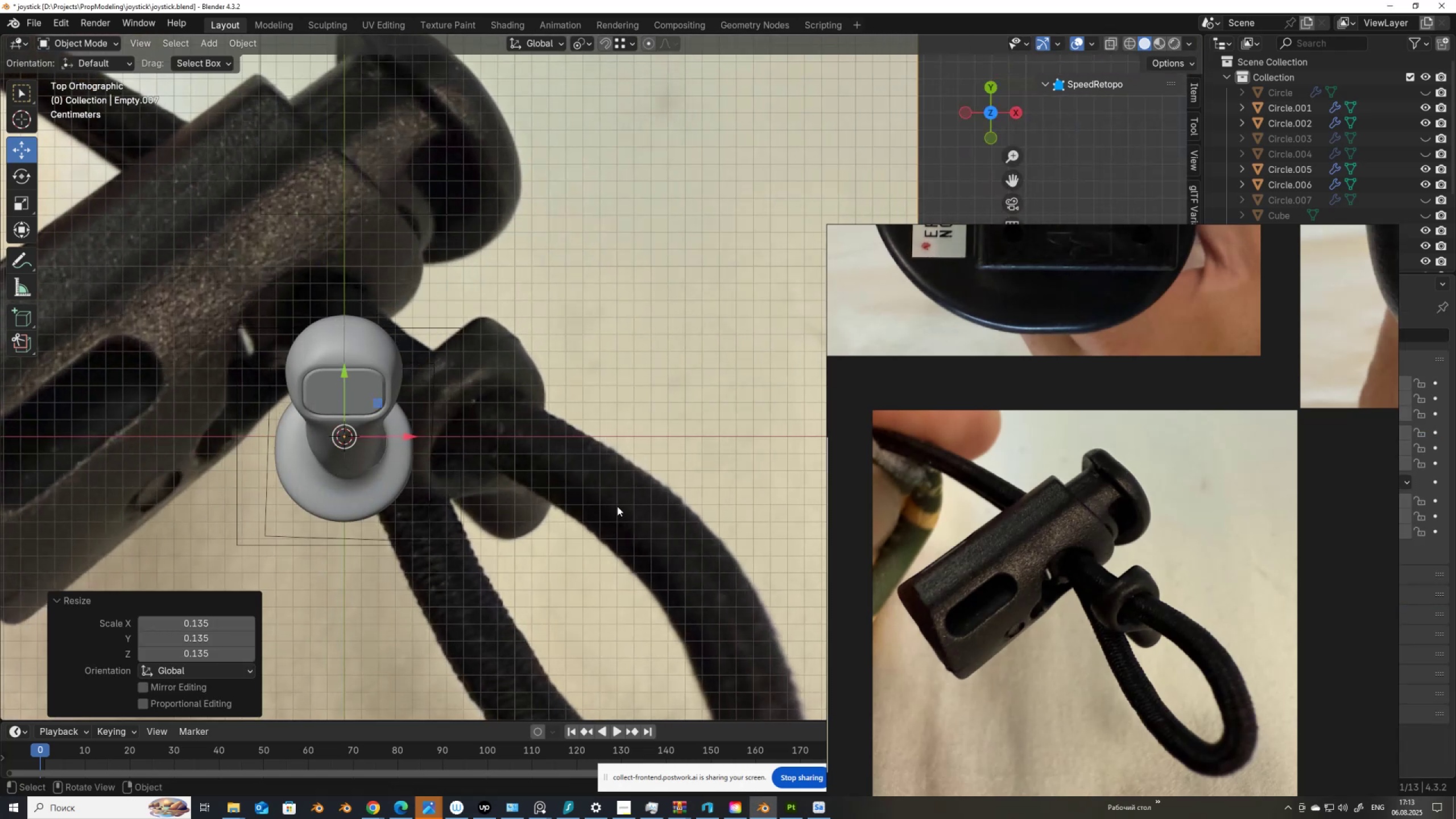 
key(S)
 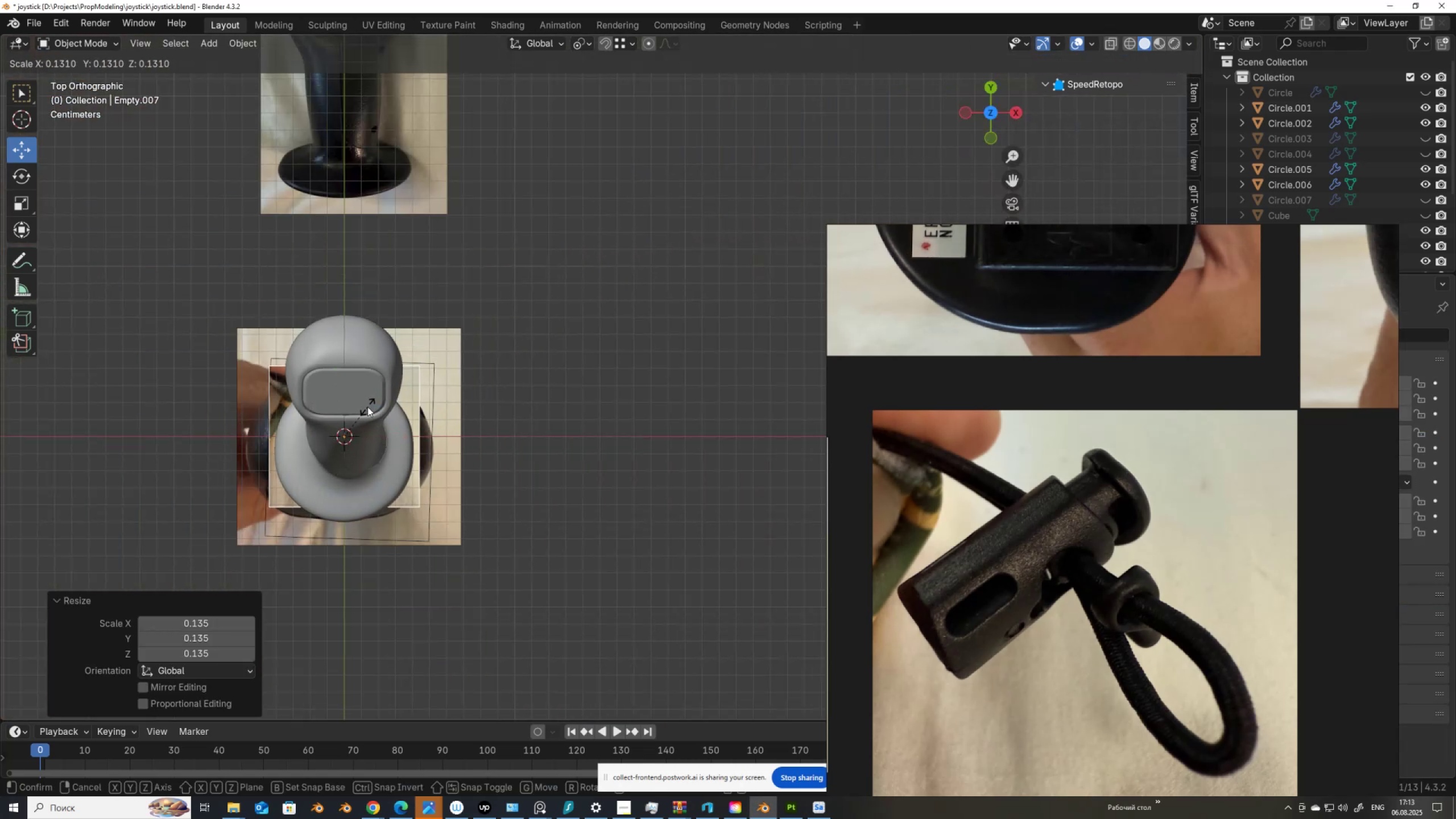 
left_click([367, 407])
 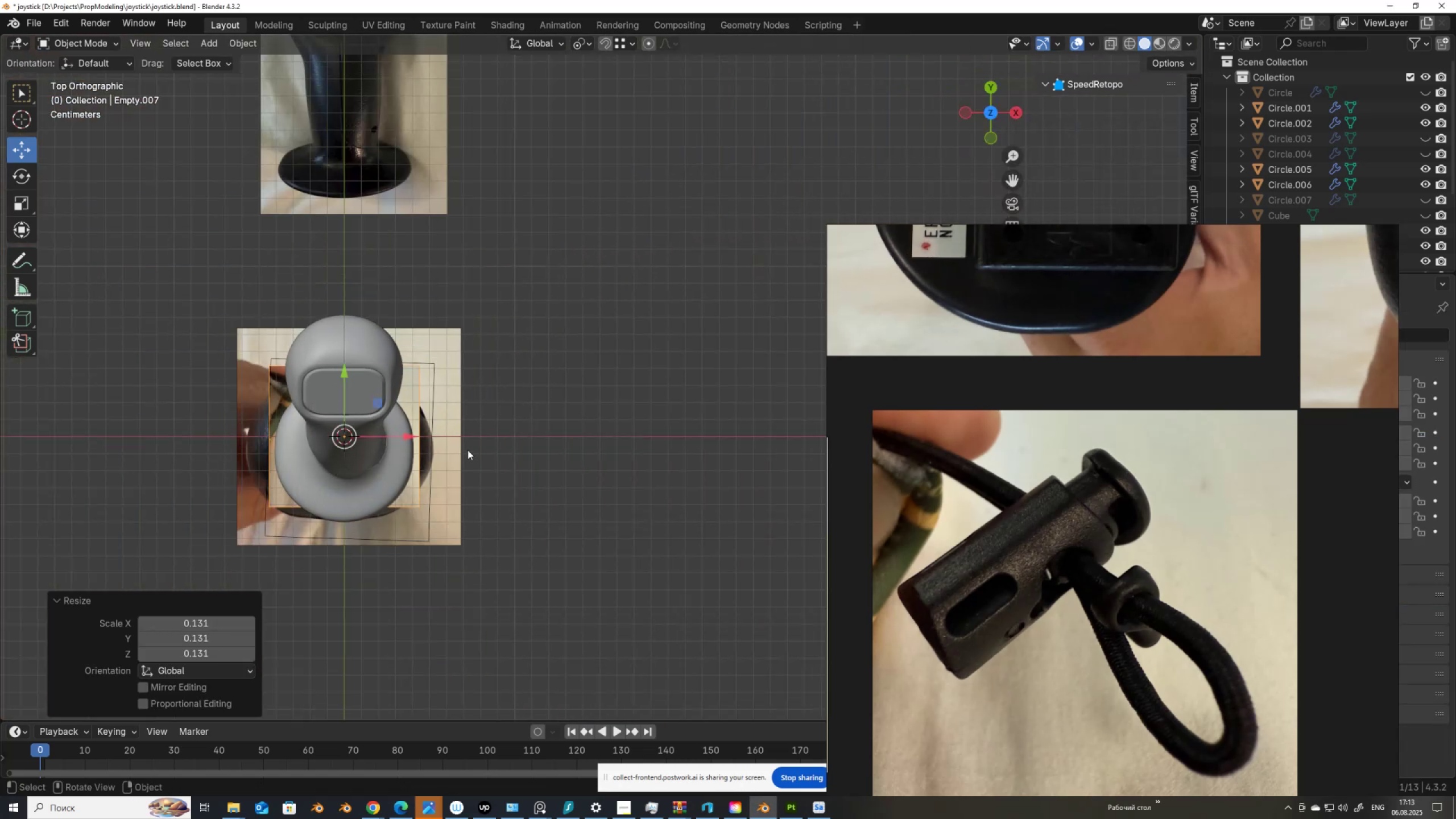 
key(G)
 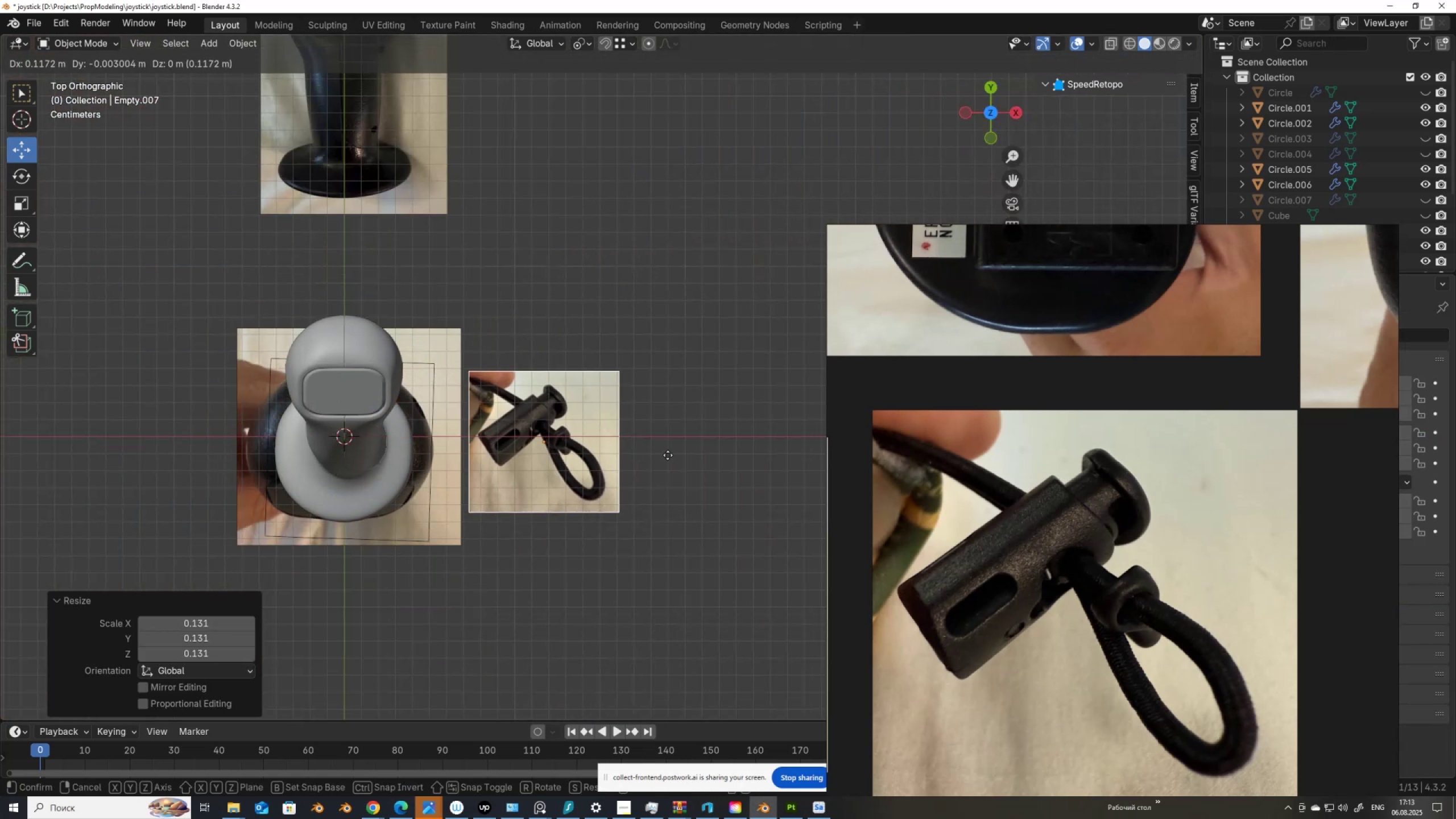 
left_click([670, 455])
 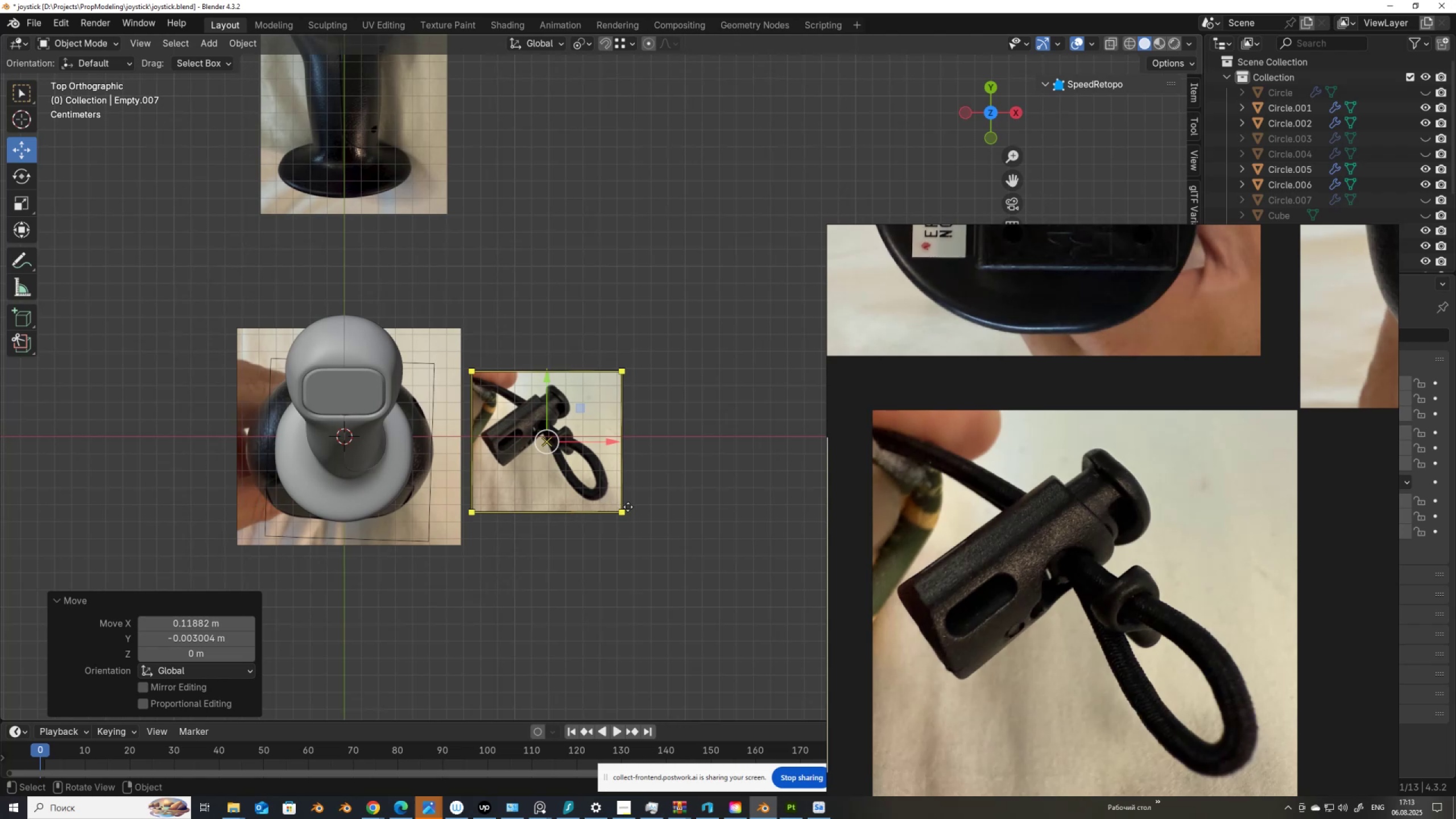 
key(S)
 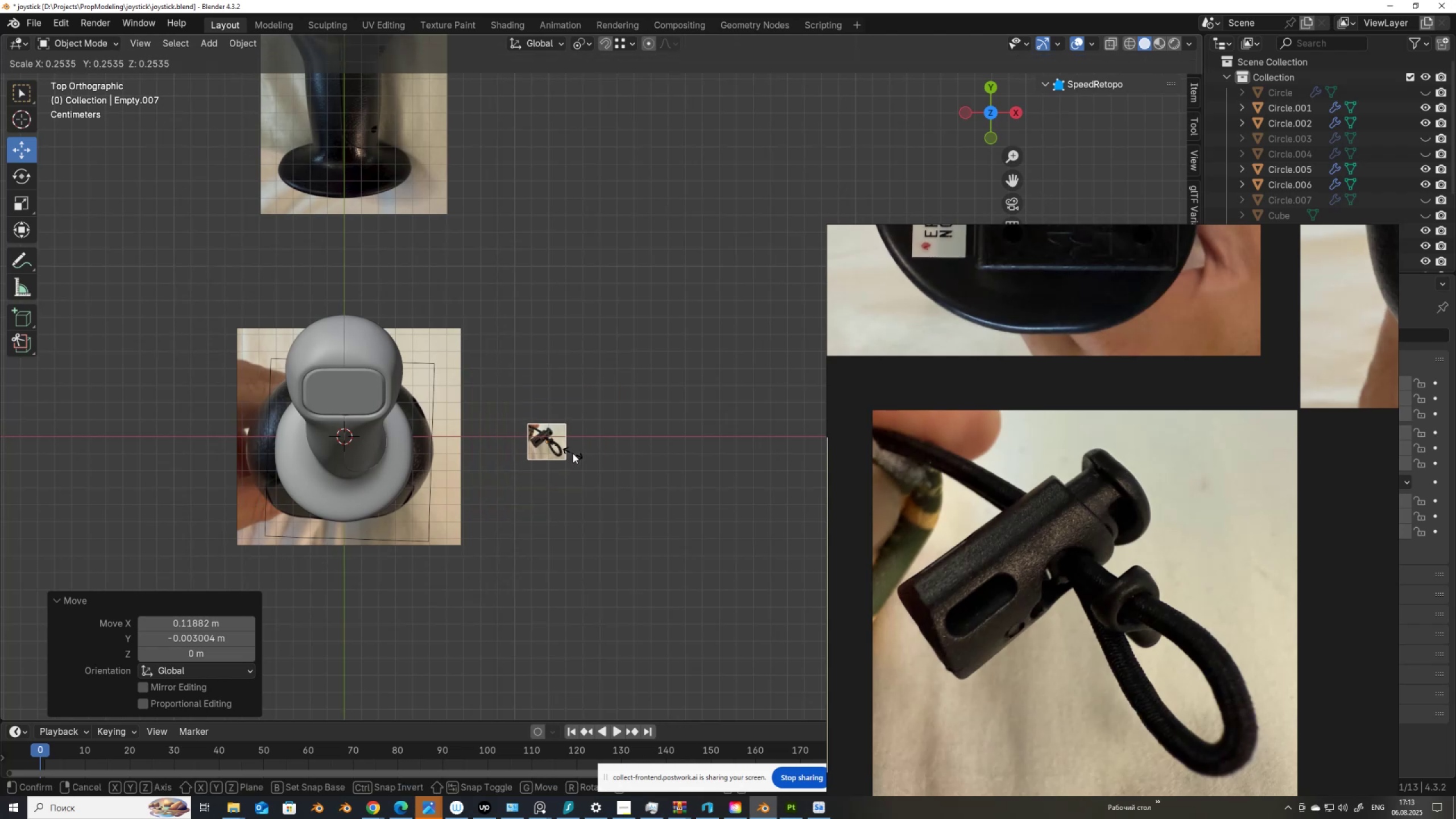 
left_click([573, 453])
 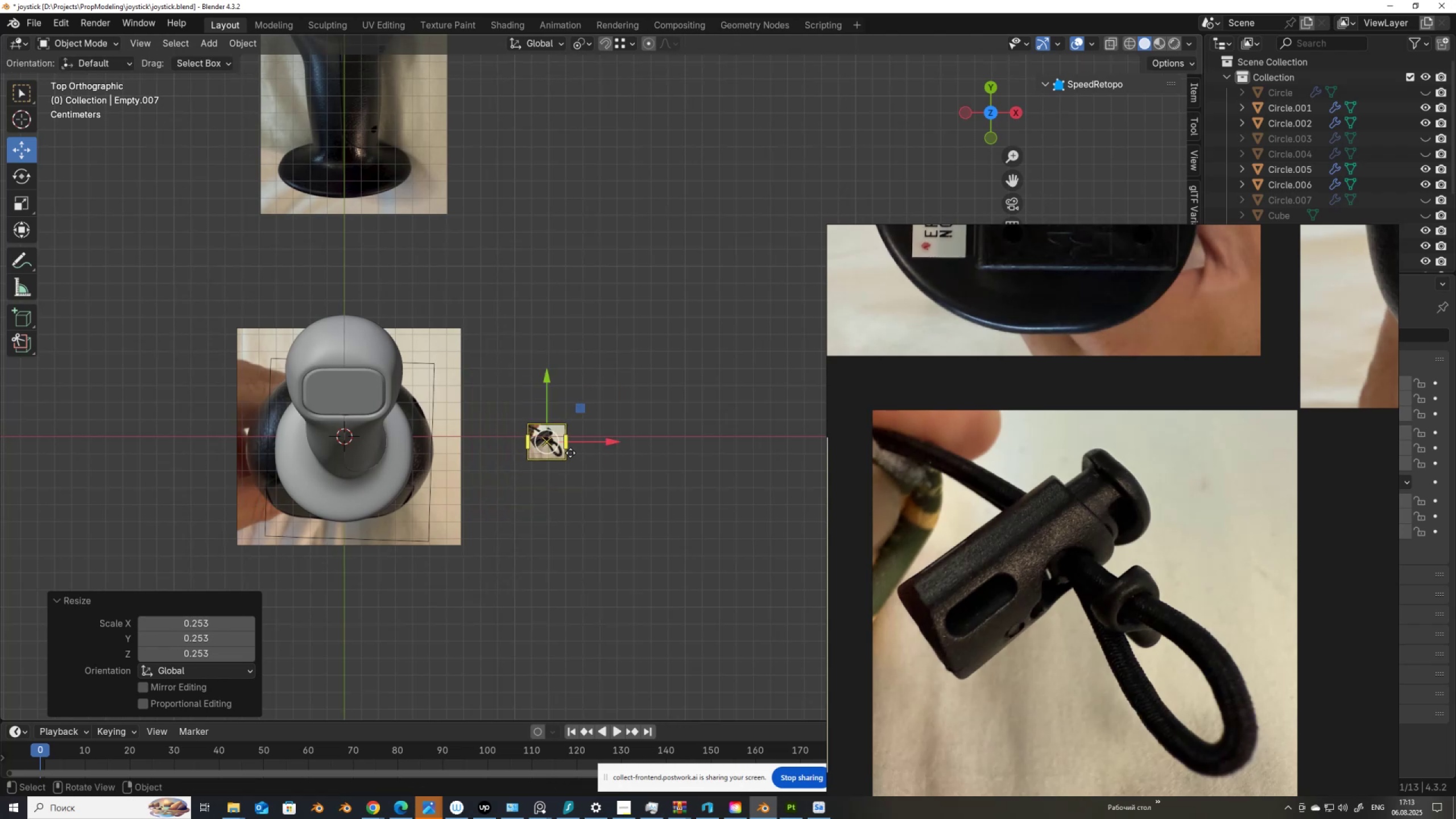 
scroll: coordinate [570, 453], scroll_direction: up, amount: 6.0
 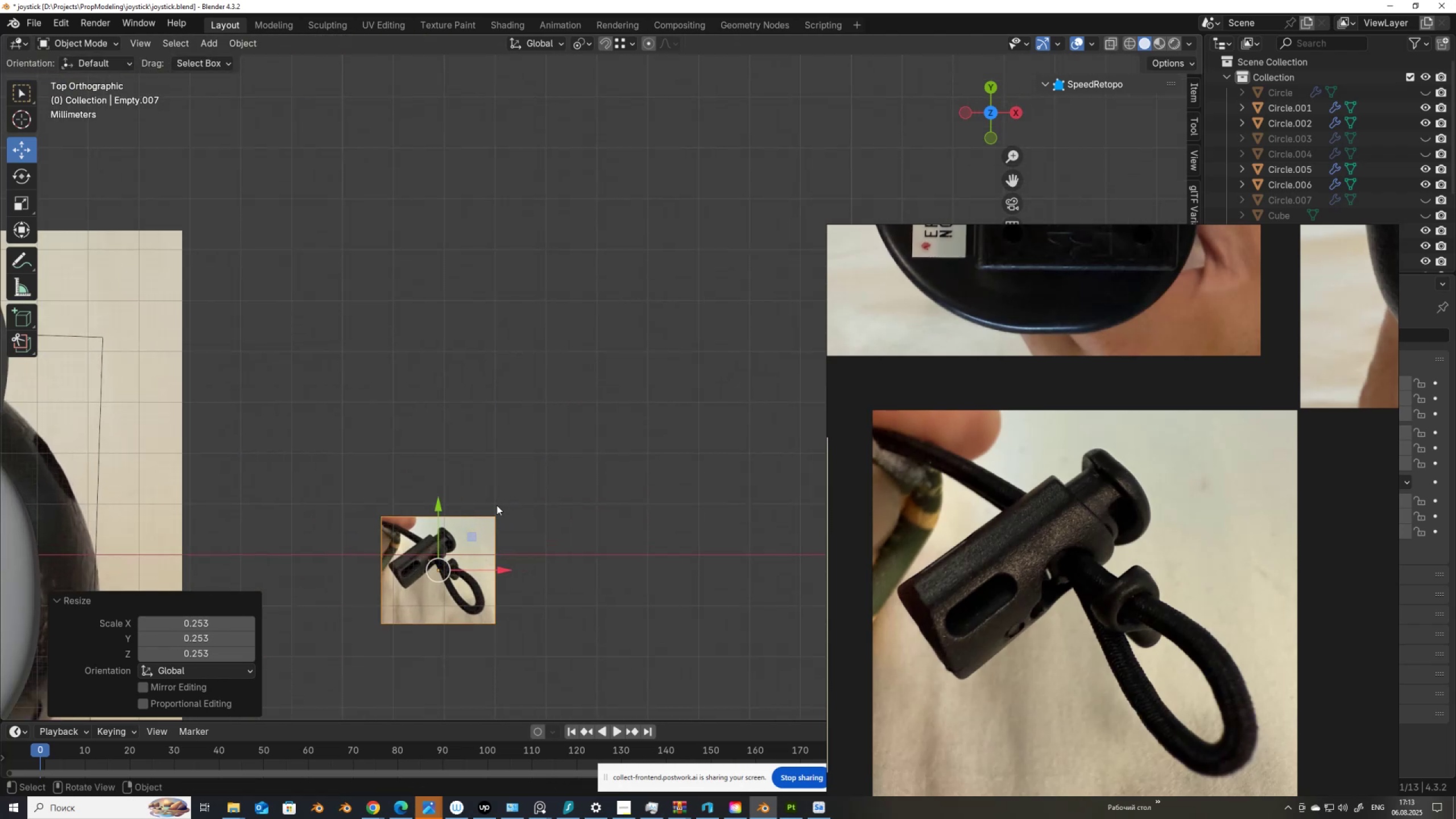 
hold_key(key=ShiftLeft, duration=1.2)
 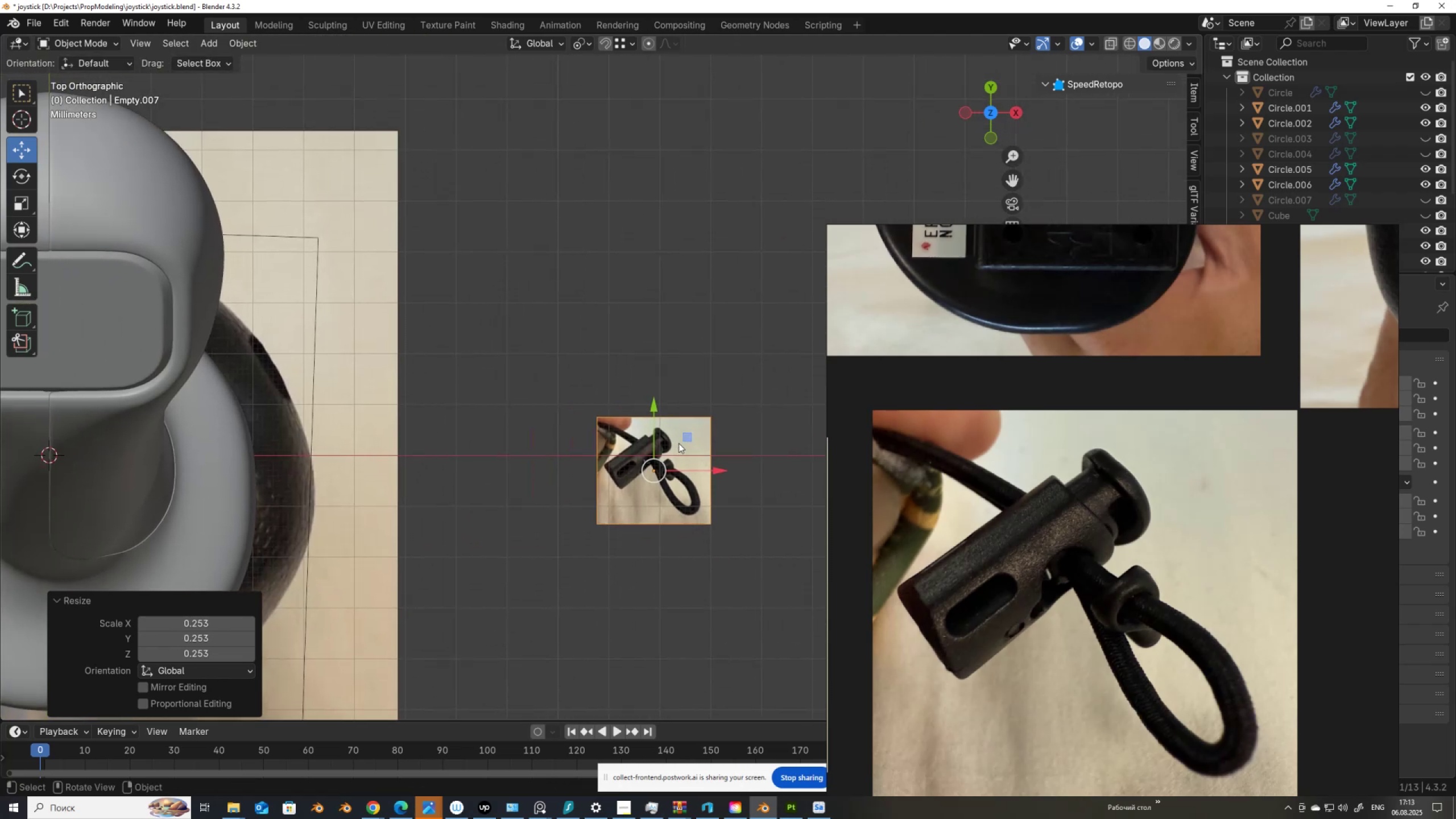 
scroll: coordinate [670, 460], scroll_direction: down, amount: 1.0
 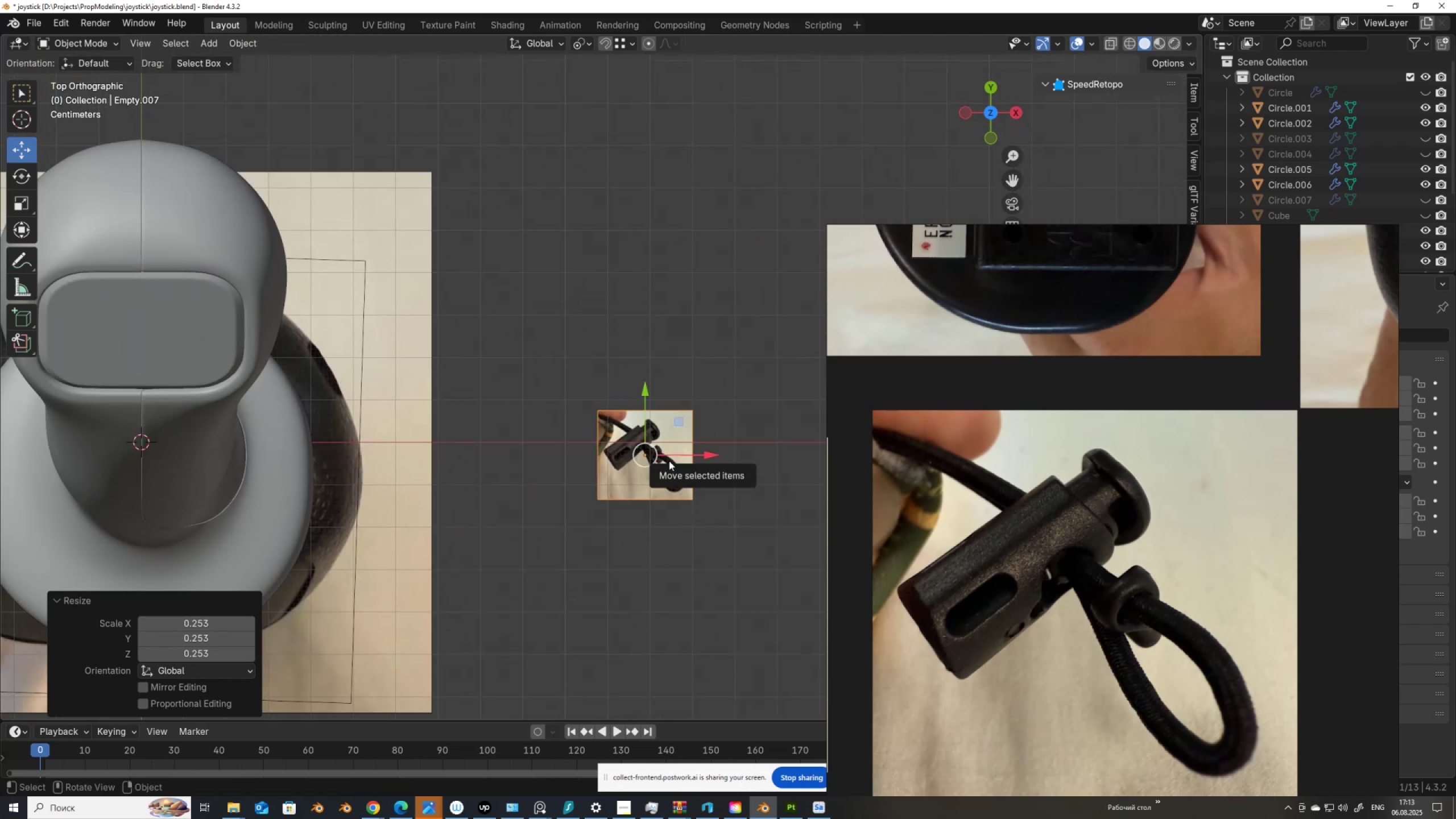 
scroll: coordinate [669, 461], scroll_direction: up, amount: 4.0
 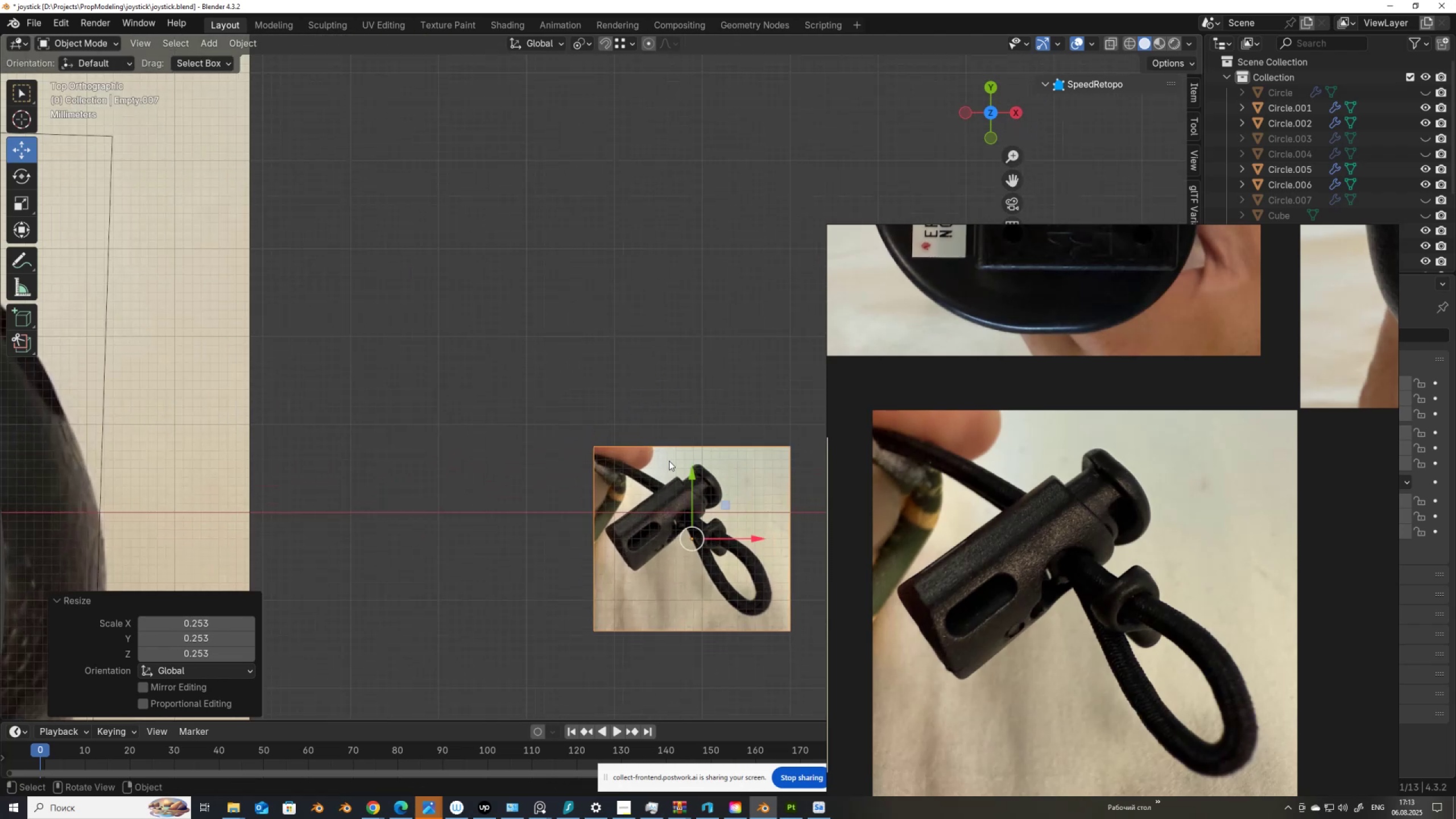 
hold_key(key=ShiftLeft, duration=0.4)
 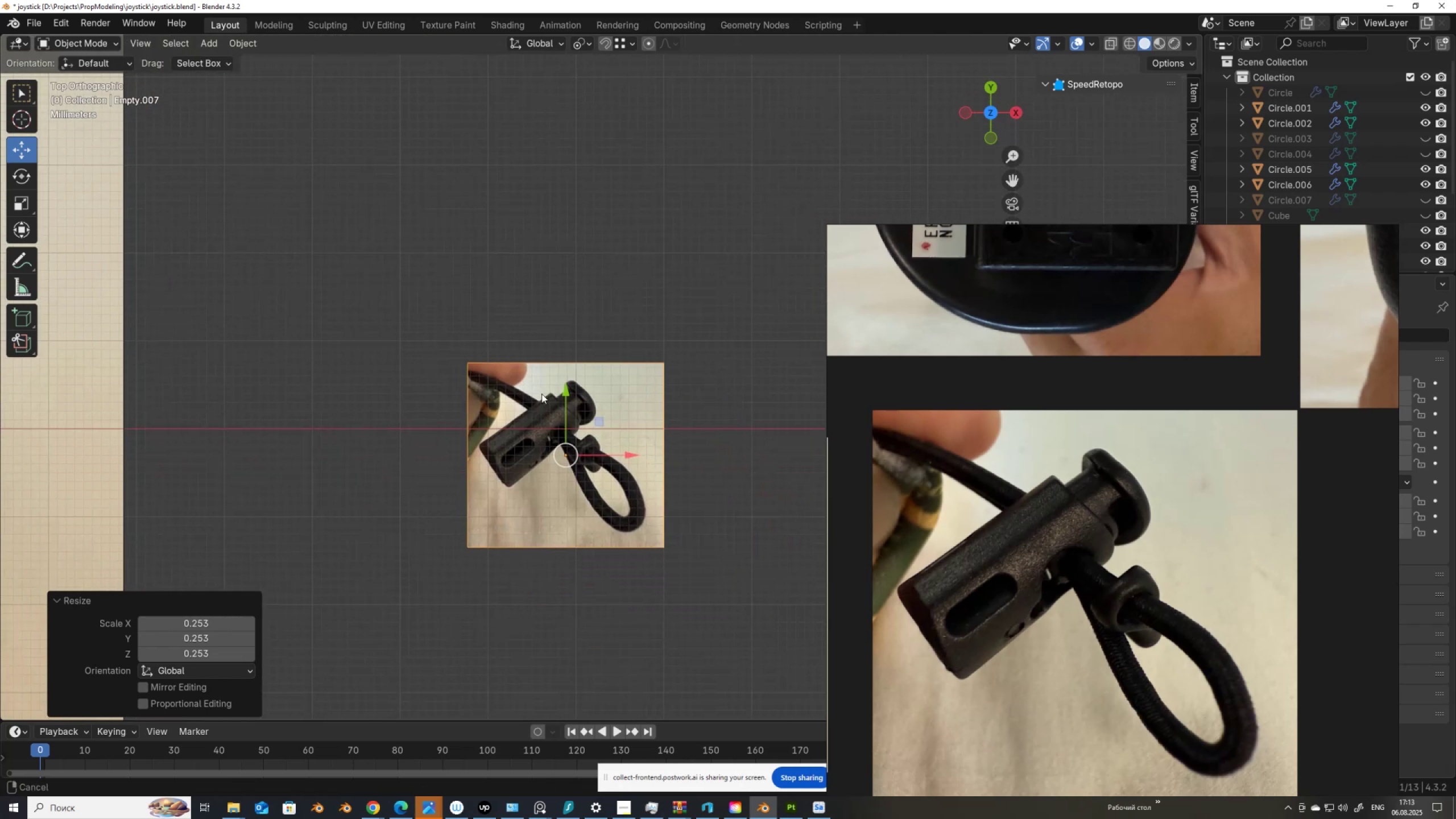 
scroll: coordinate [557, 419], scroll_direction: up, amount: 3.0
 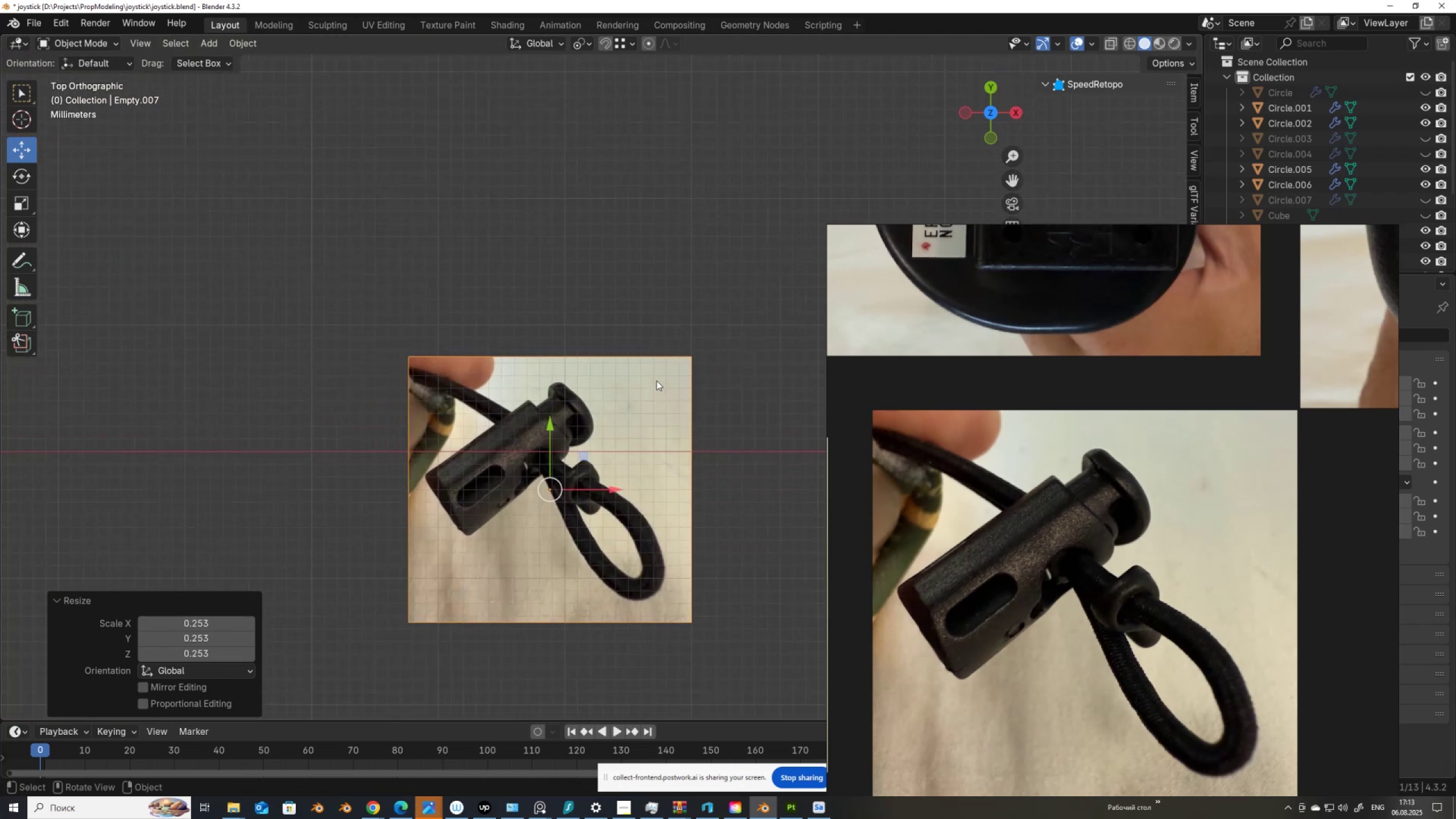 
key(R)
 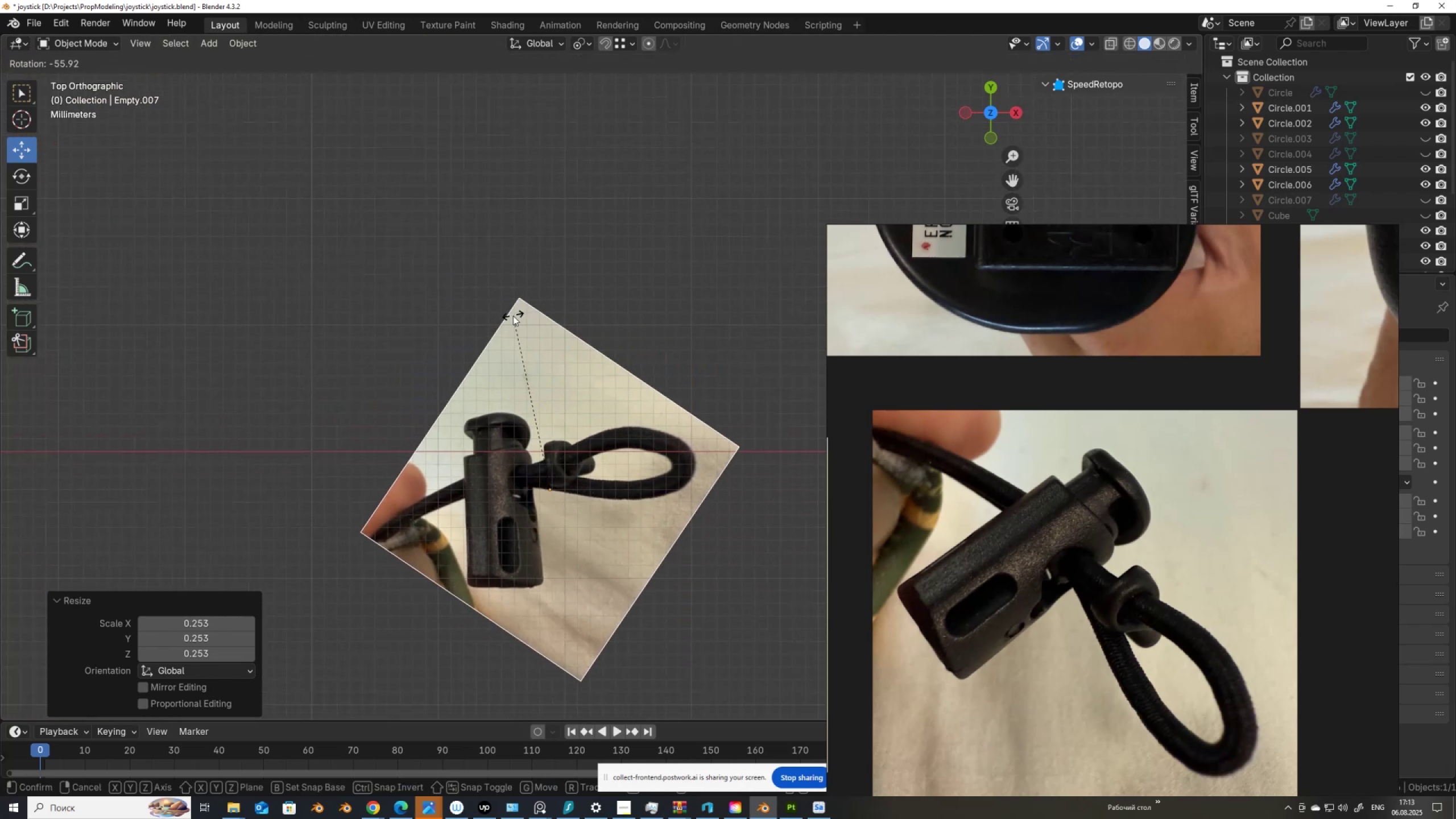 
left_click([513, 316])
 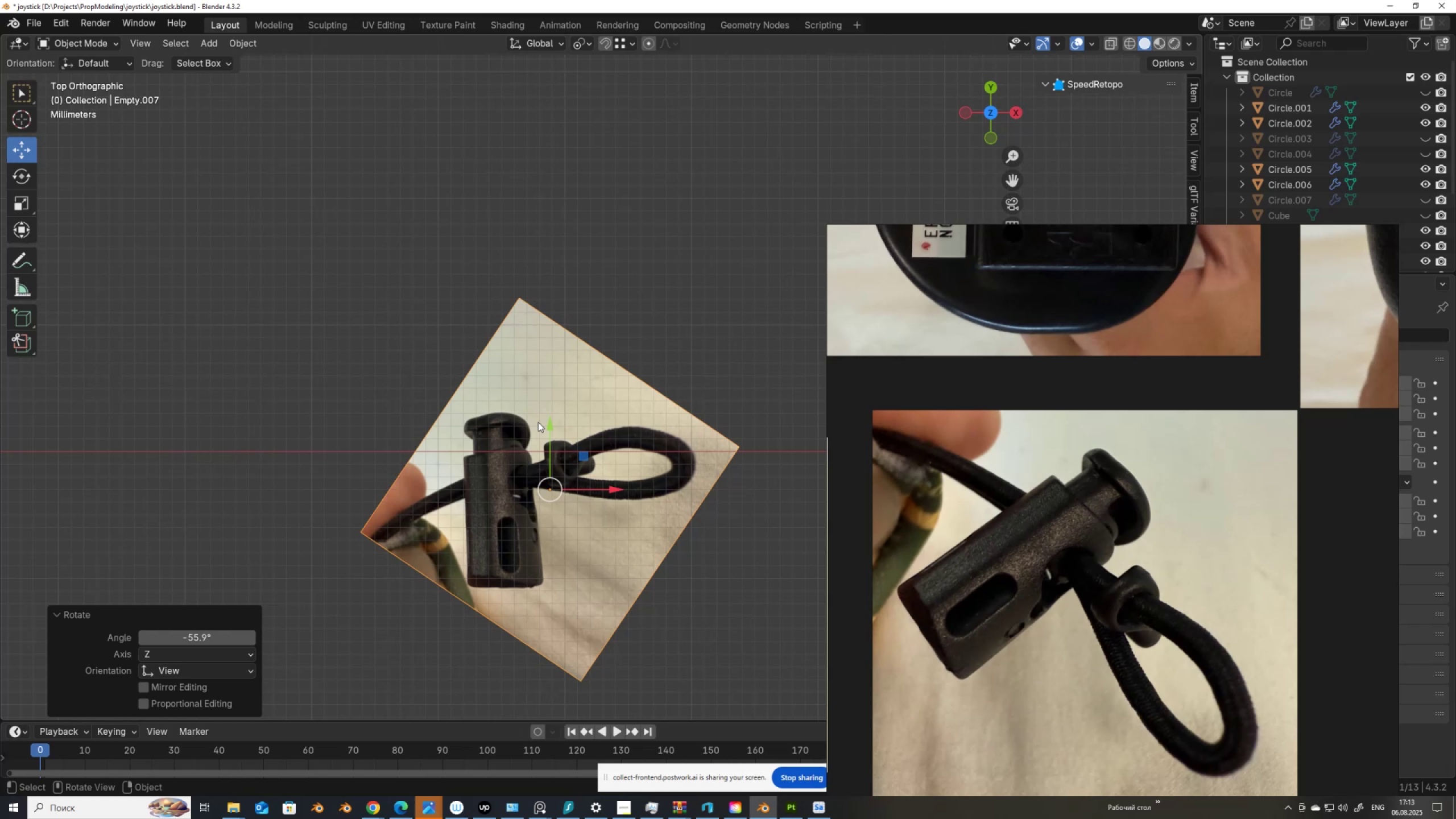 
scroll: coordinate [546, 462], scroll_direction: up, amount: 2.0
 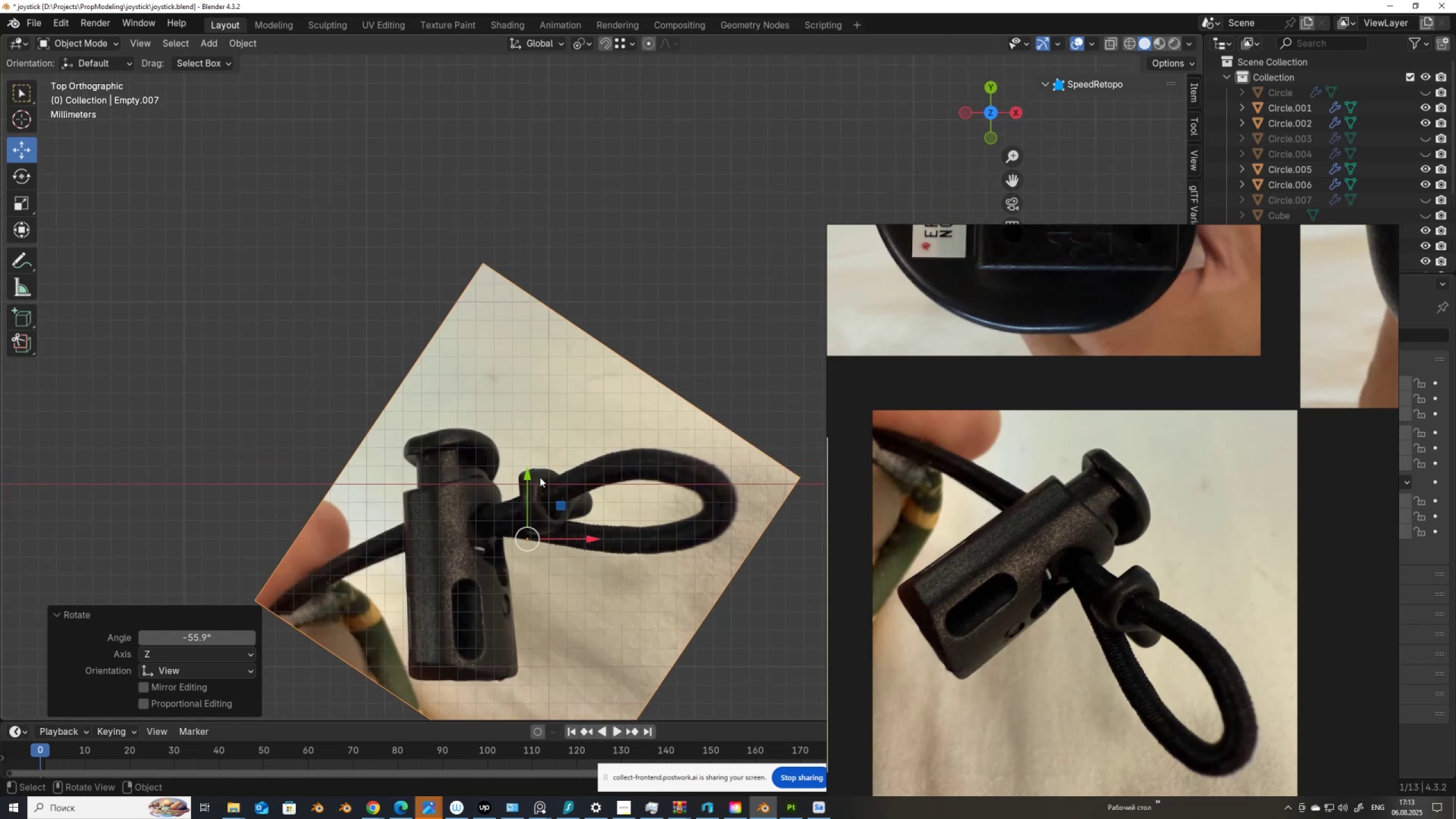 
key(G)
 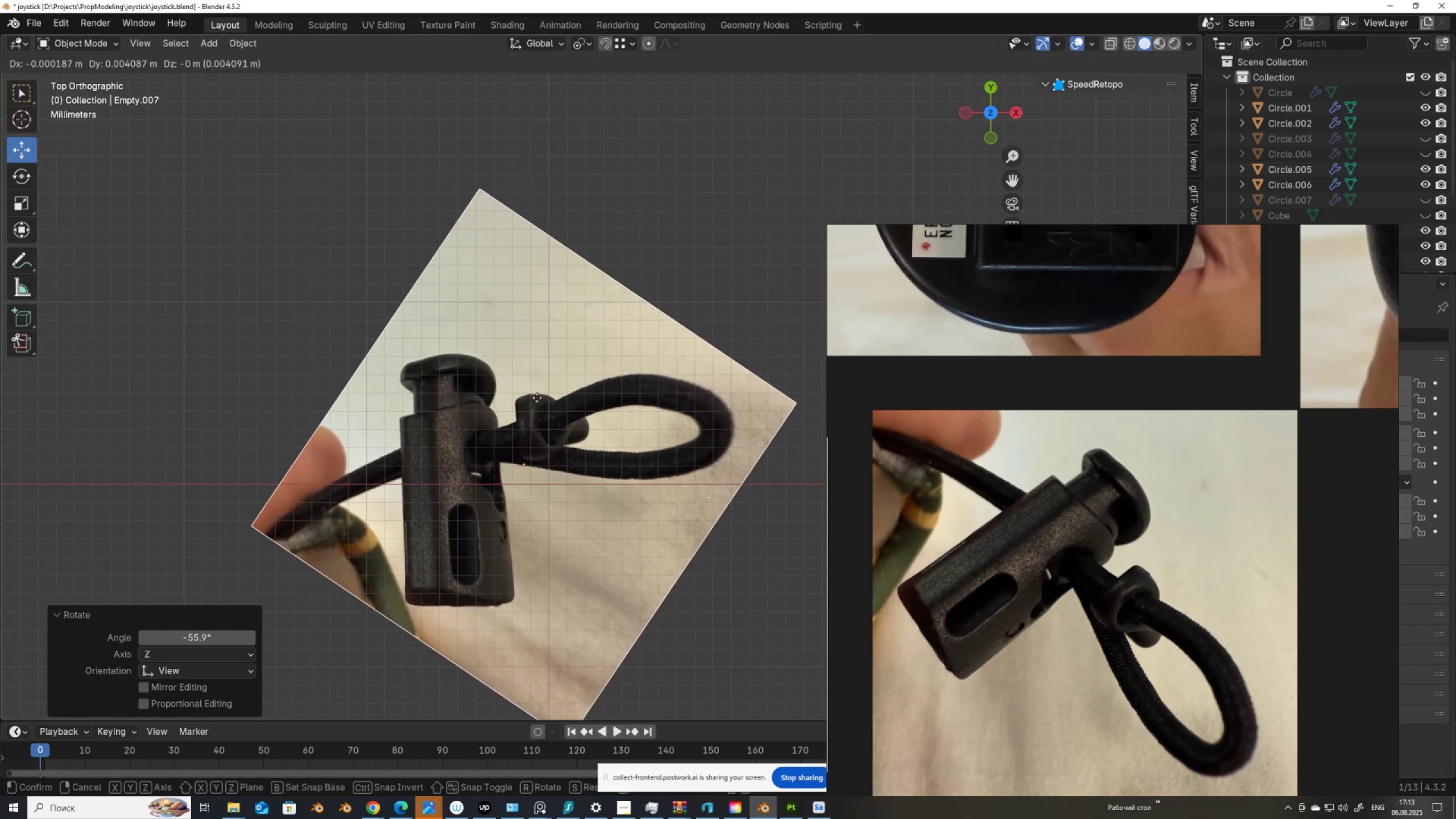 
left_click([537, 398])
 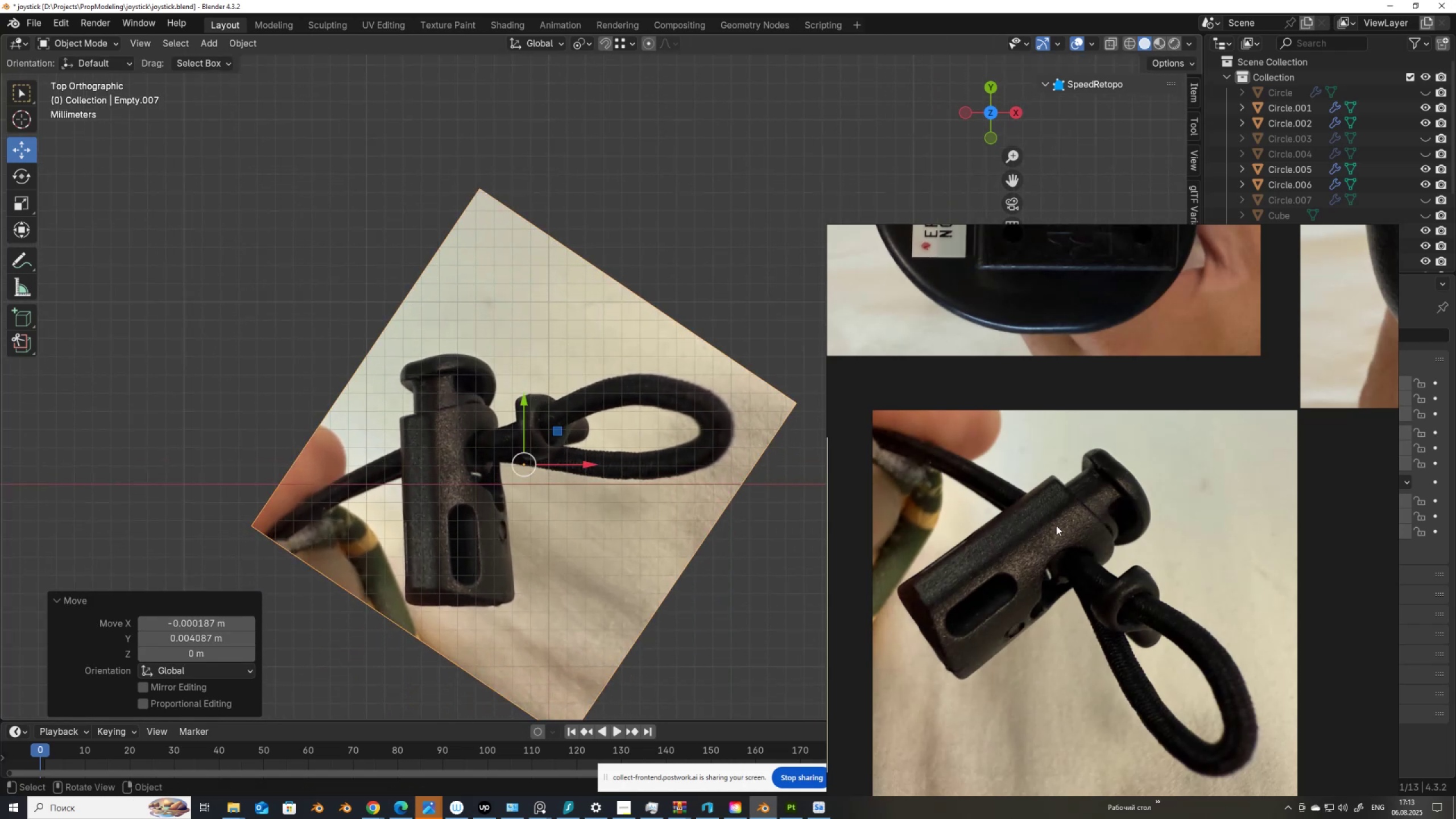 
scroll: coordinate [1074, 541], scroll_direction: down, amount: 6.0
 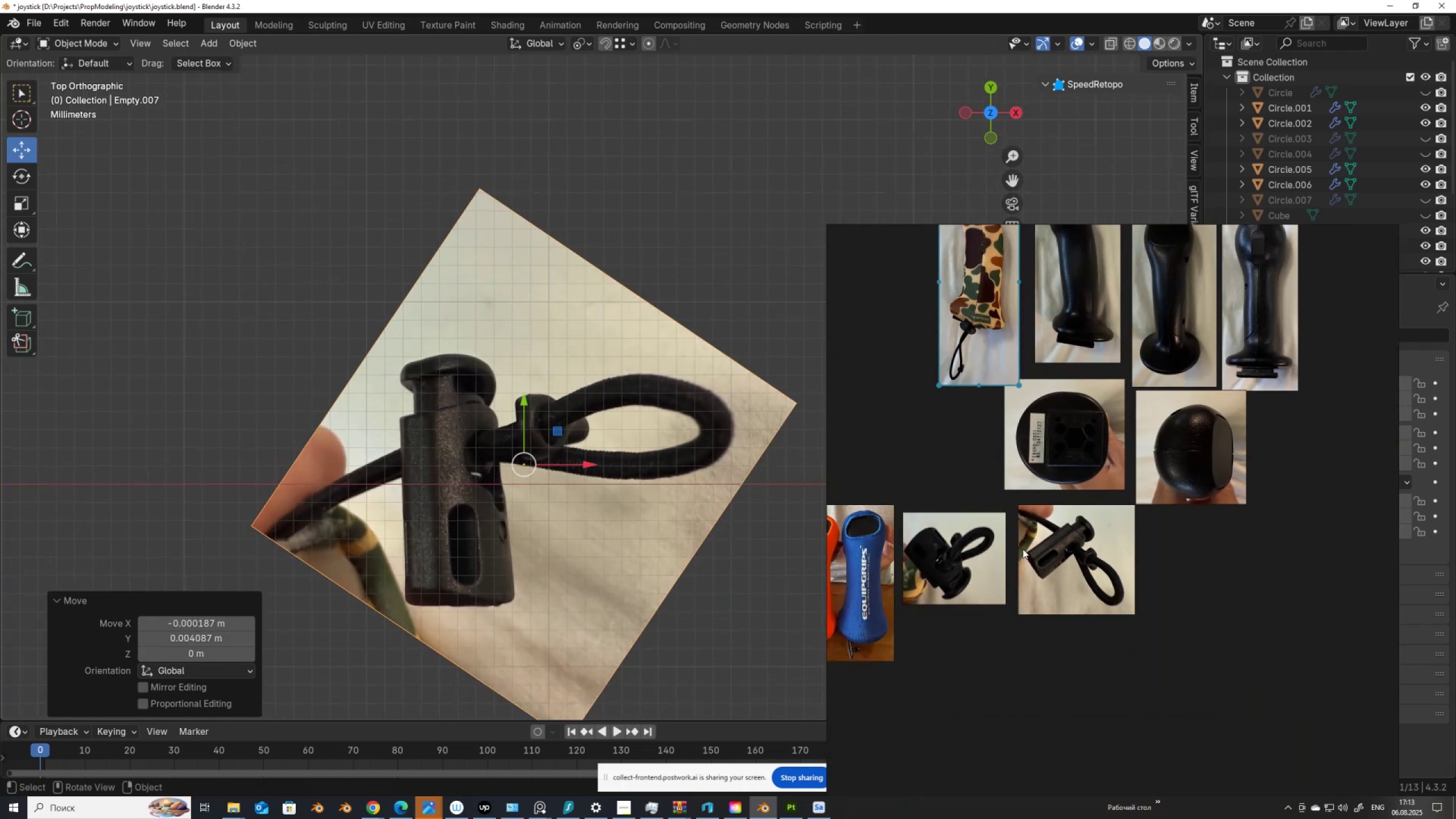 
scroll: coordinate [938, 578], scroll_direction: up, amount: 6.0
 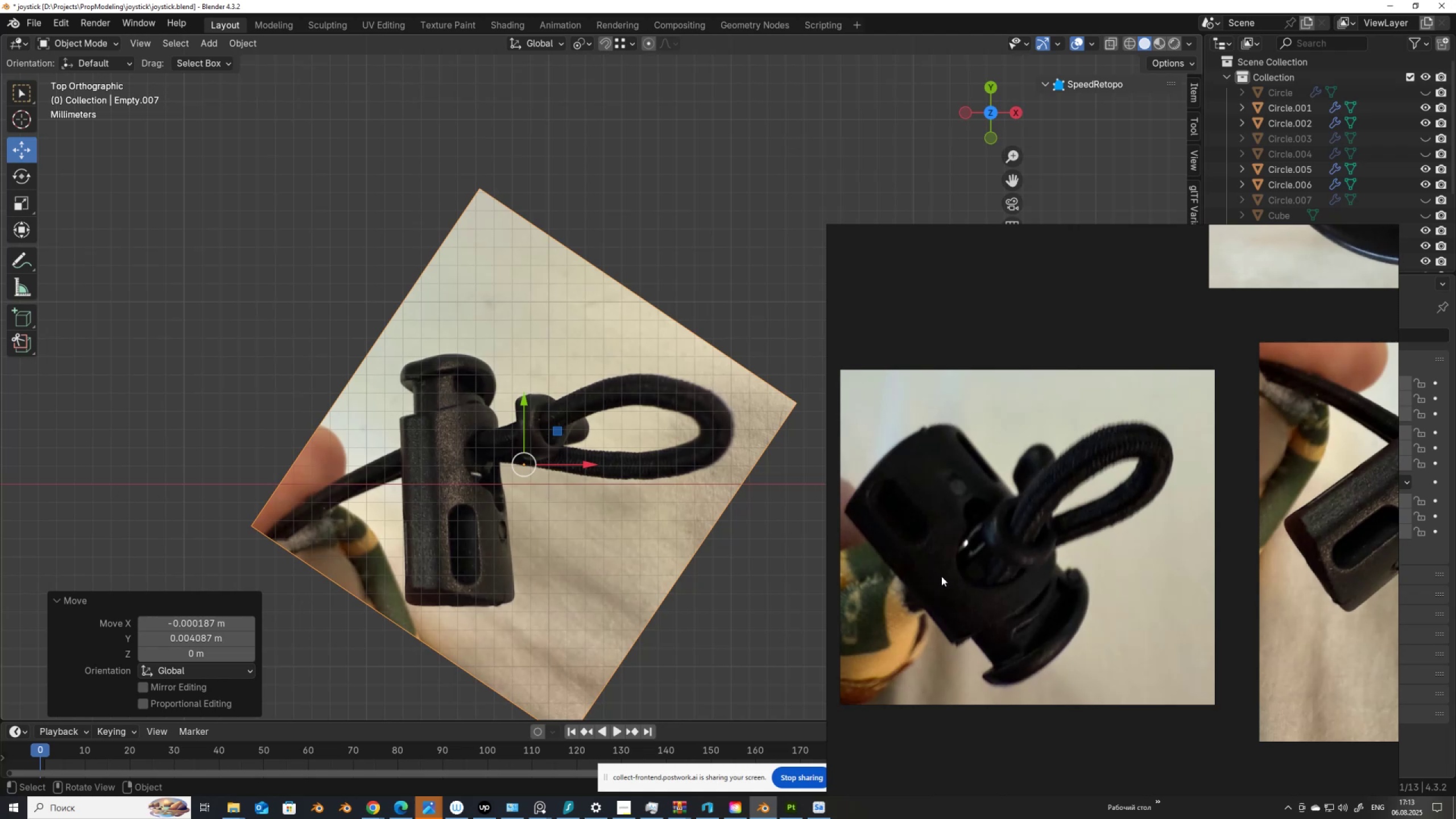 
wait(6.46)
 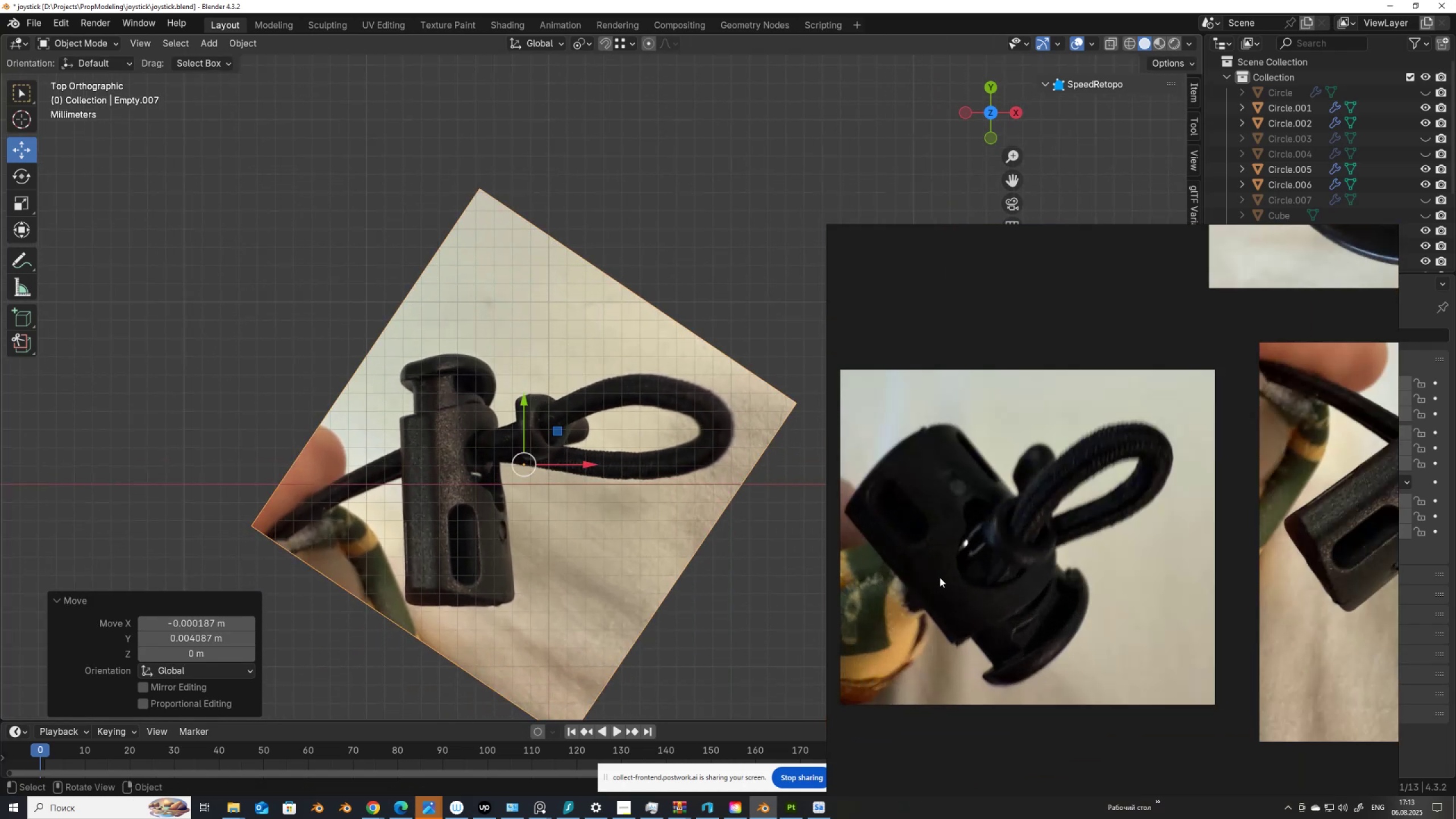 
scroll: coordinate [1283, 590], scroll_direction: up, amount: 4.0
 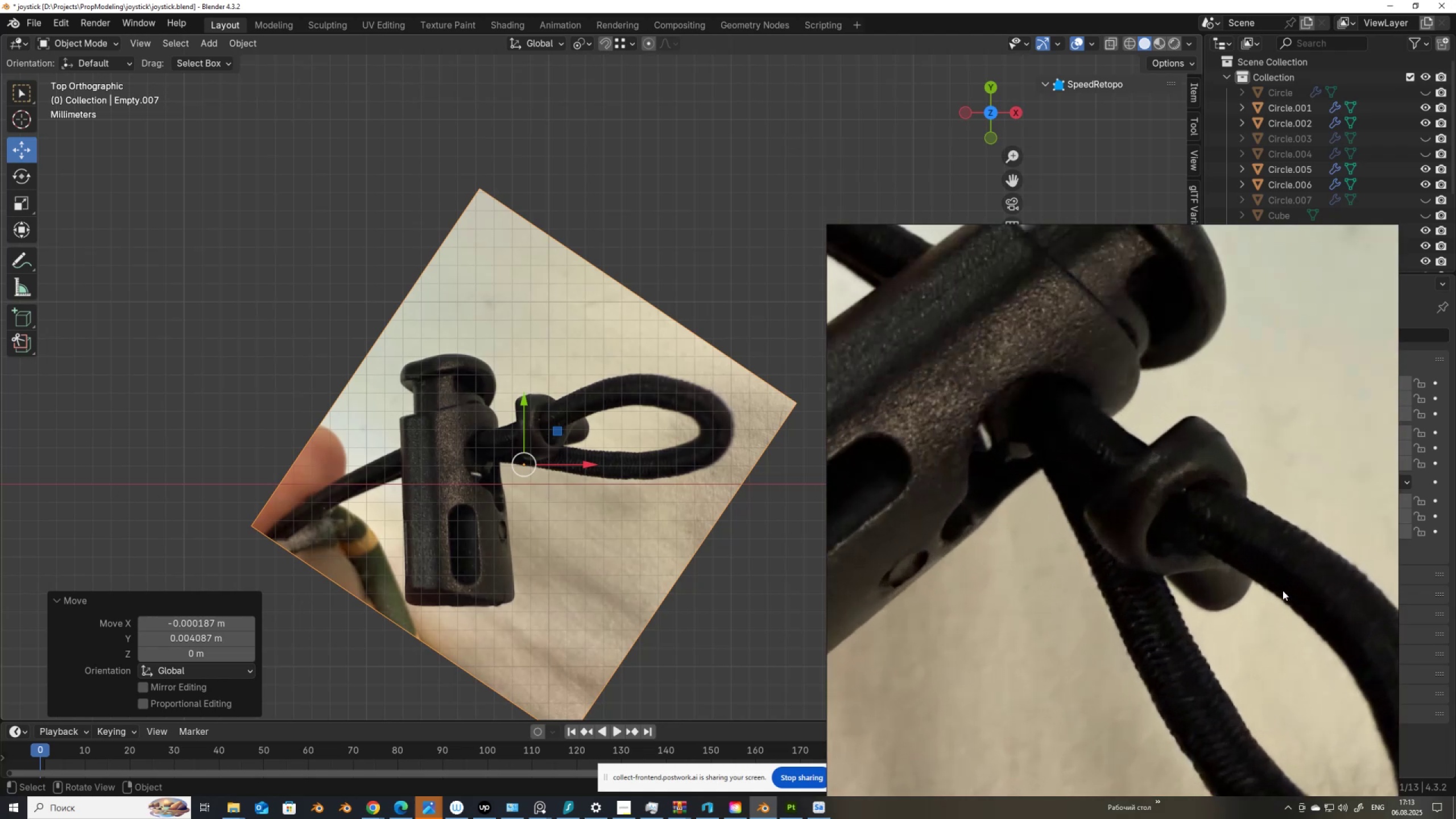 
scroll: coordinate [1283, 590], scroll_direction: down, amount: 3.0
 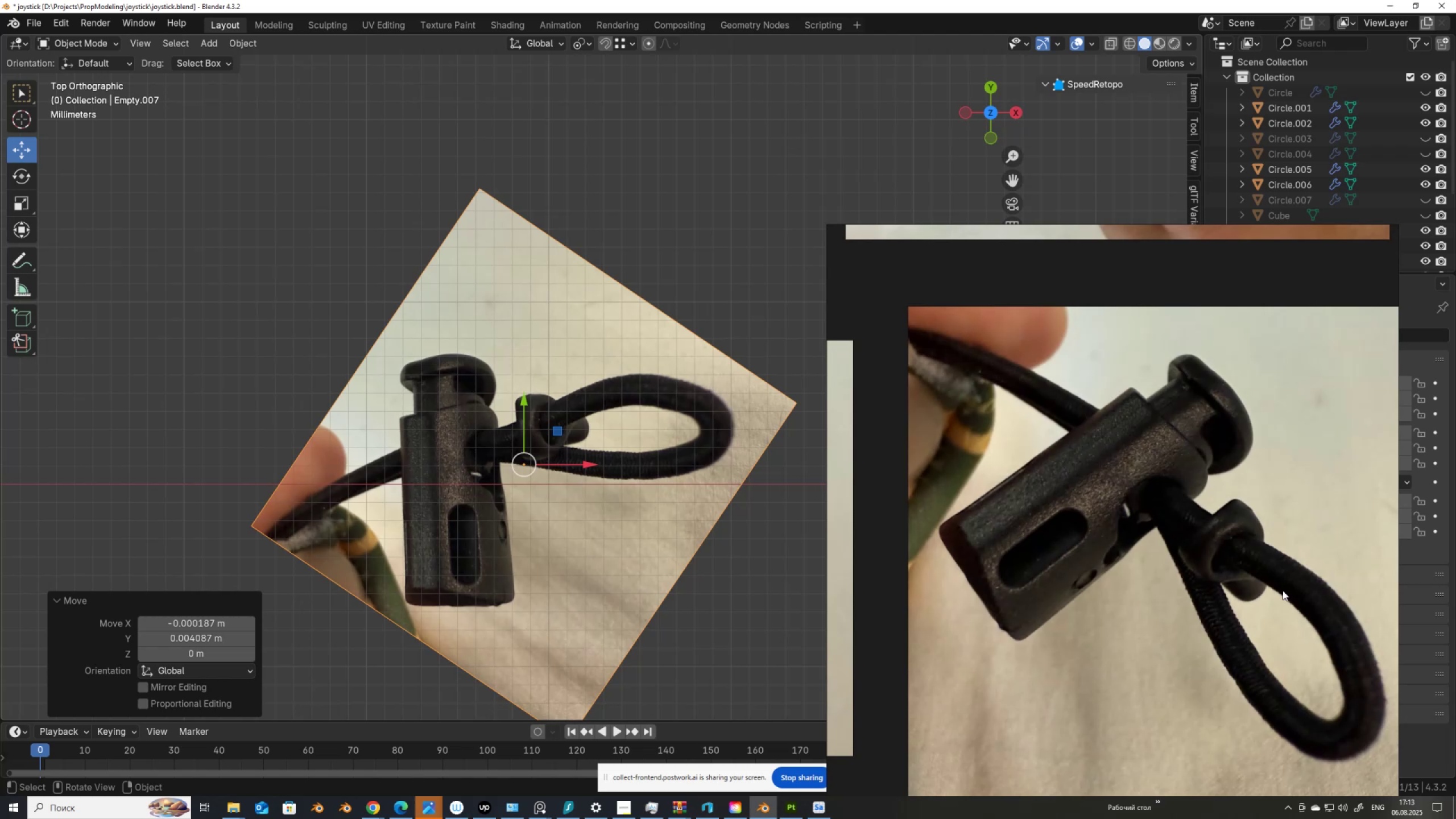 
wait(6.12)
 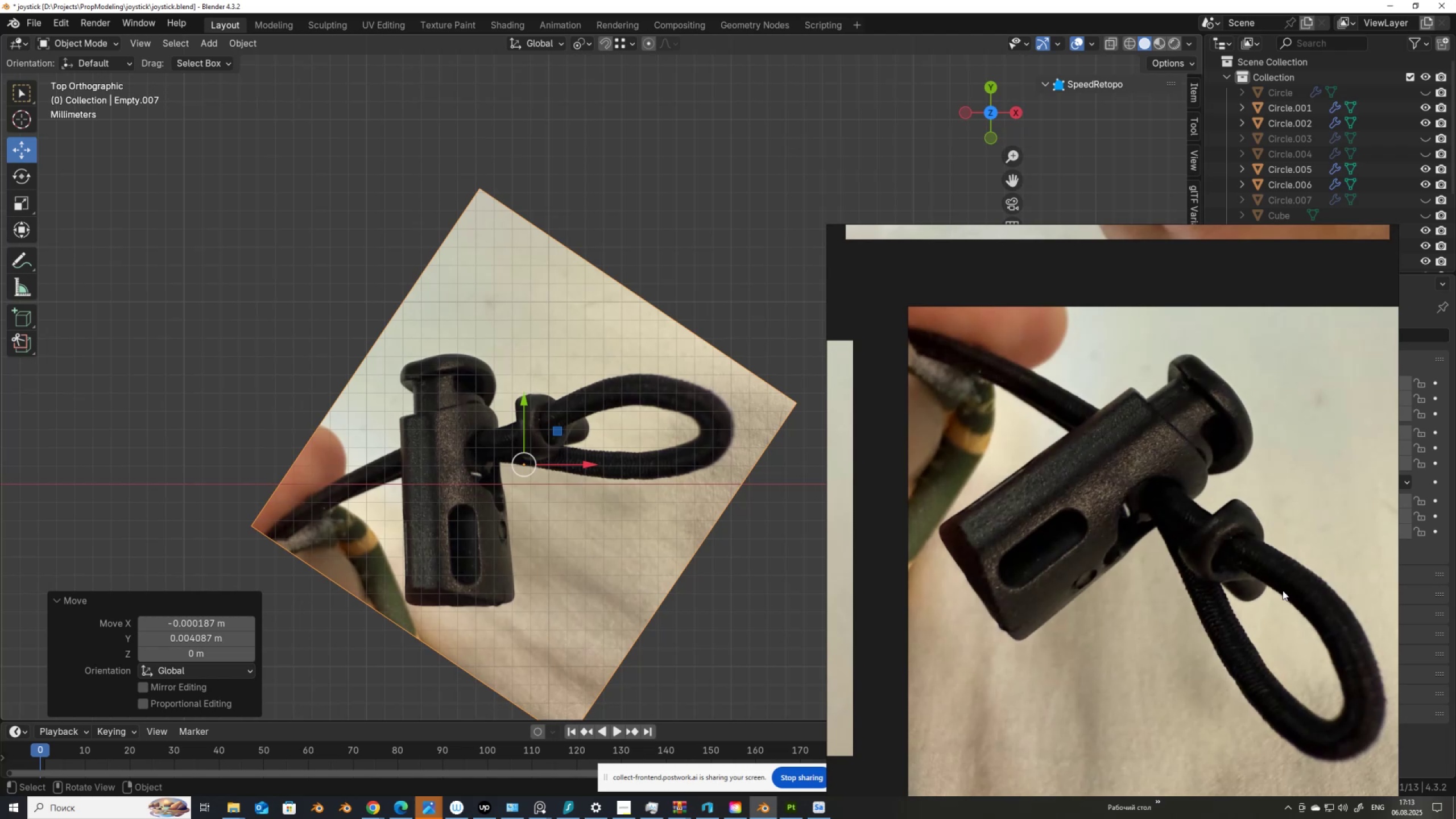 
scroll: coordinate [1019, 593], scroll_direction: down, amount: 1.0
 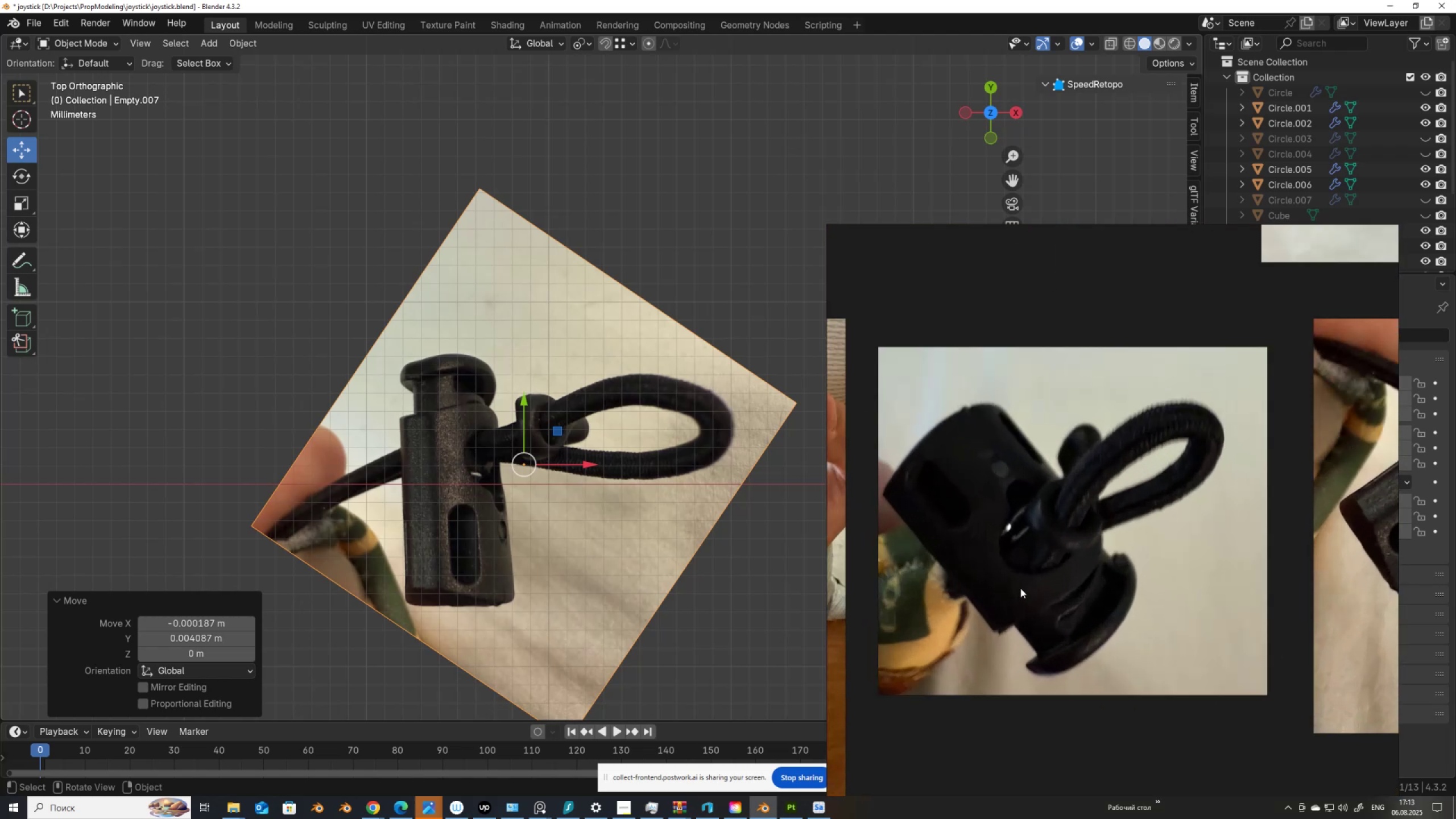 
scroll: coordinate [1020, 588], scroll_direction: up, amount: 3.0
 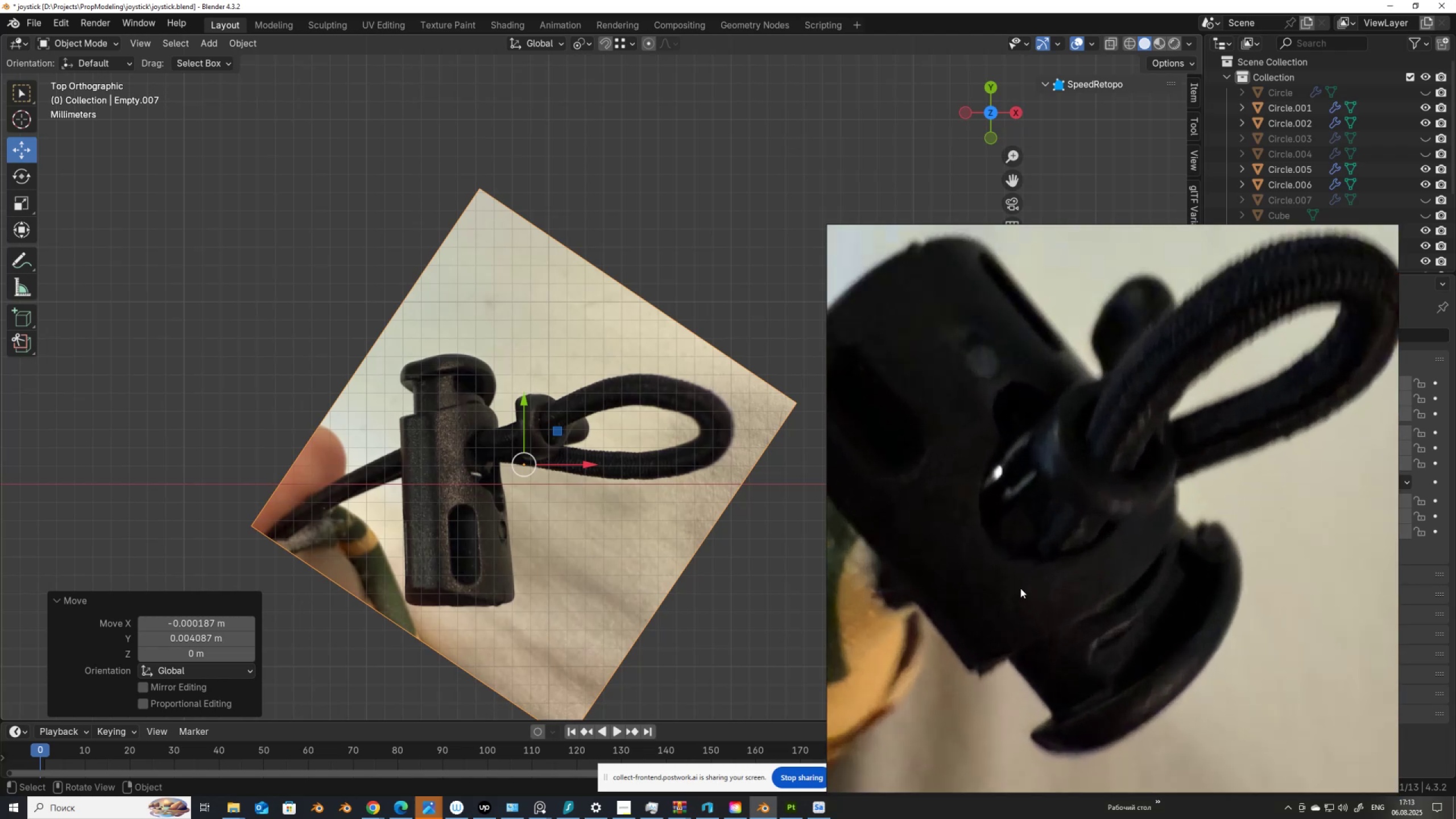 
scroll: coordinate [1023, 586], scroll_direction: down, amount: 3.0
 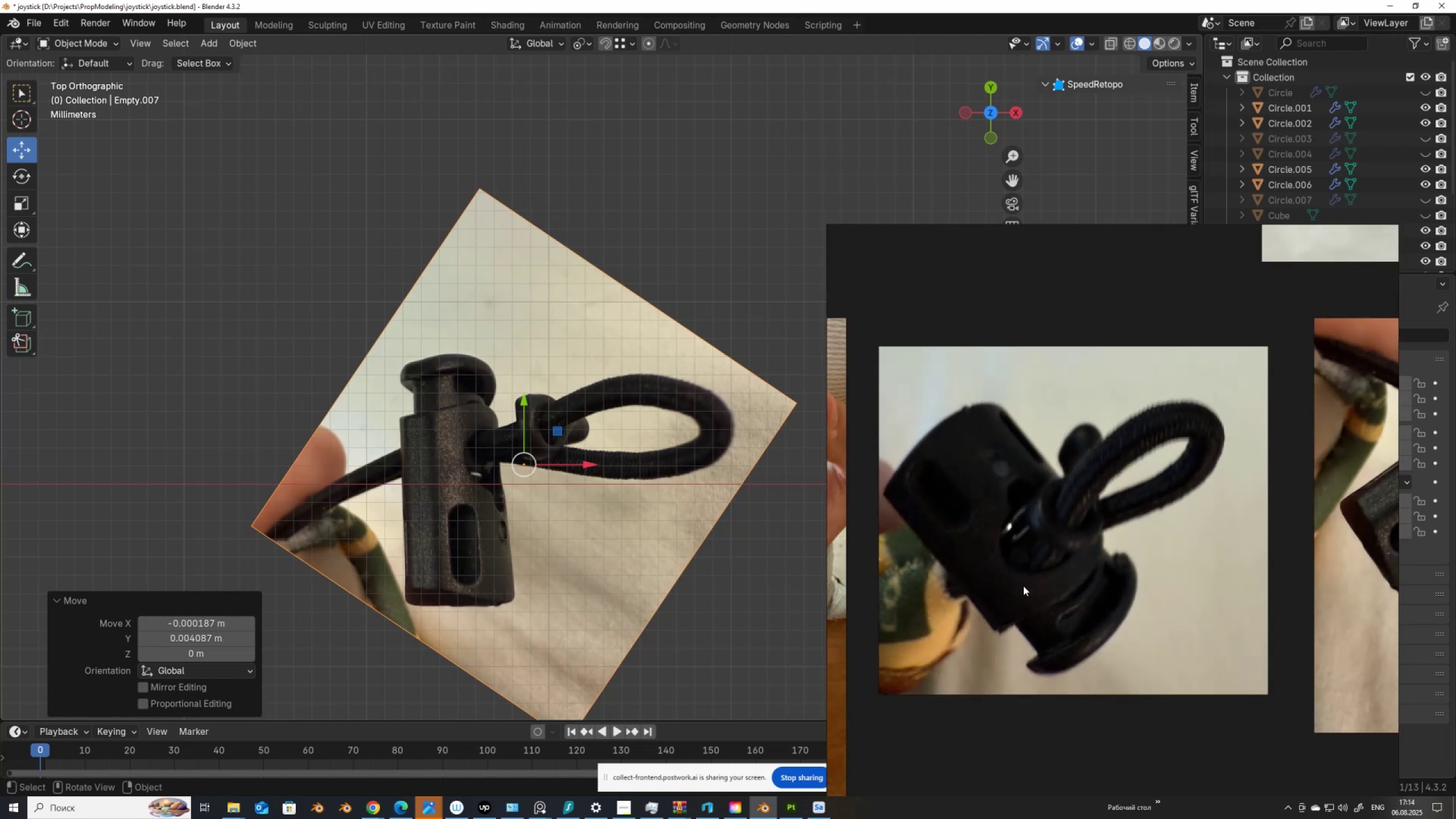 
scroll: coordinate [1202, 588], scroll_direction: none, amount: 0.0
 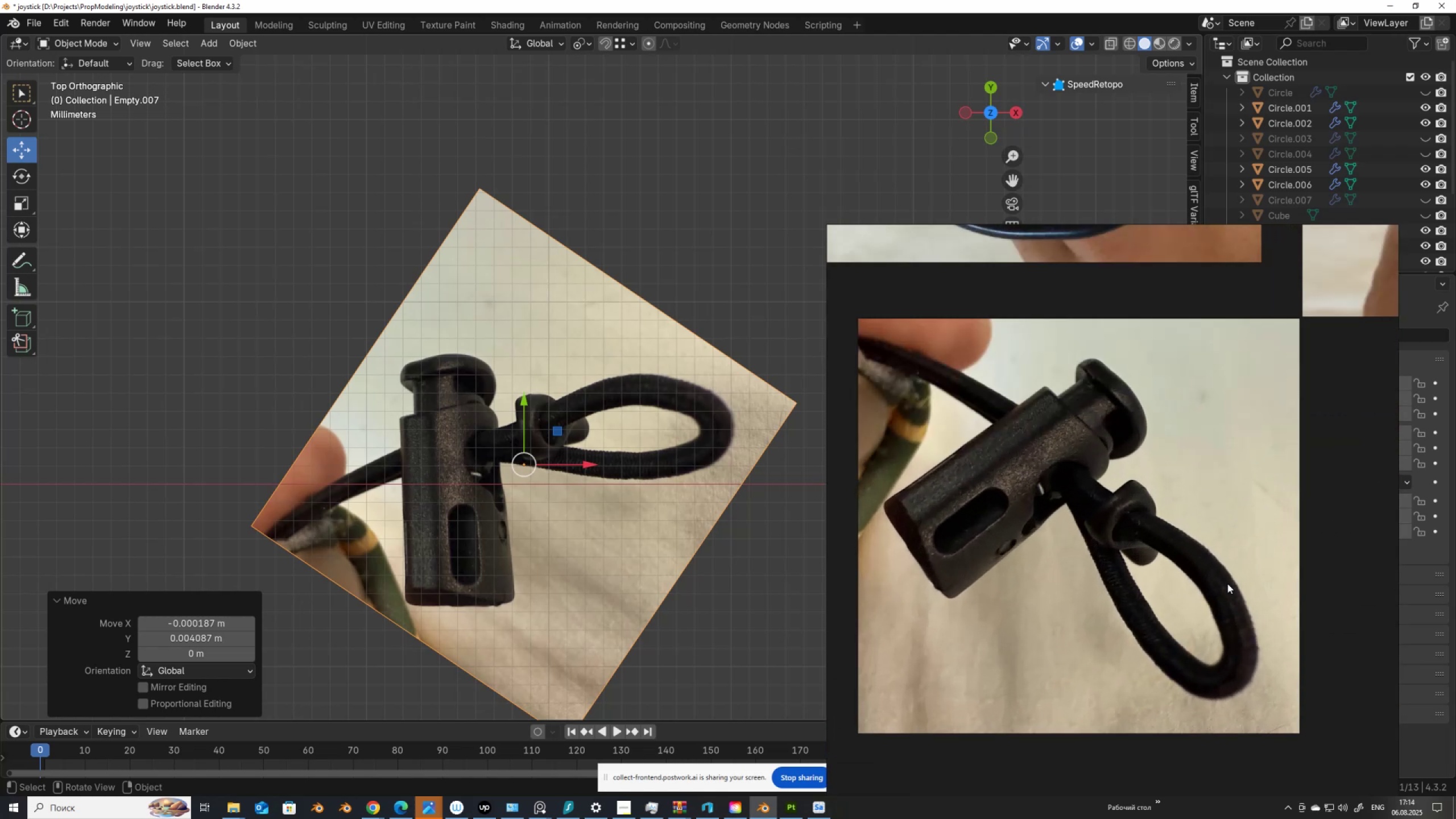 
key(PrintScreen)
 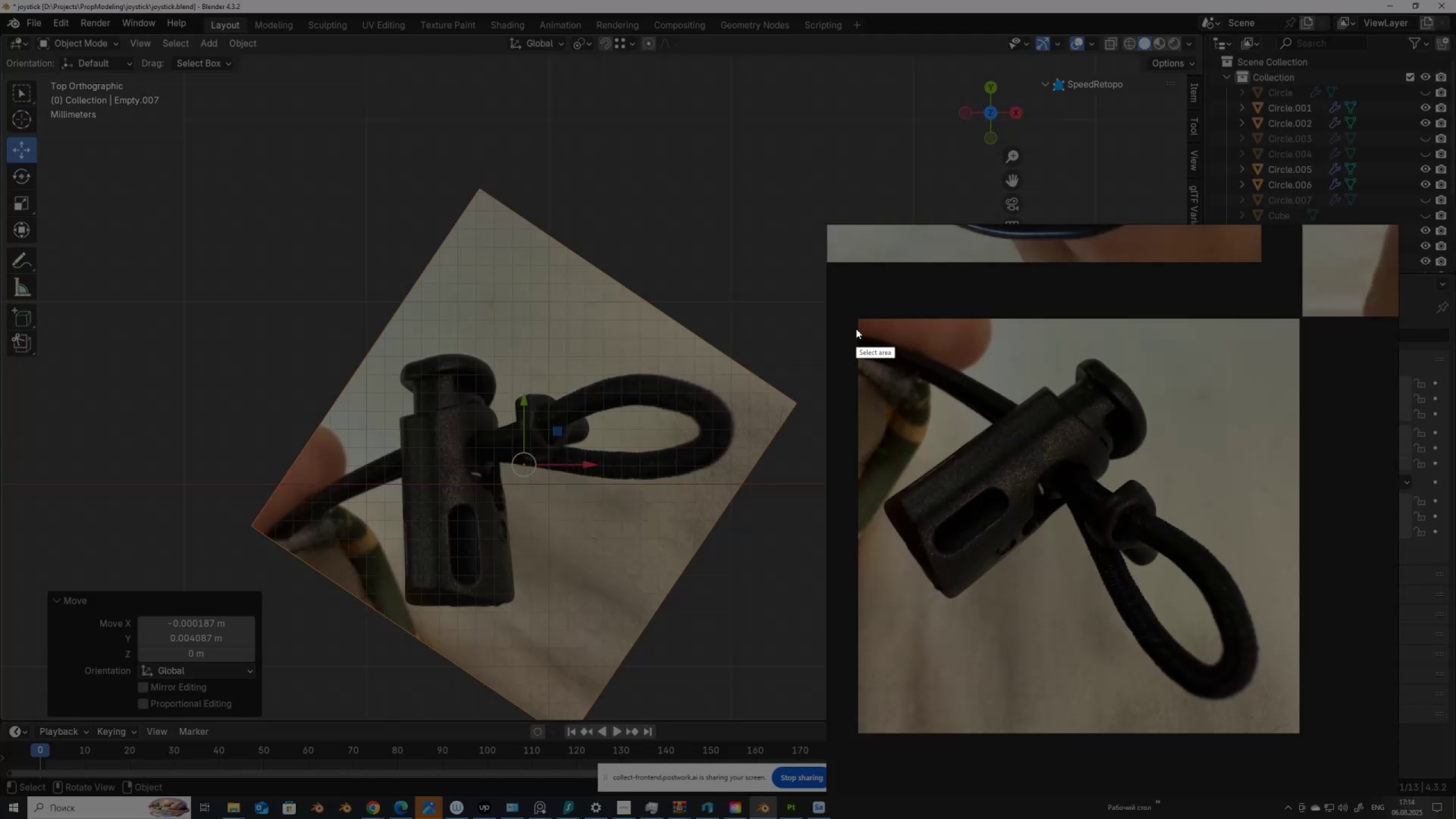 
left_click_drag(start_coordinate=[890, 327], to_coordinate=[1273, 714])
 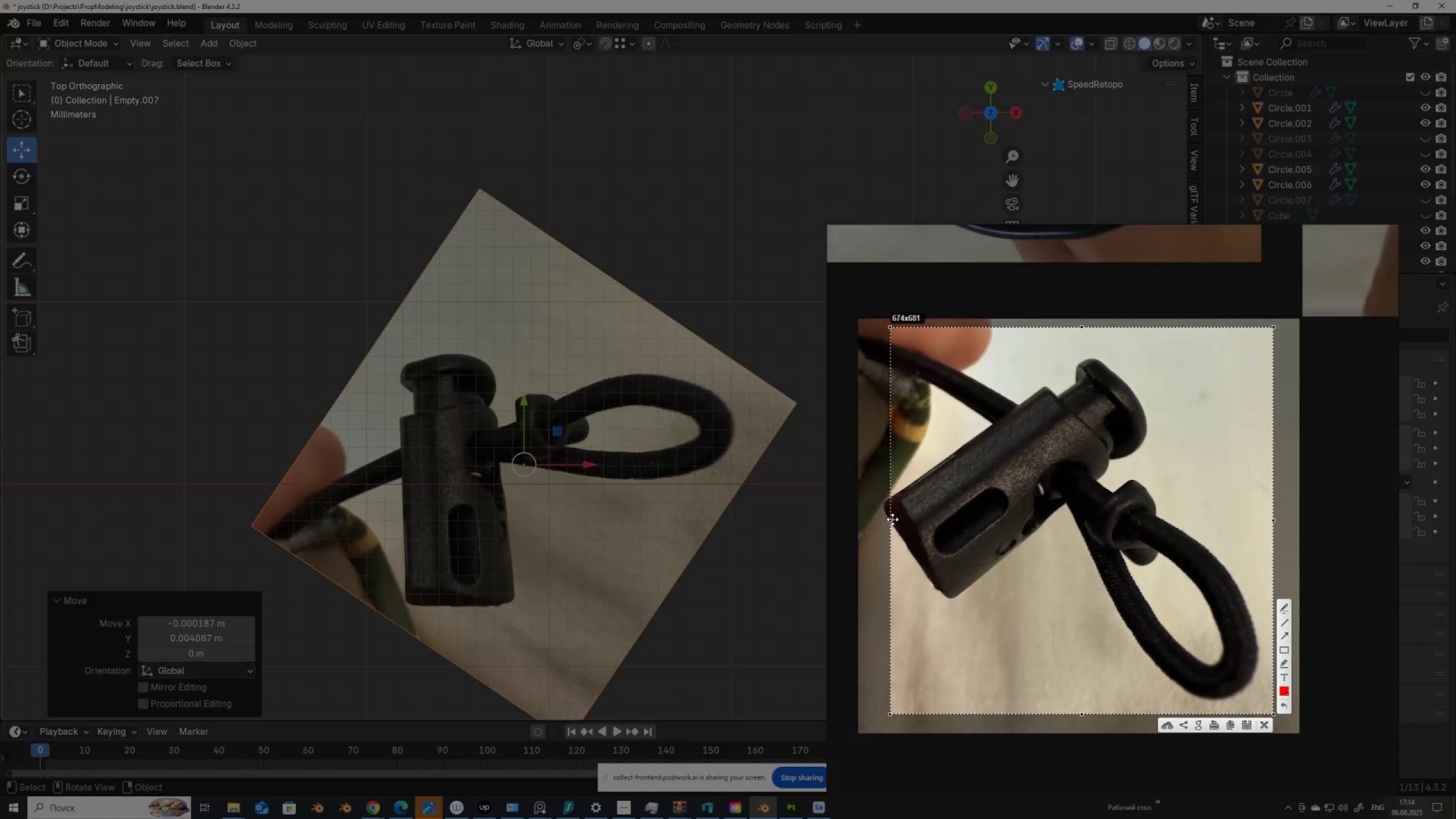 
left_click_drag(start_coordinate=[890, 520], to_coordinate=[874, 522])
 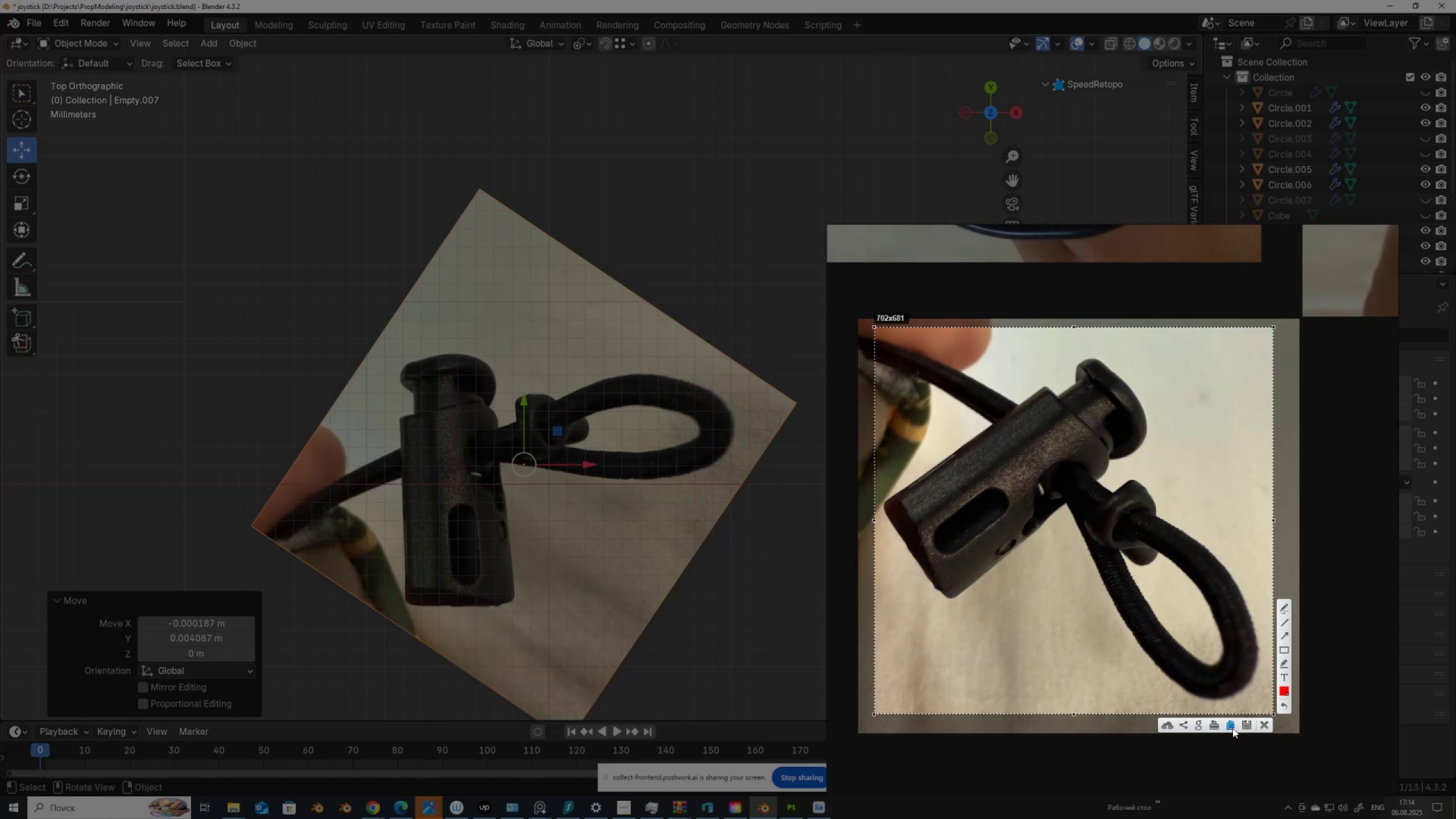 
left_click([1232, 727])
 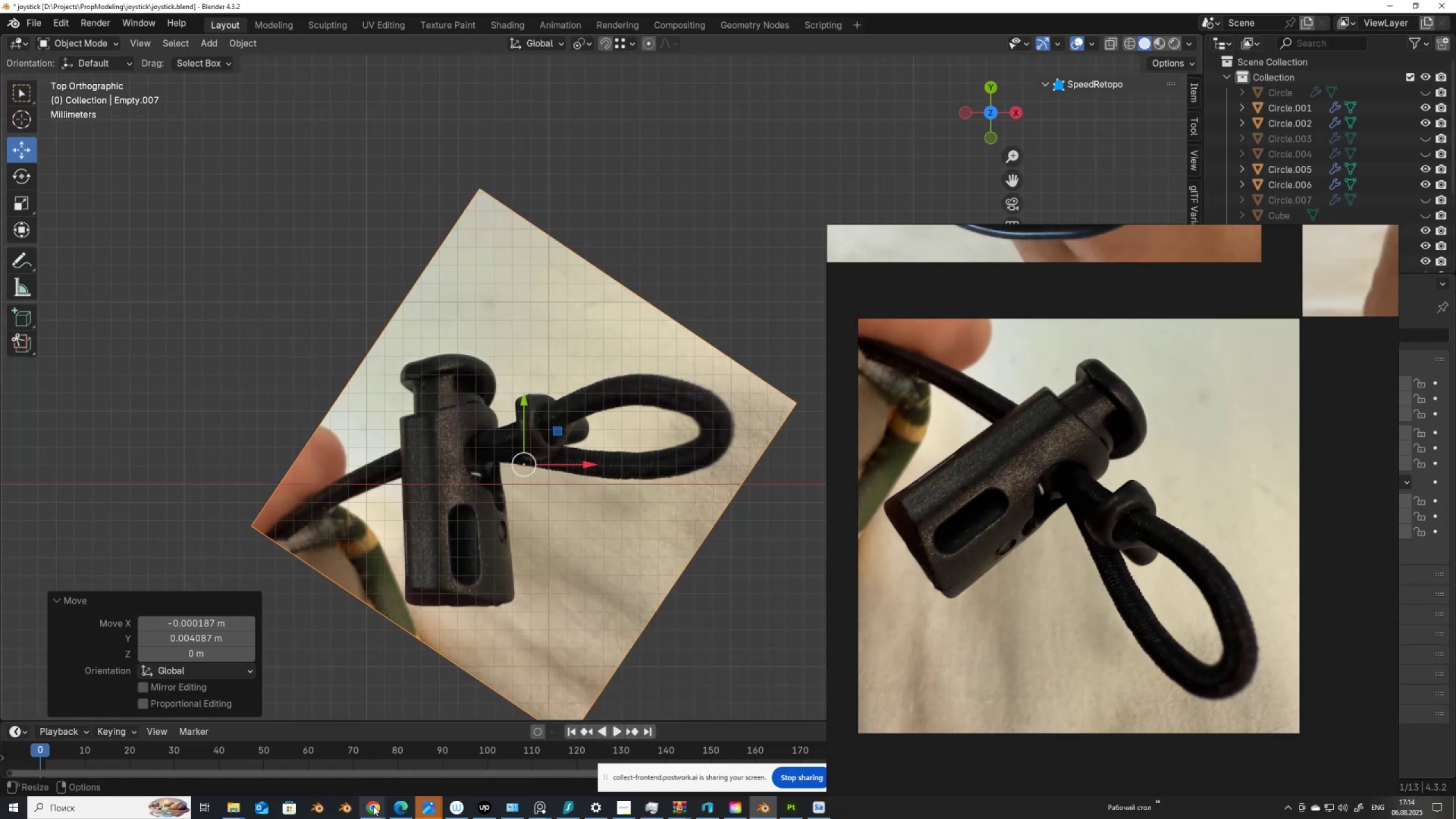 
left_click([374, 808])
 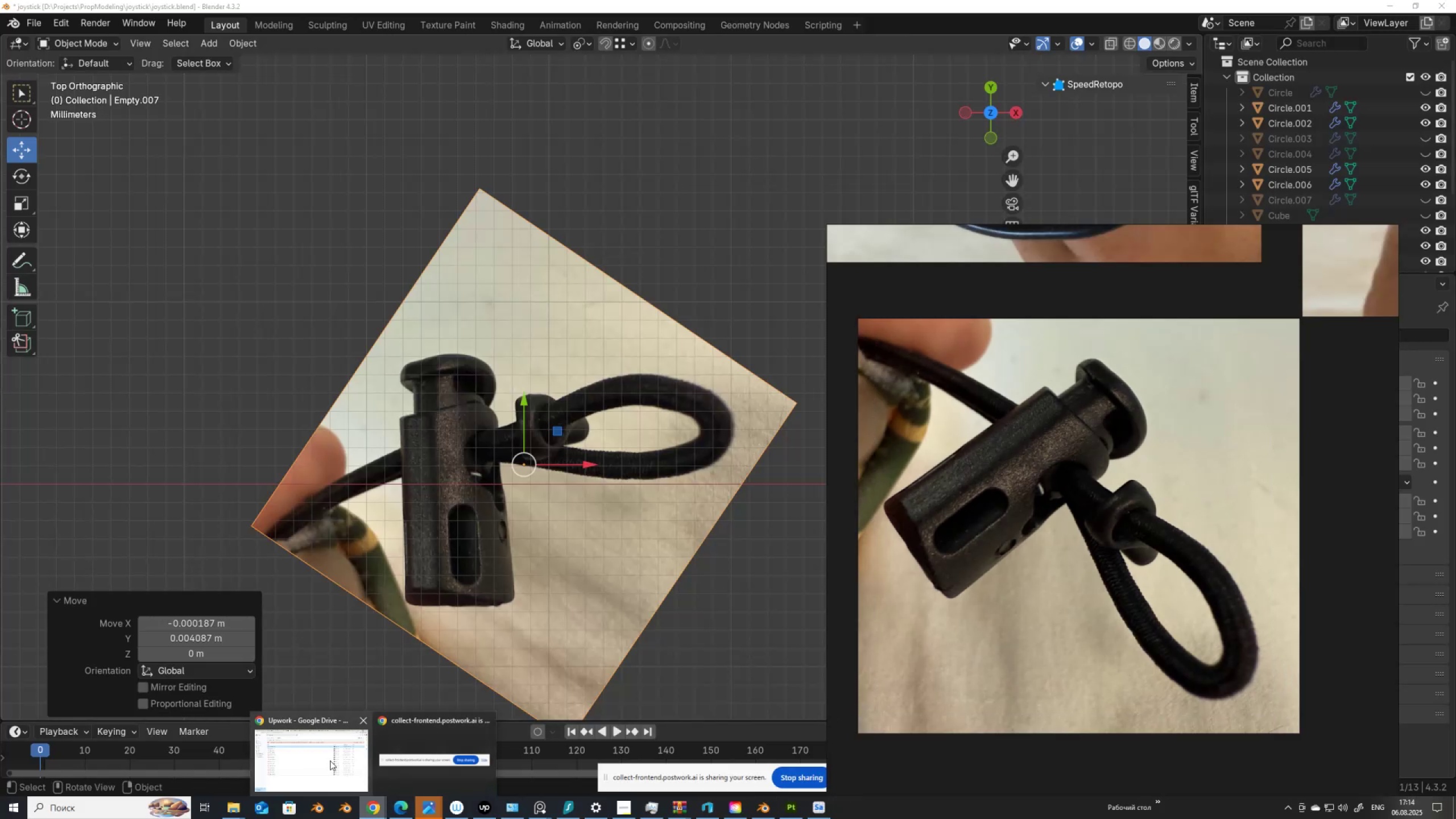 
left_click([317, 763])
 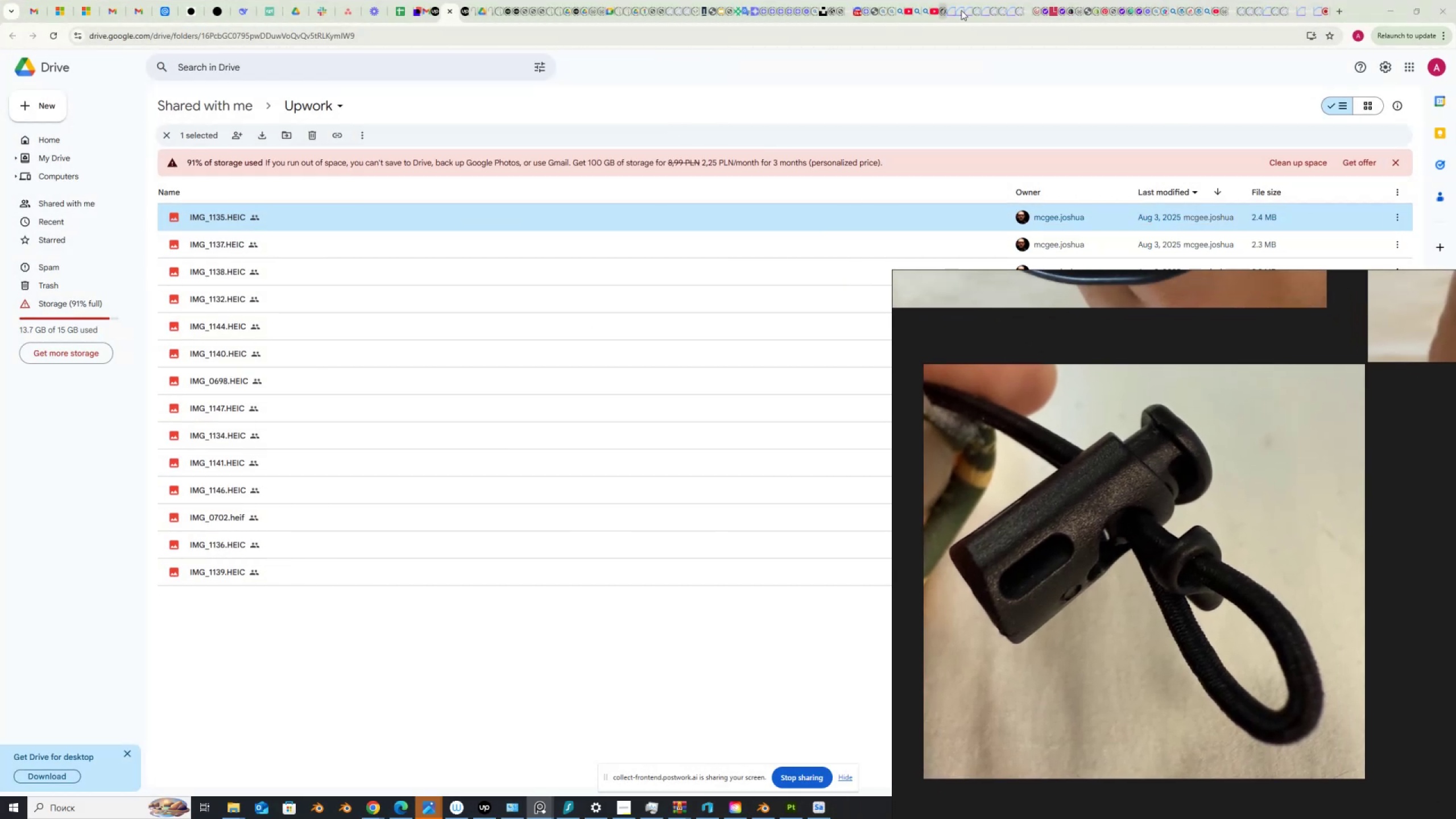 
wait(5.79)
 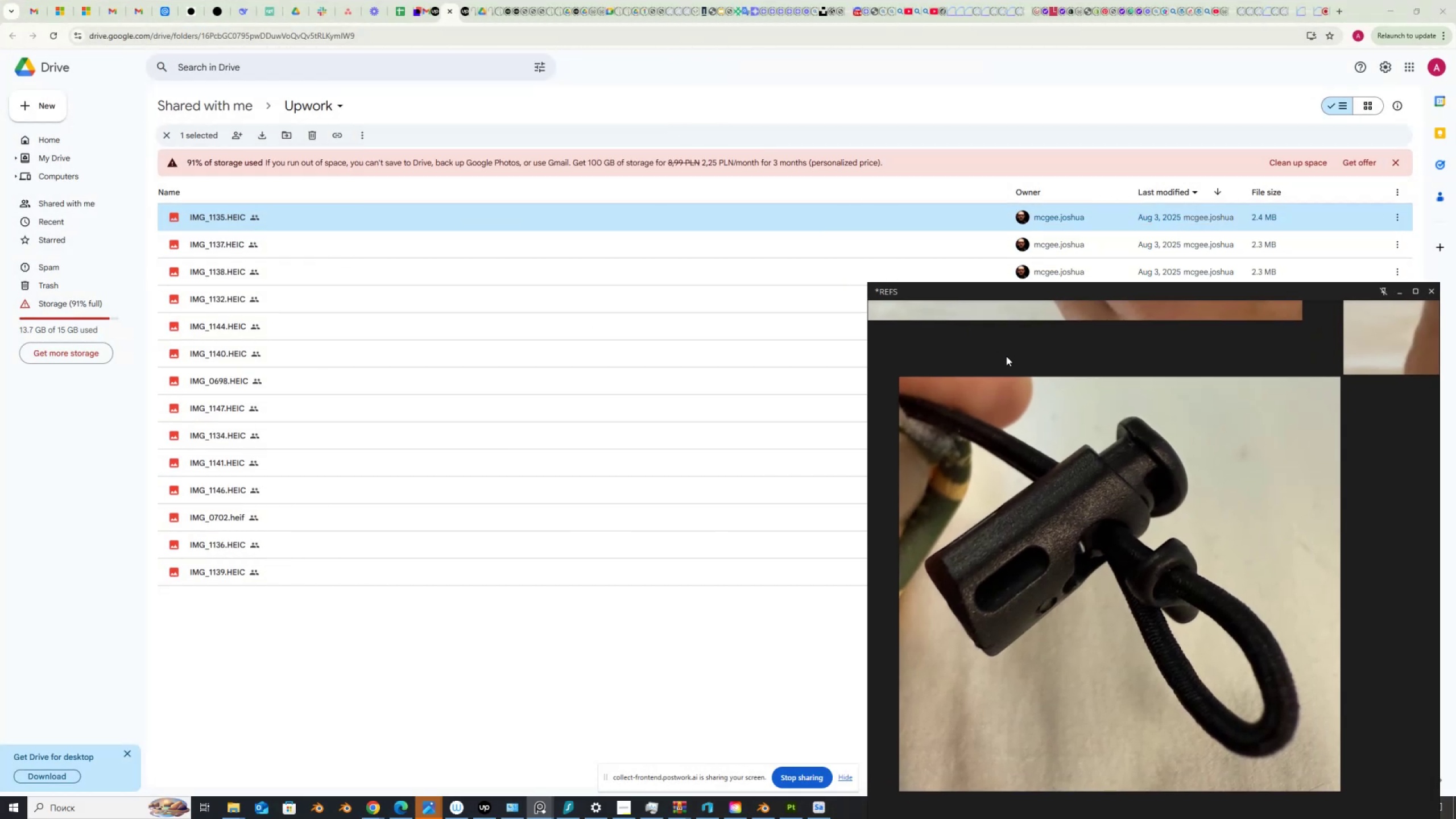 
left_click([1340, 12])
 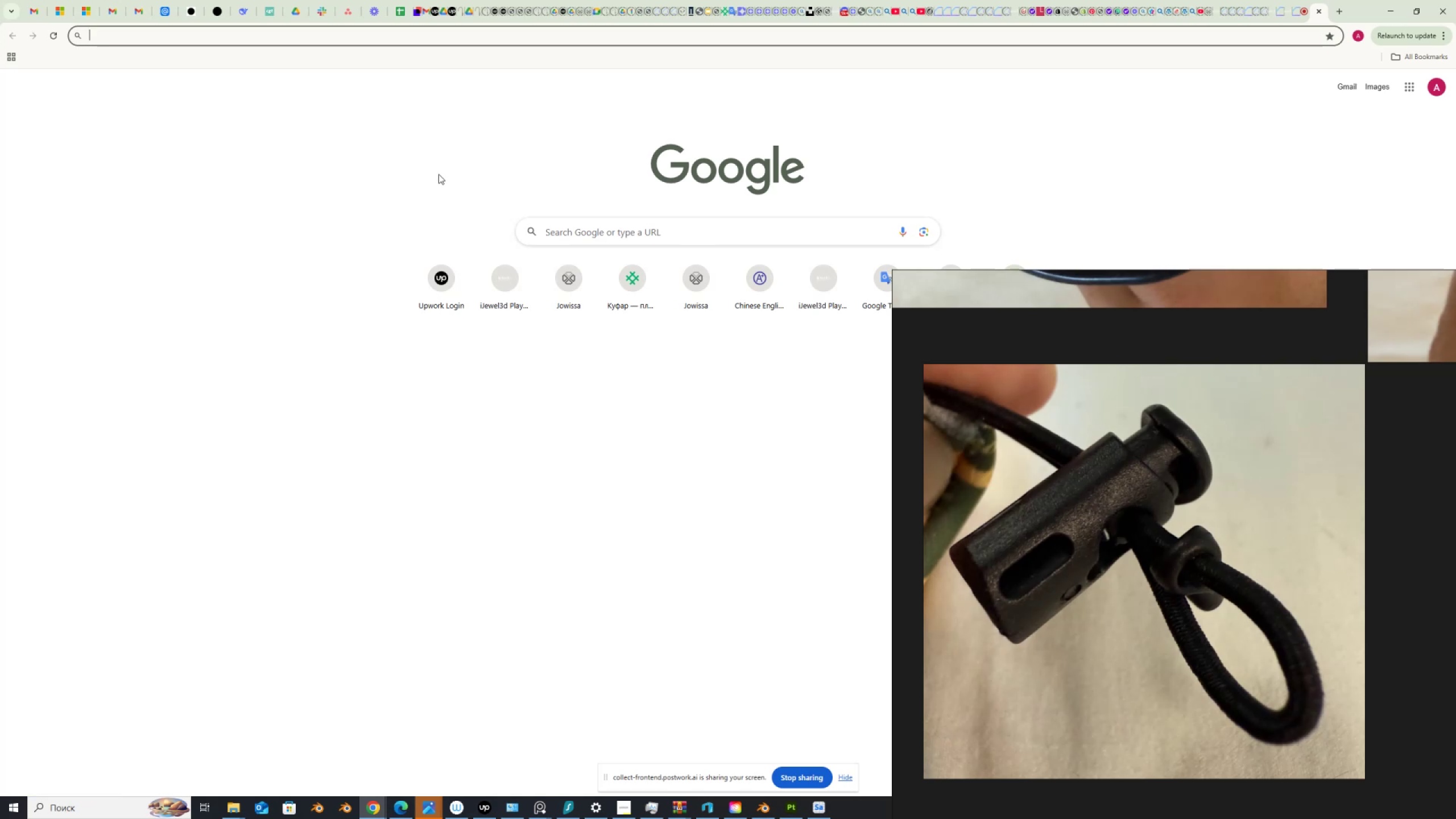 
mouse_move([735, -3])
 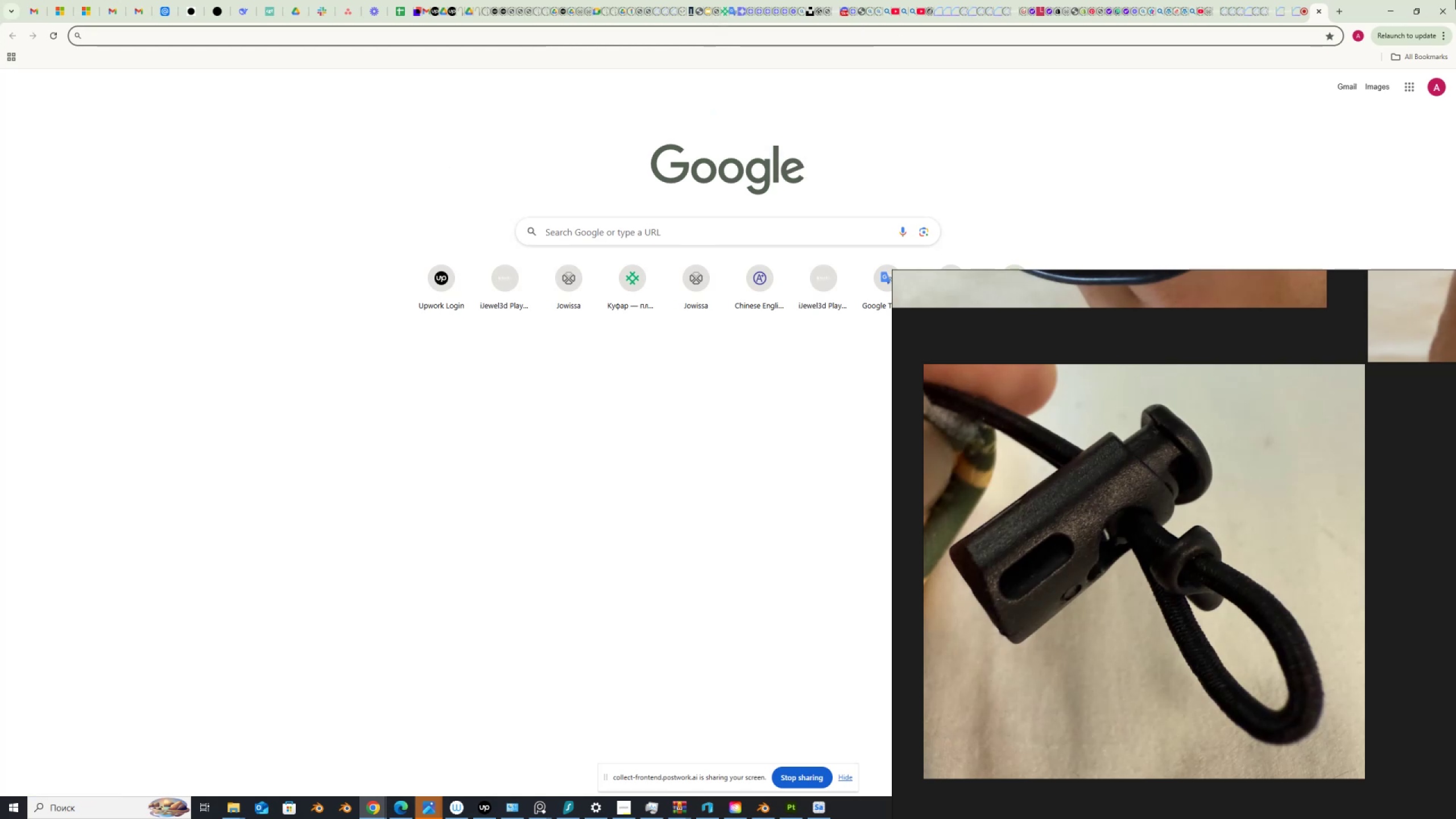 
type(FIXER)
key(NumpadEnter)
 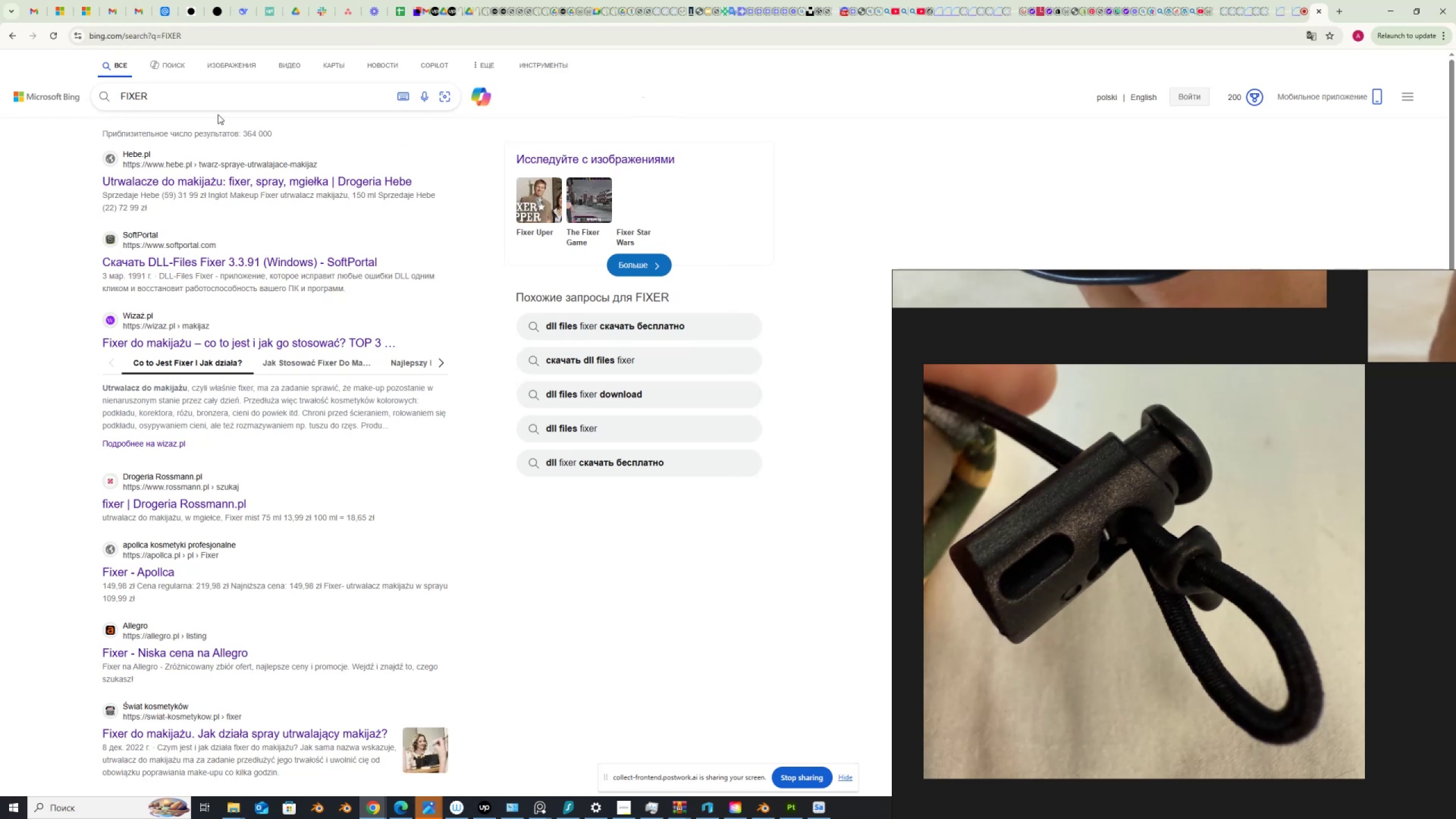 
left_click([224, 65])
 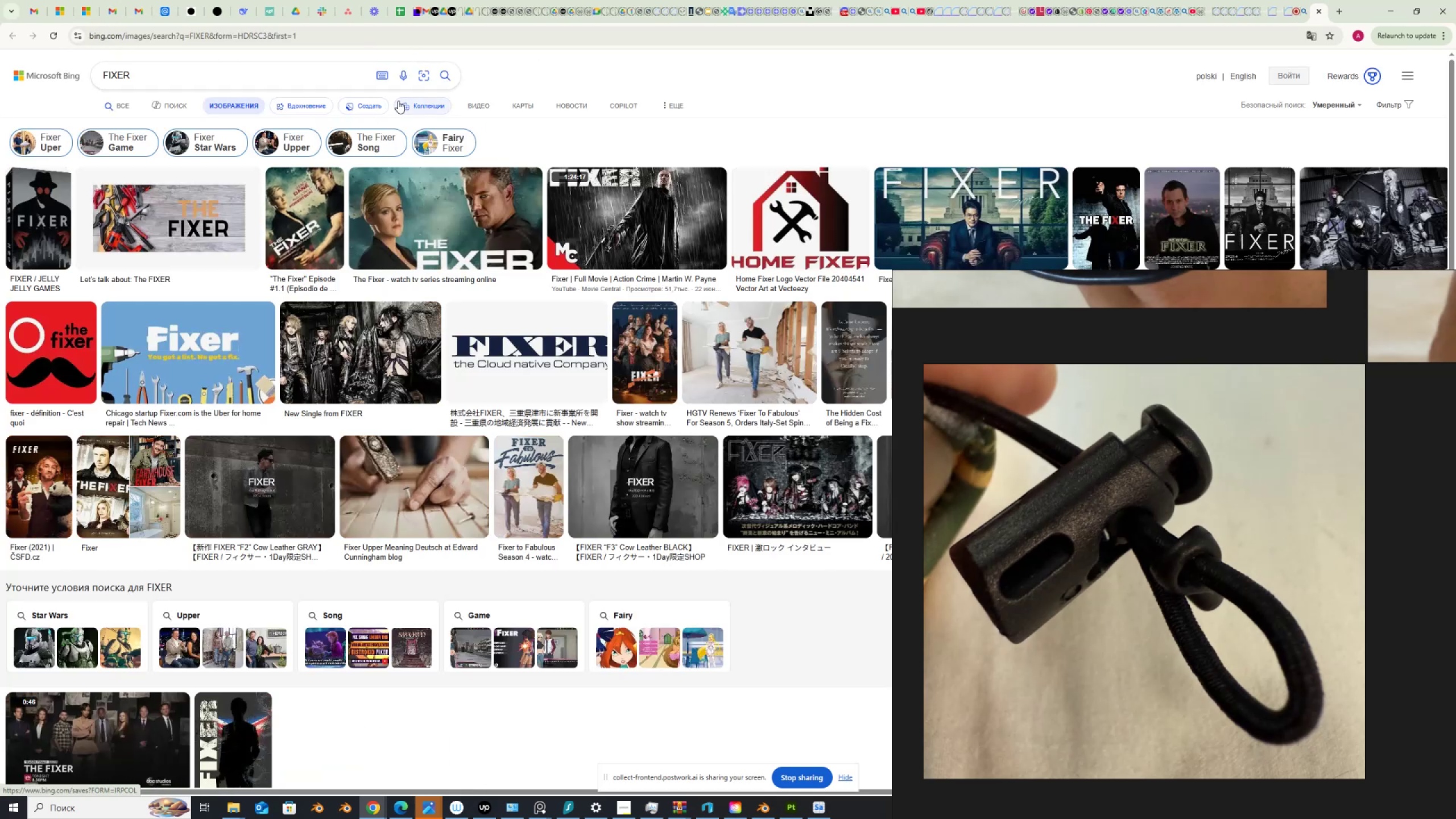 
left_click([420, 76])
 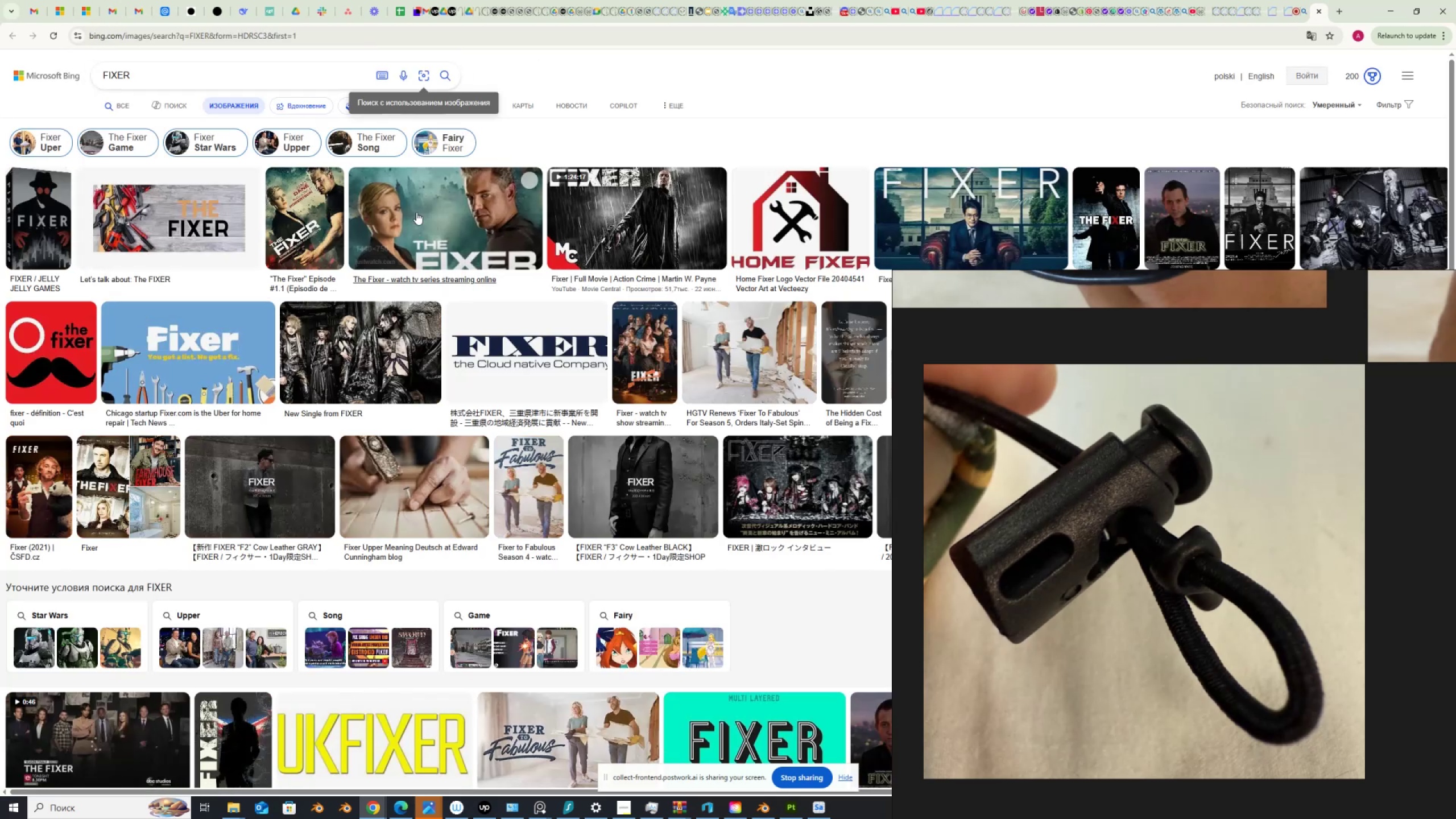 
key(Control+V)
 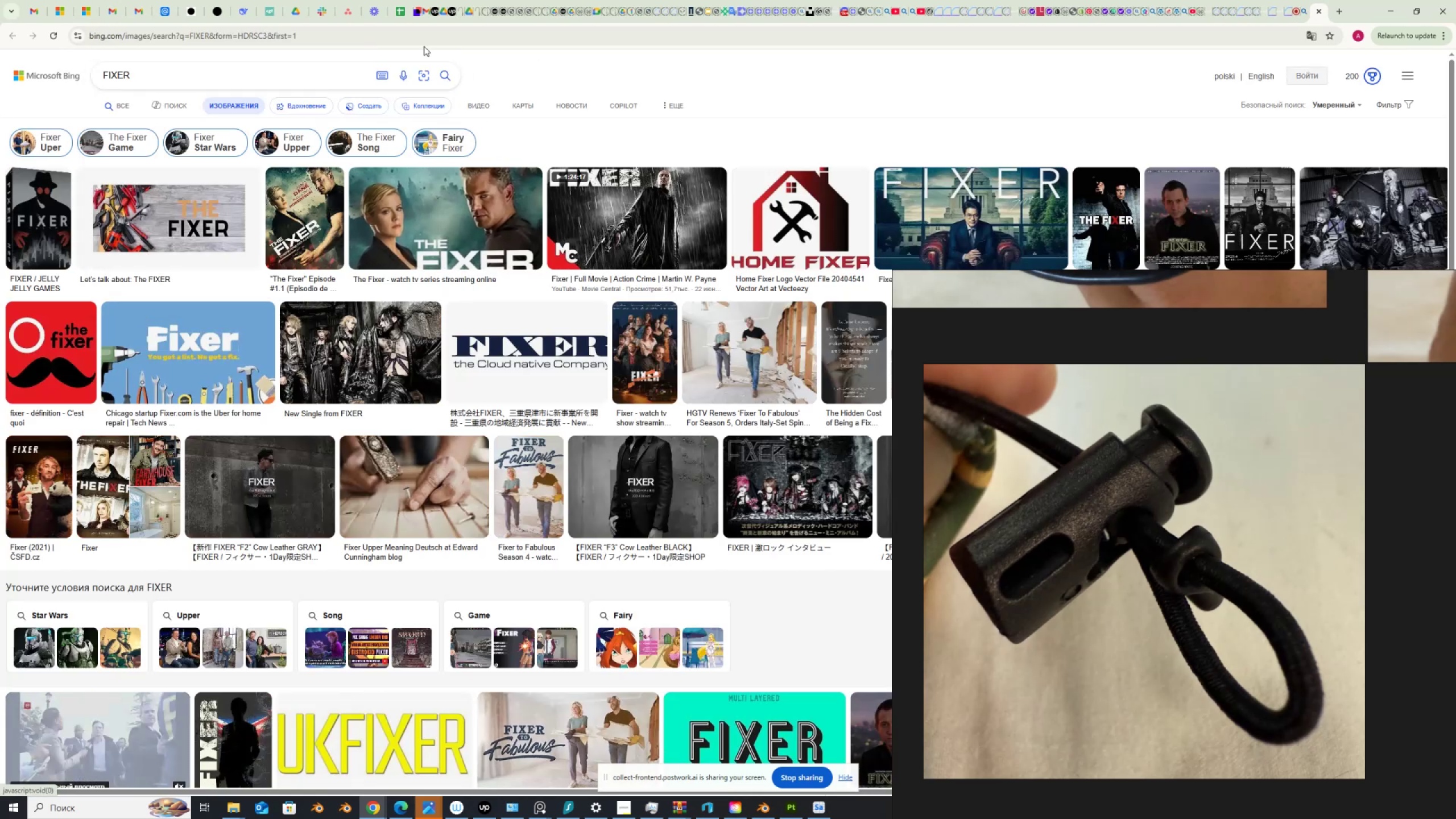 
left_click([420, 81])
 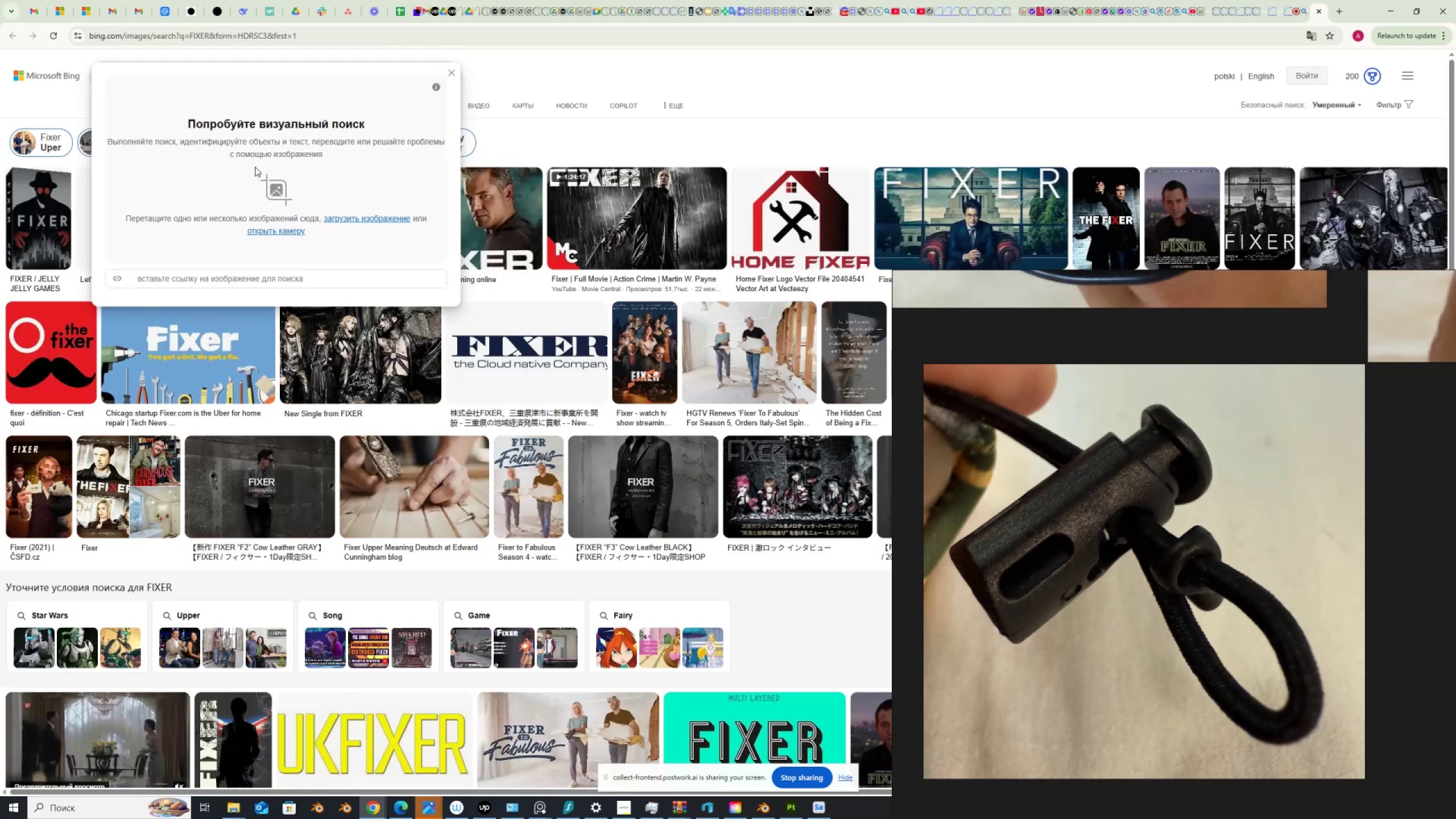 
key(Control+ControlLeft)
 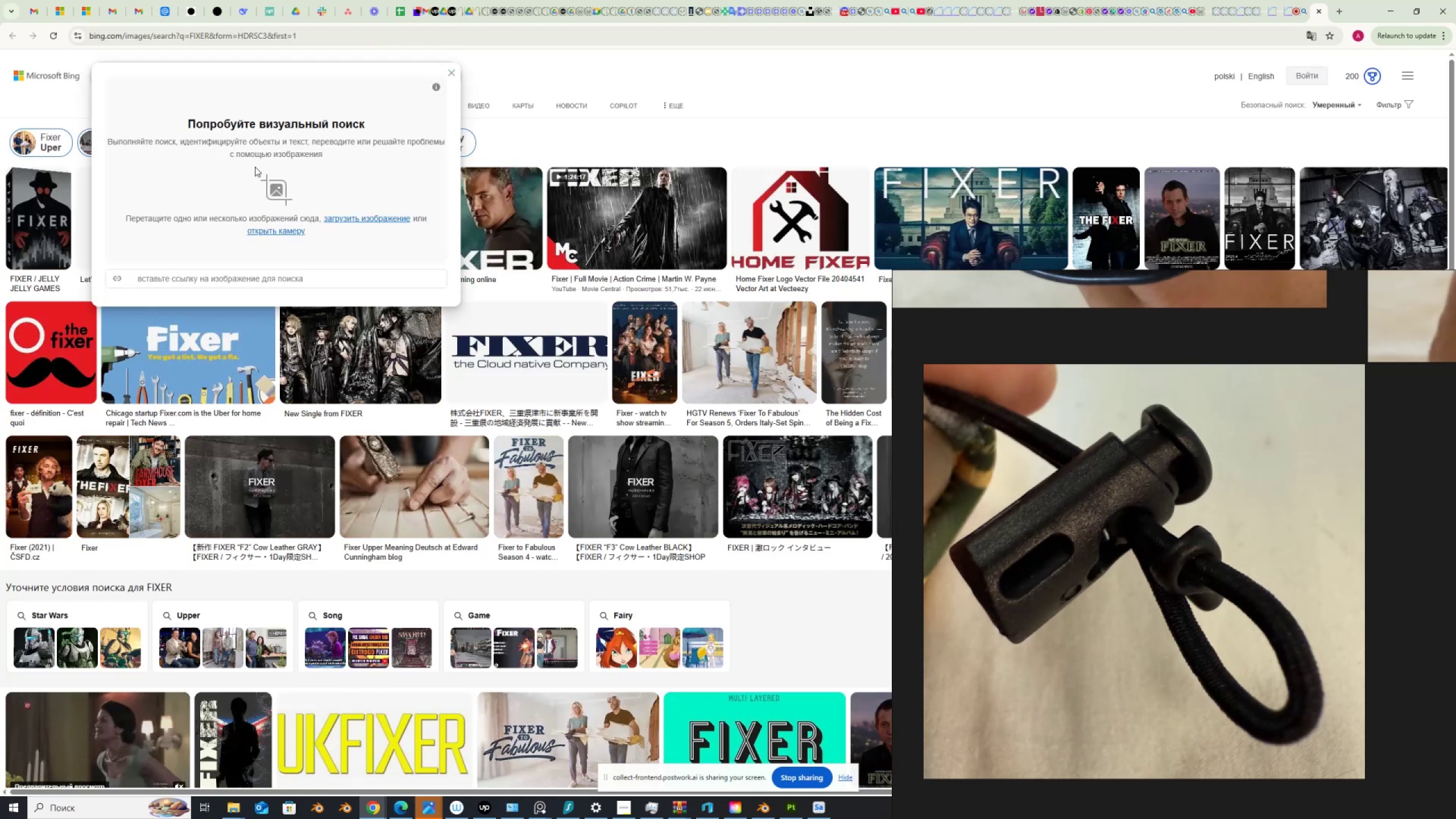 
key(Control+V)
 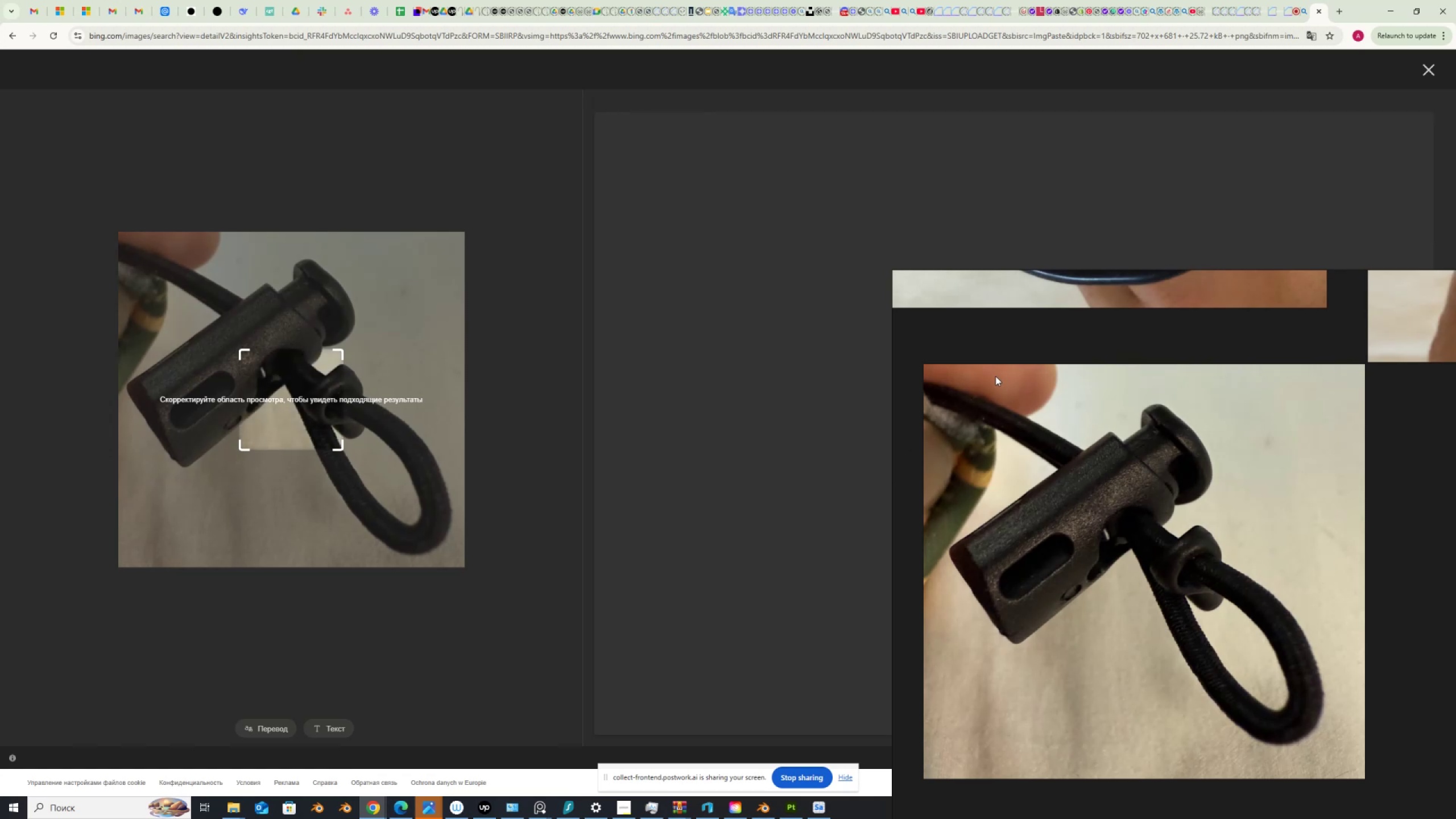 
mouse_move([1064, 684])
 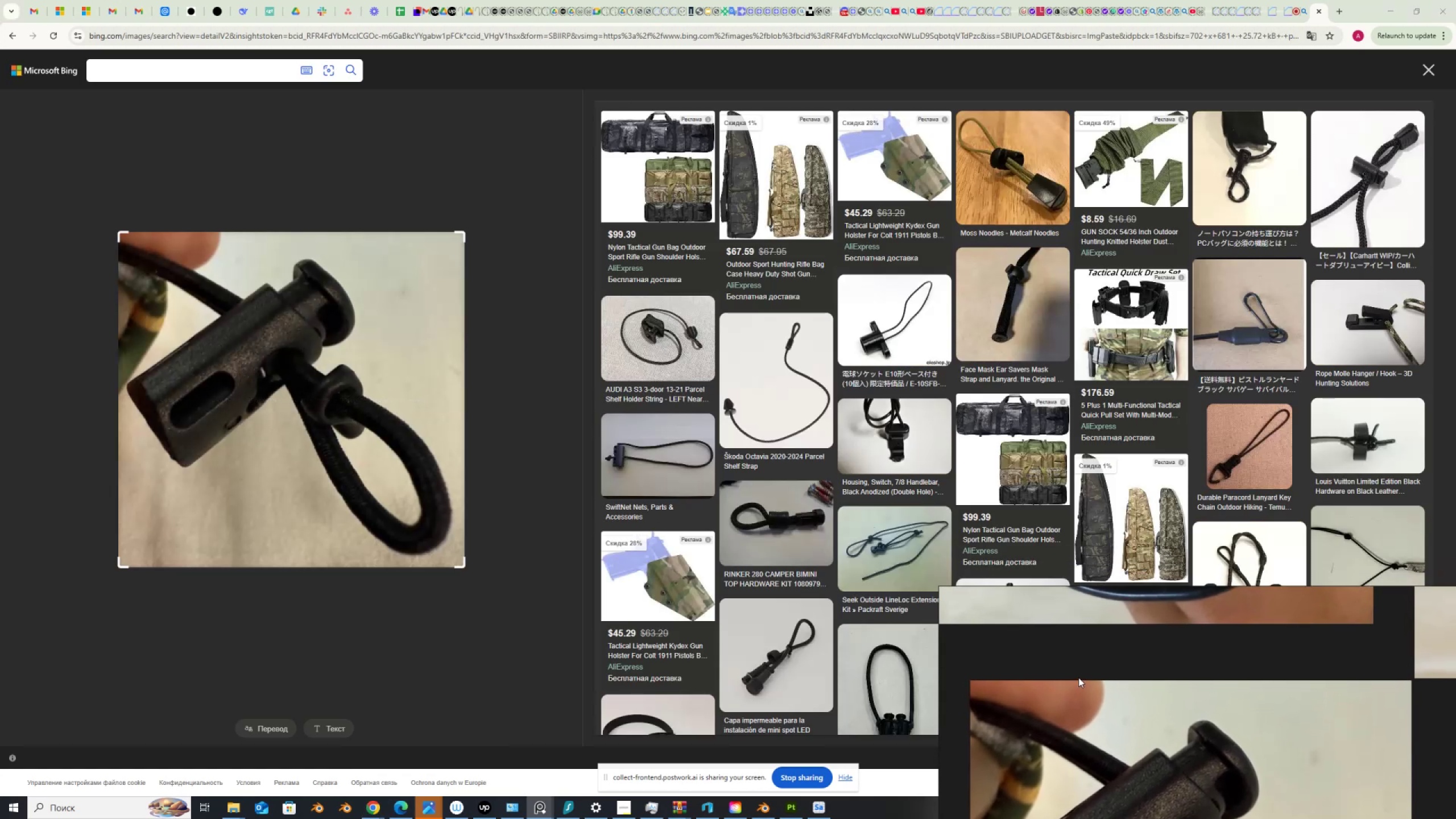 
scroll: coordinate [849, 530], scroll_direction: down, amount: 16.0
 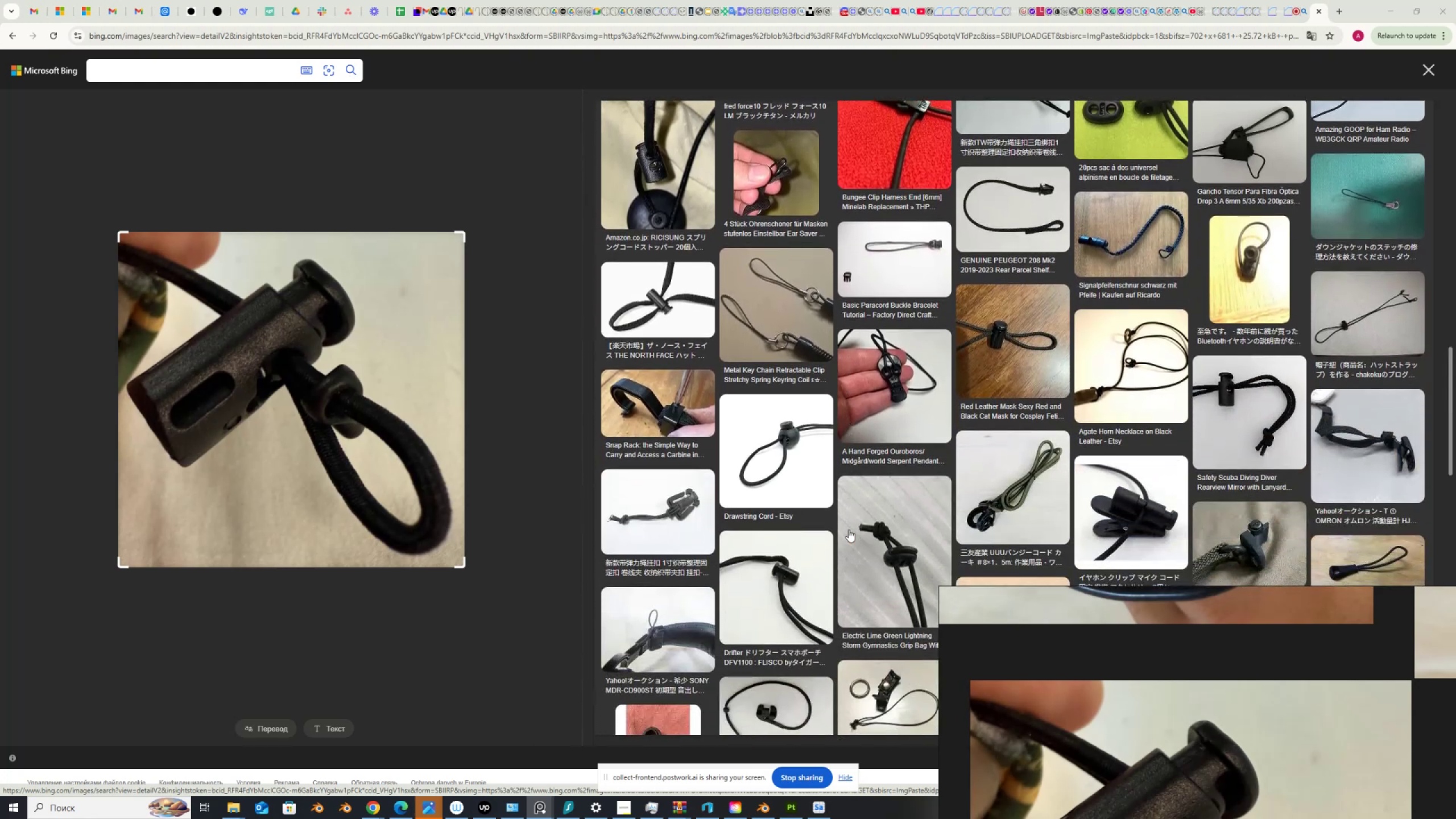 
scroll: coordinate [849, 530], scroll_direction: down, amount: 8.0
 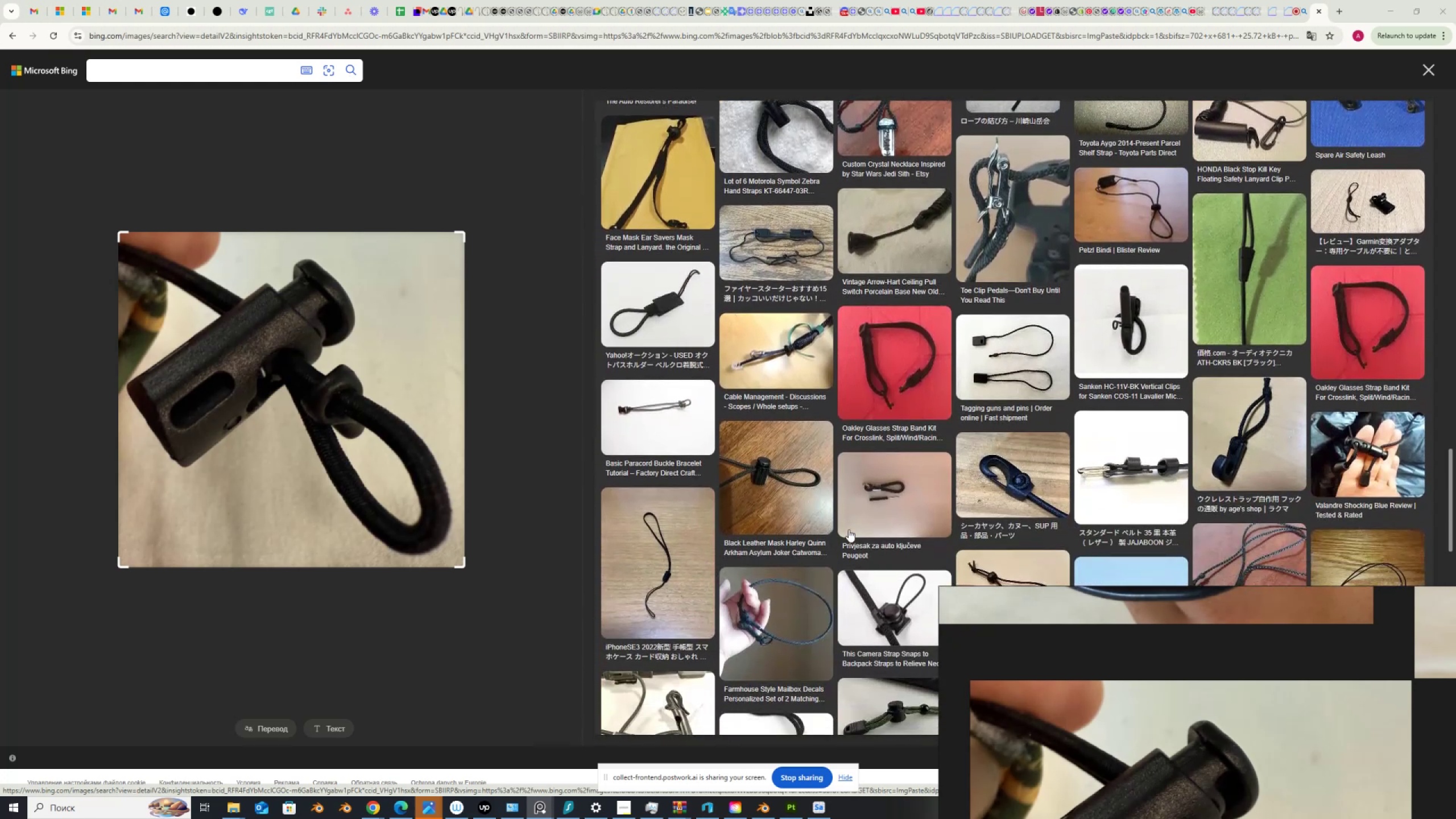 
scroll: coordinate [849, 530], scroll_direction: down, amount: 2.0
 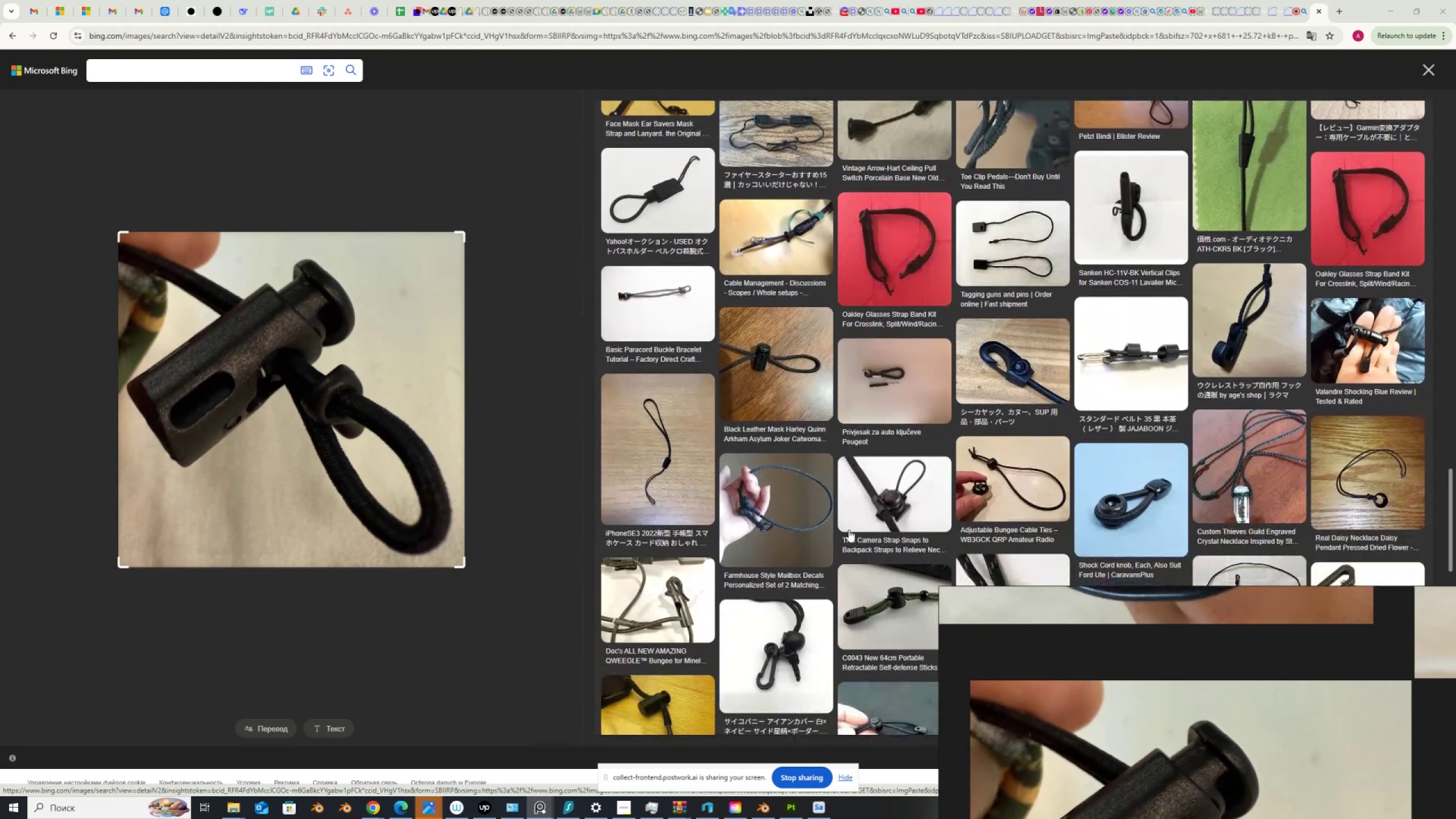 
scroll: coordinate [849, 530], scroll_direction: up, amount: 4.0
 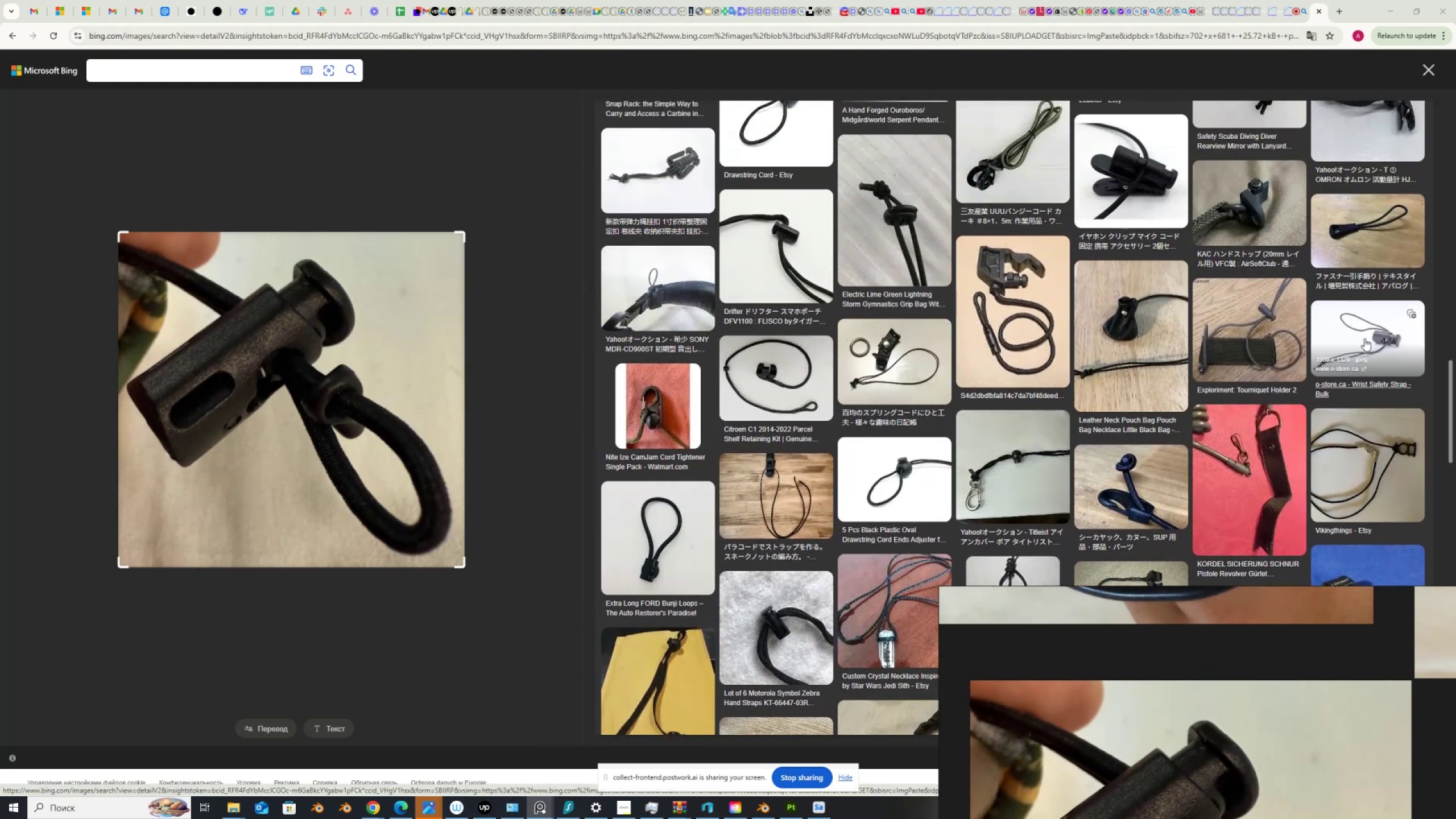 
left_click([1371, 336])
 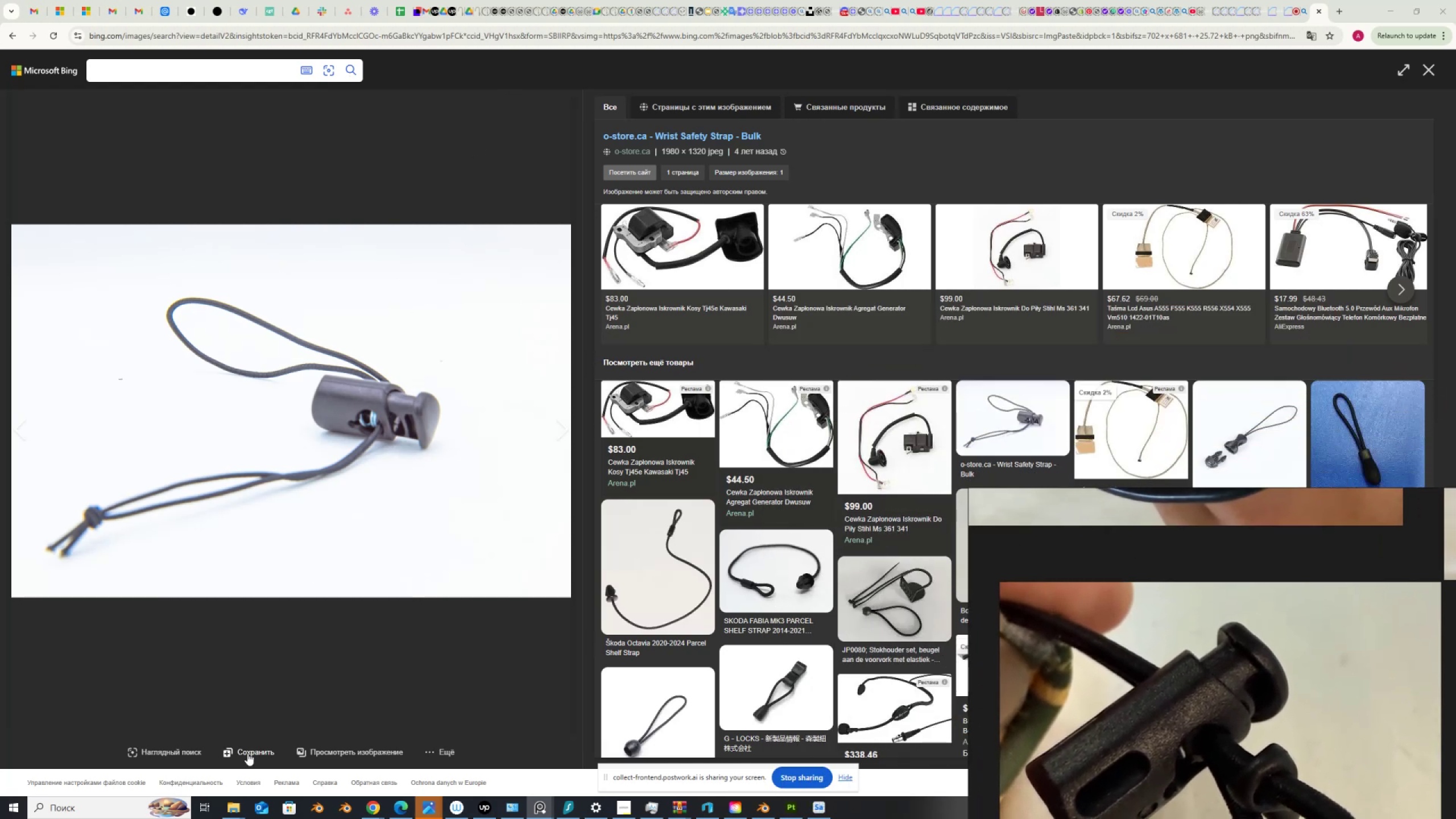 
wait(24.26)
 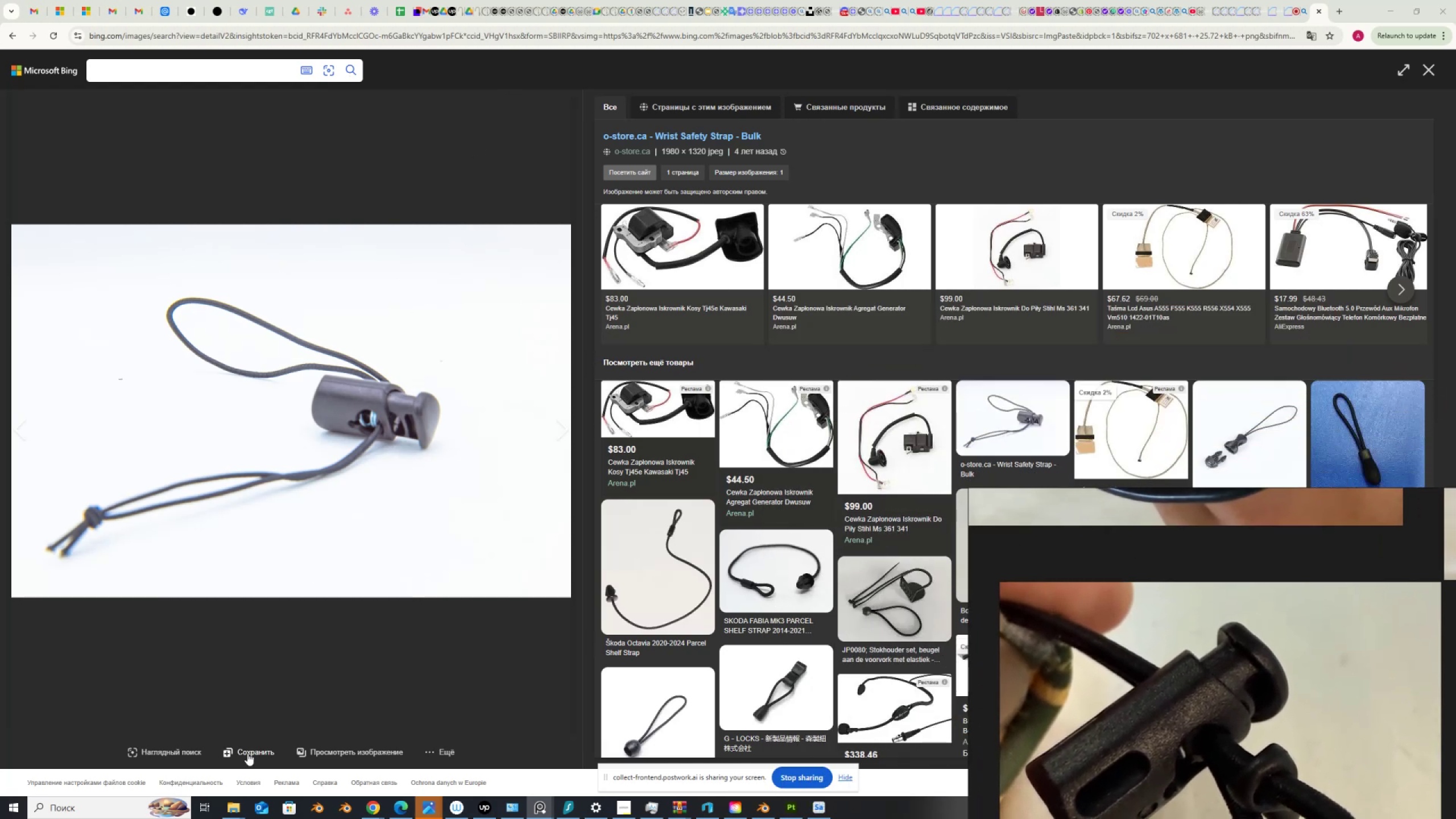 
left_click([677, 135])
 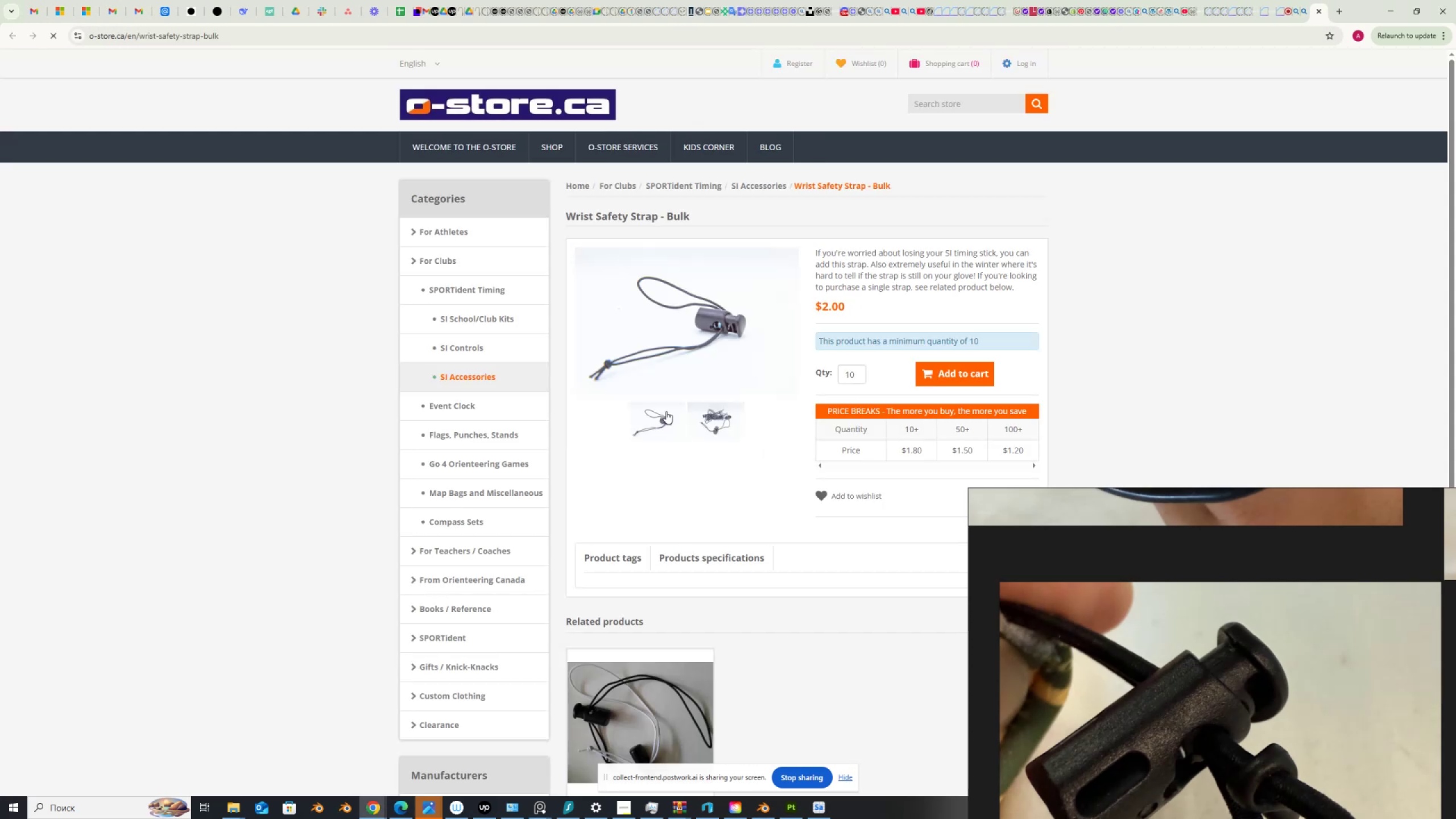 
left_click([667, 423])
 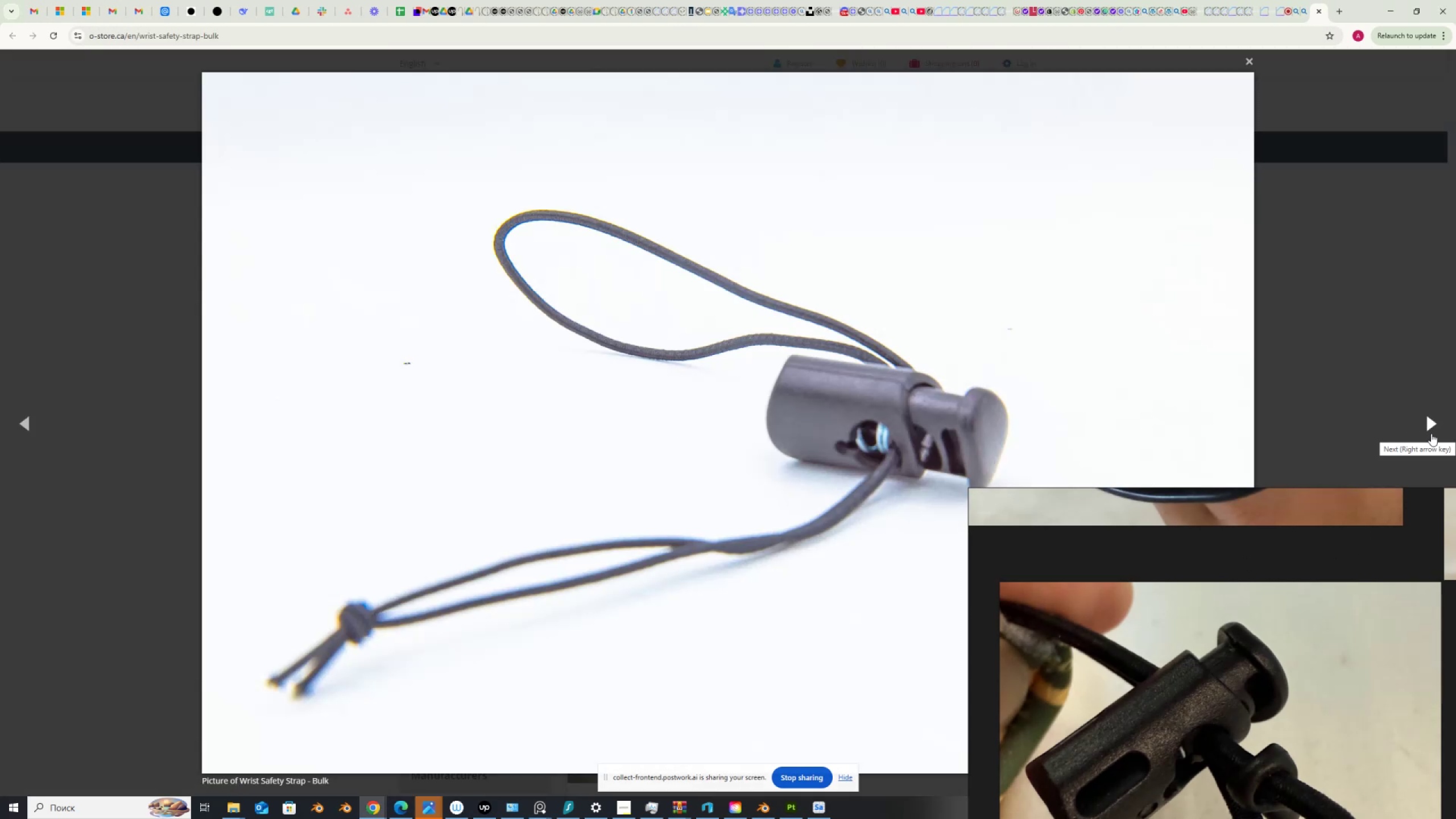 
wait(9.98)
 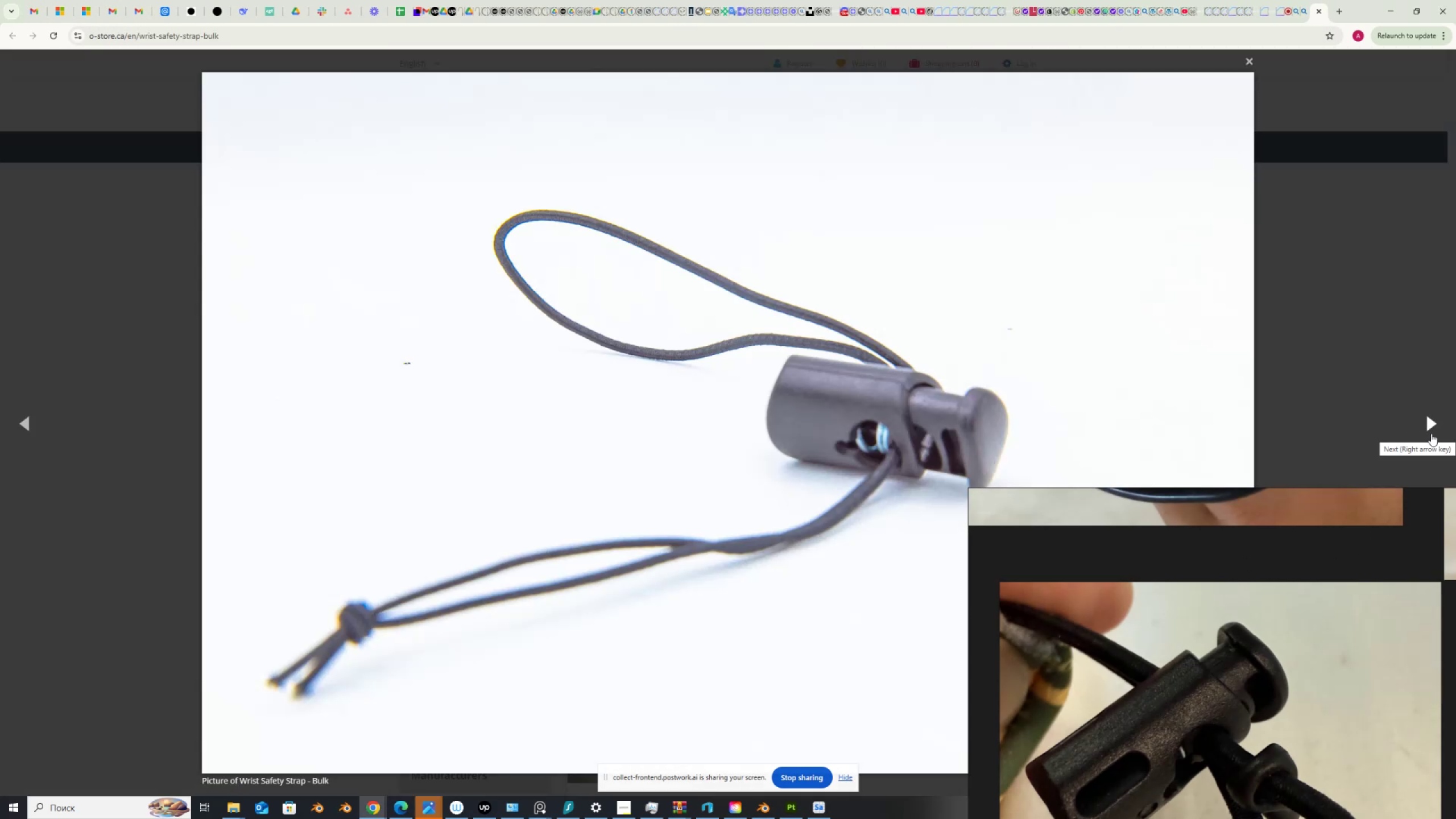 
left_click([1430, 427])
 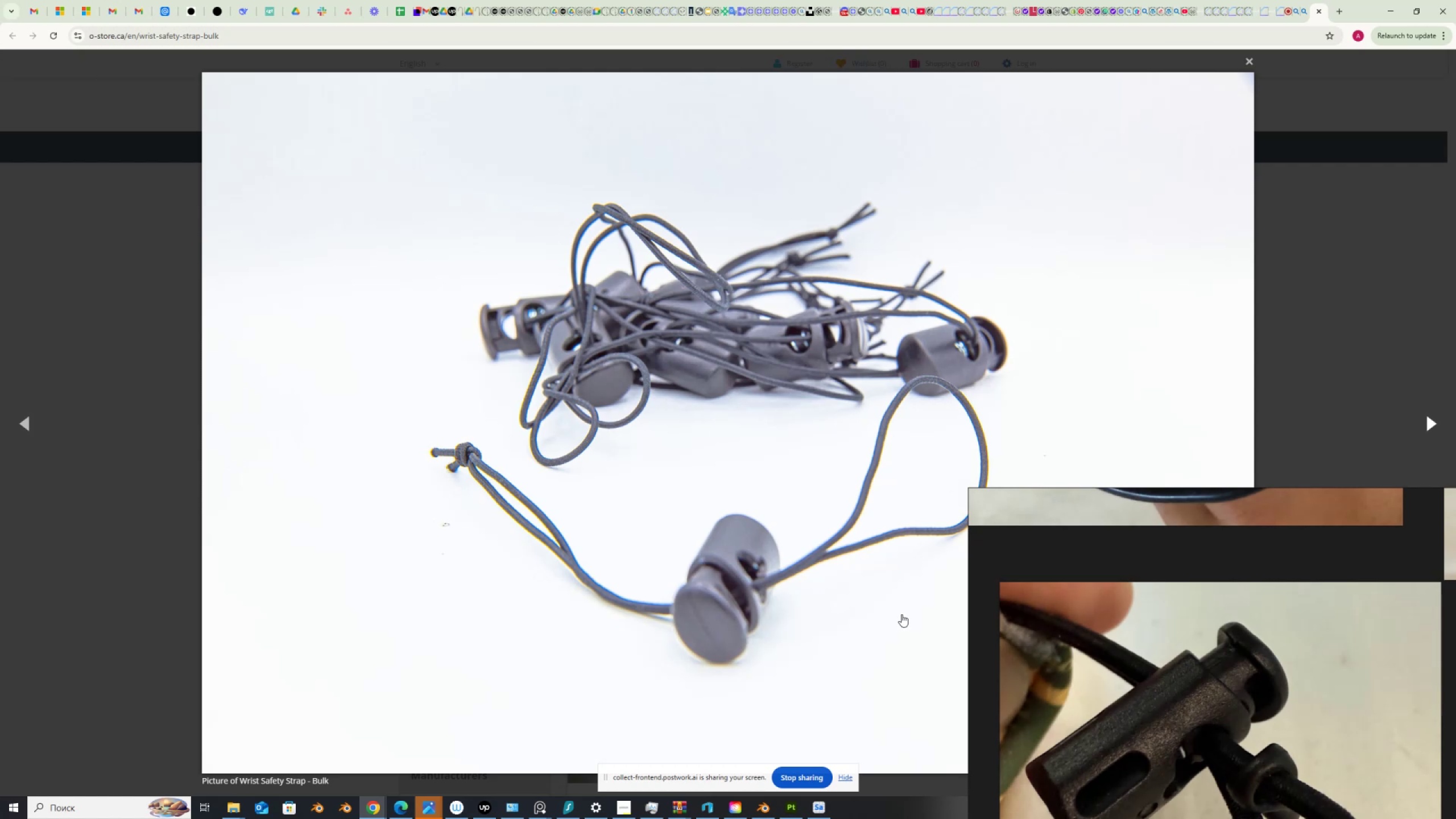 
wait(13.21)
 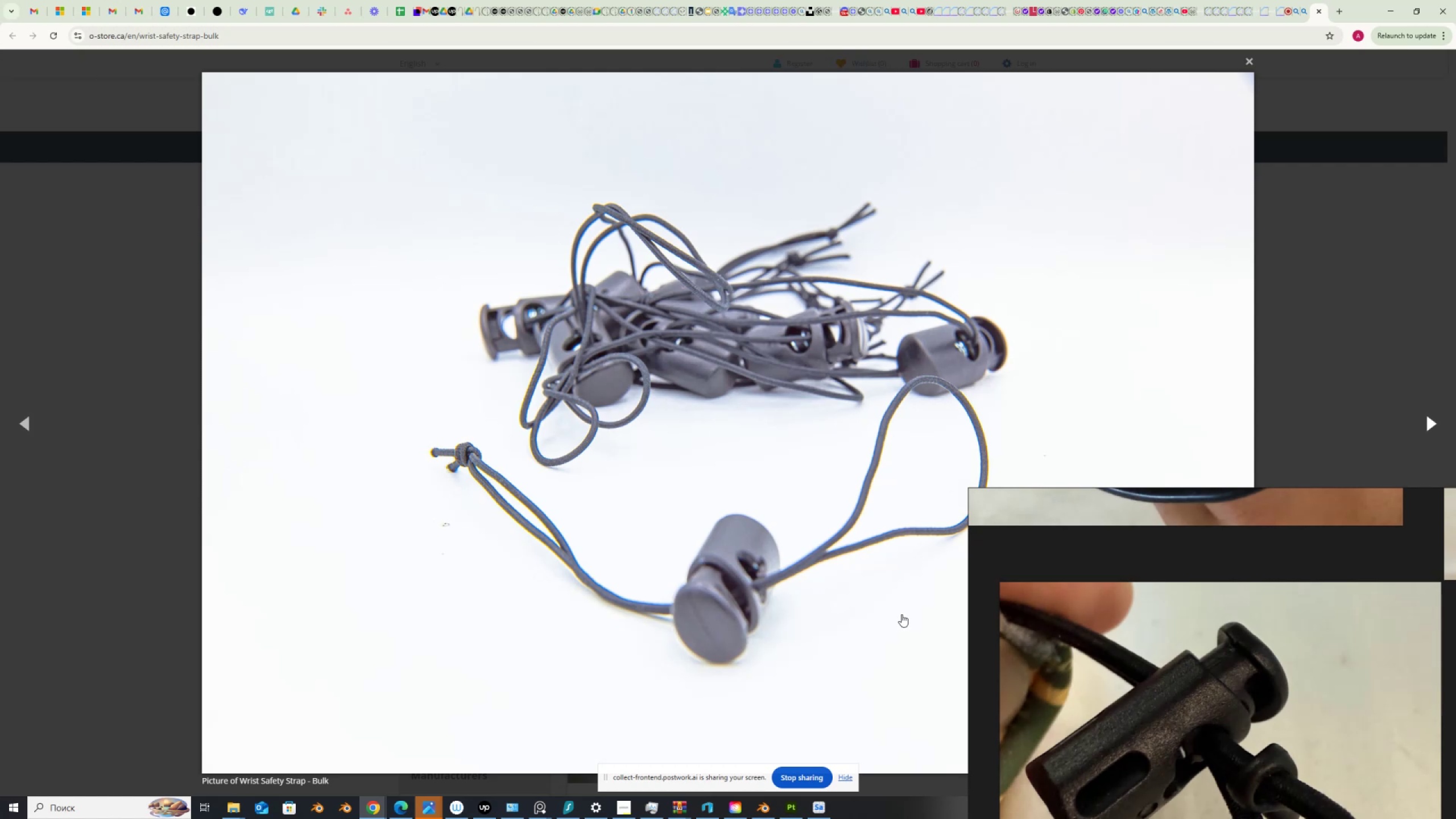 
key(PrintScreen)
 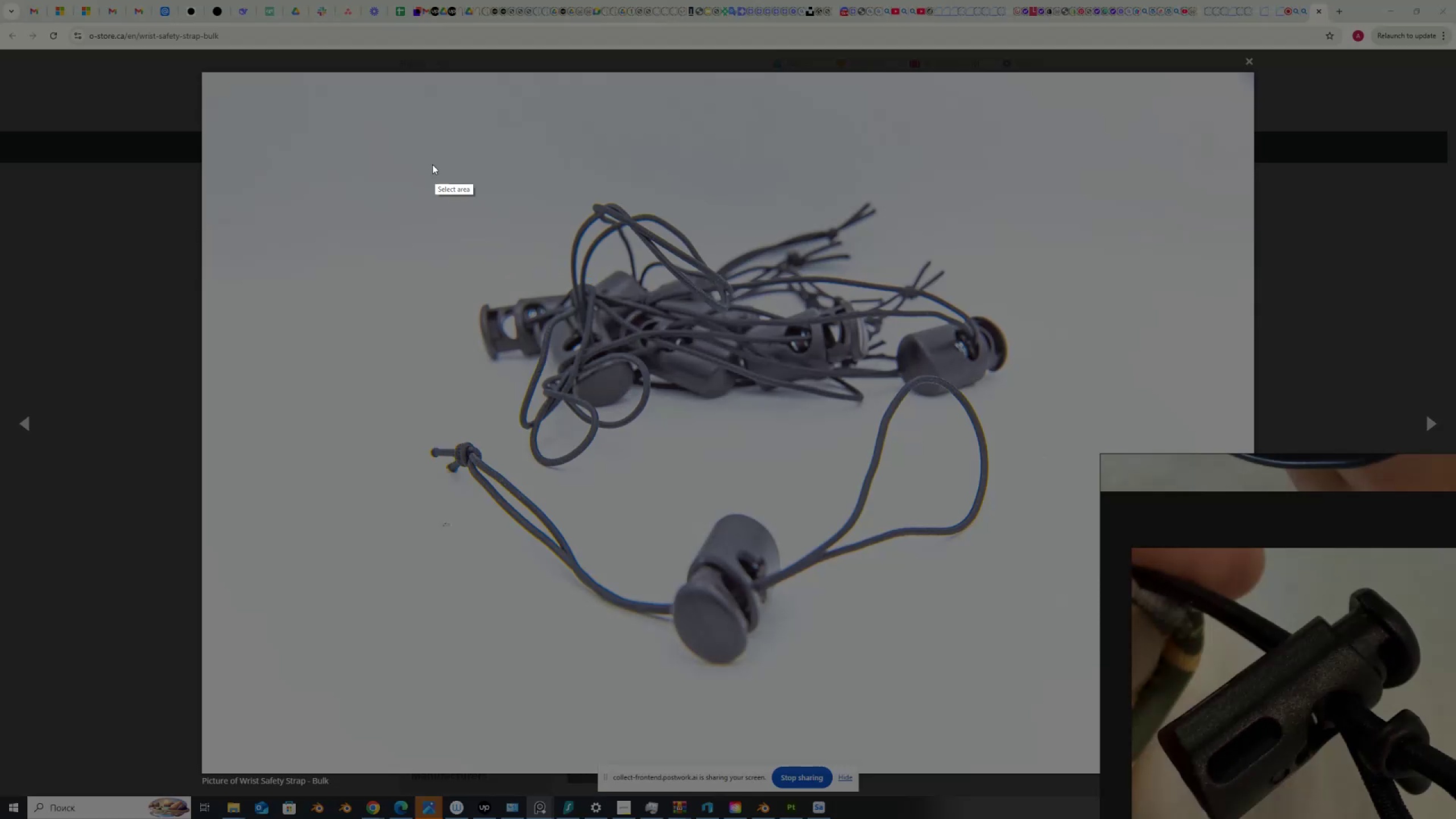 
left_click_drag(start_coordinate=[404, 156], to_coordinate=[1050, 696])
 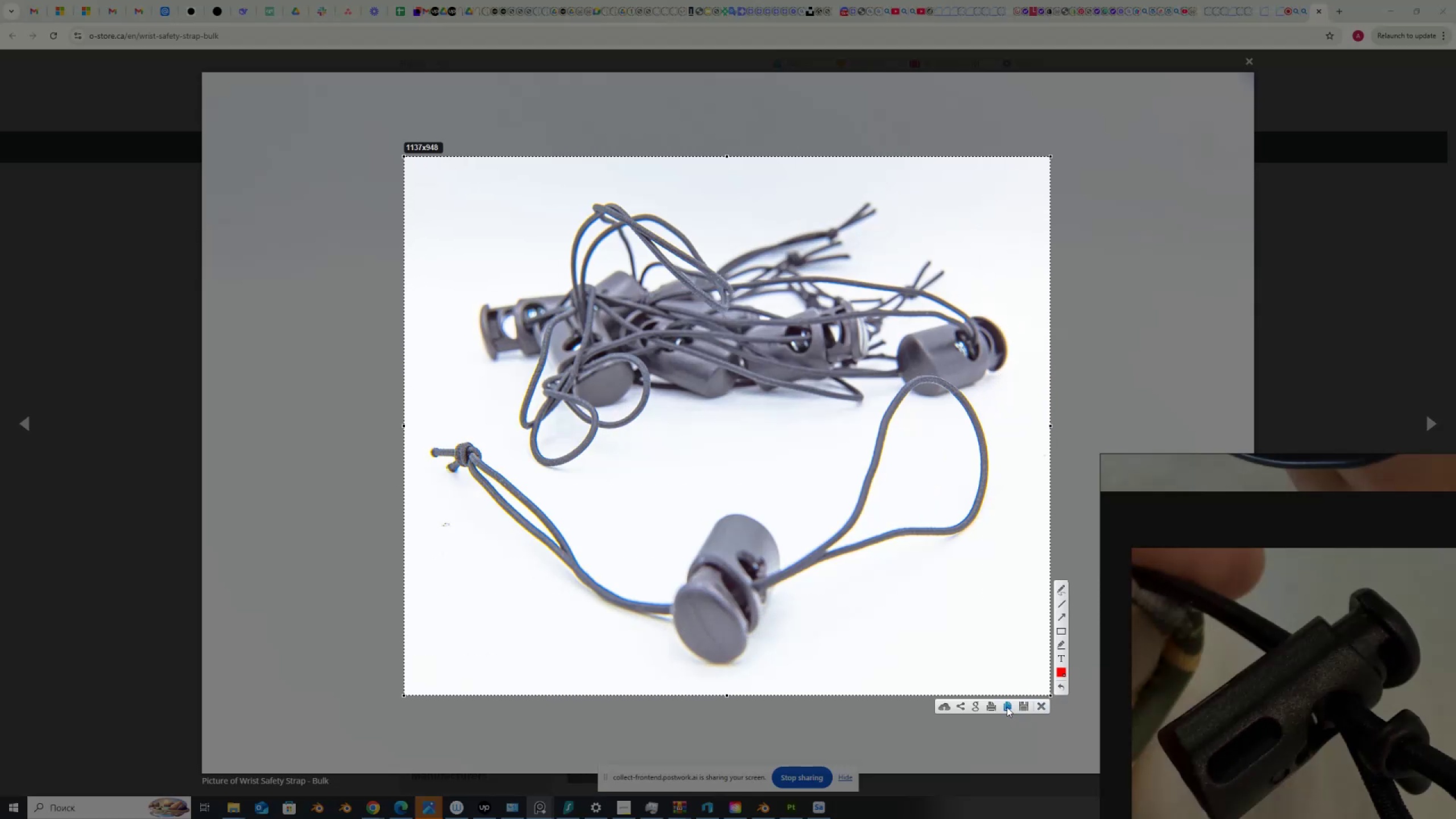 
left_click([1007, 707])
 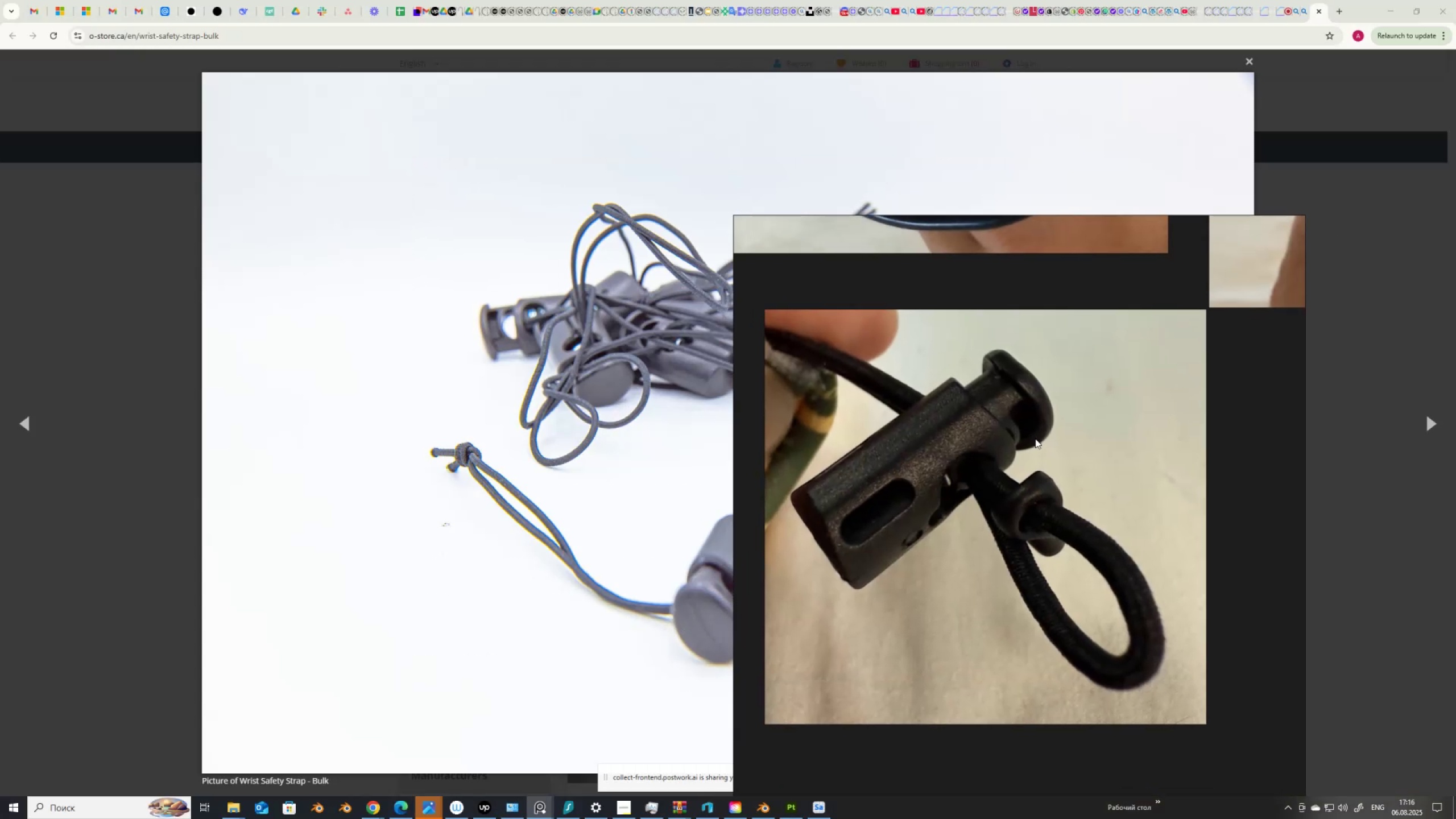 
scroll: coordinate [991, 570], scroll_direction: down, amount: 4.0
 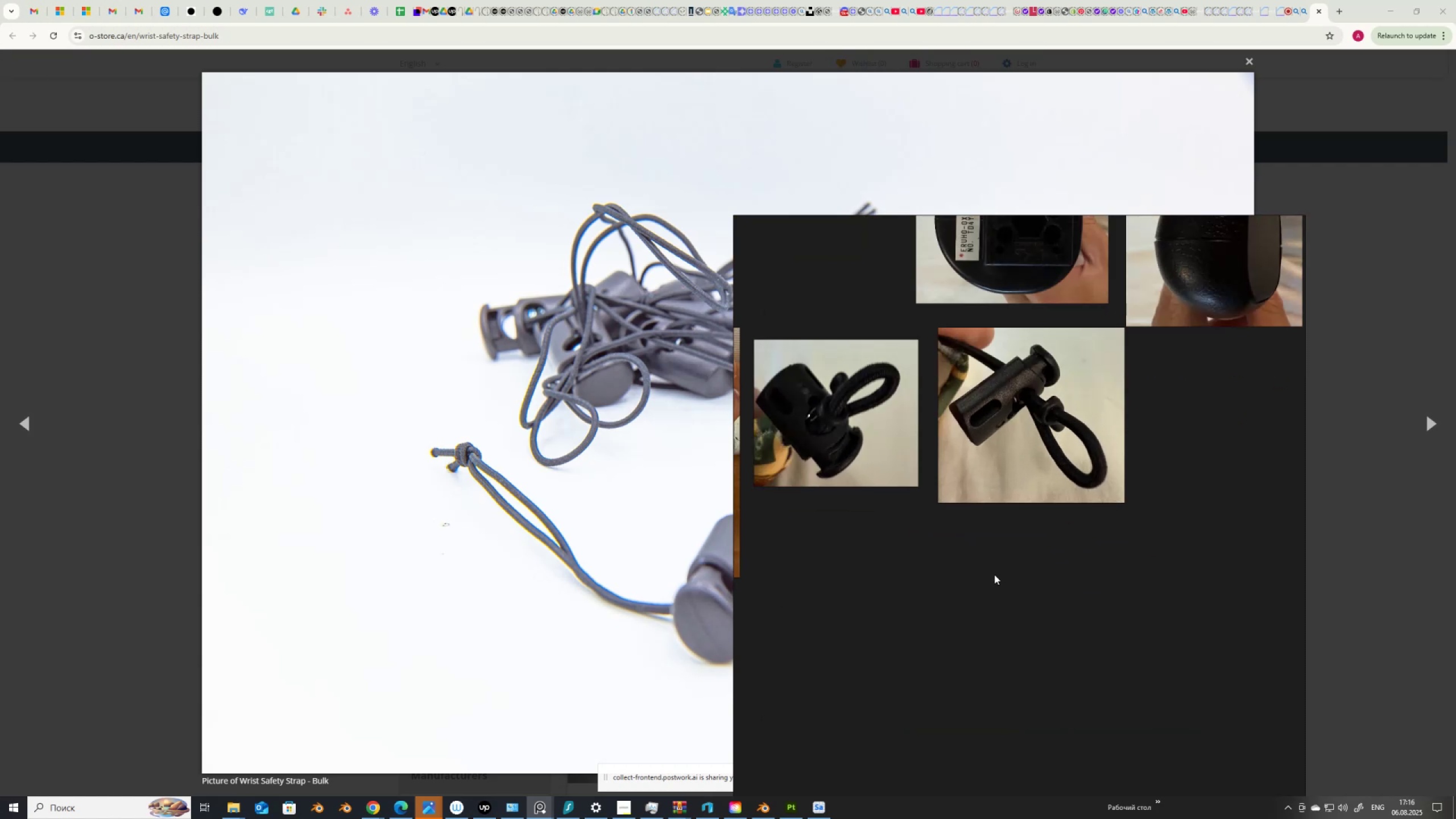 
left_click([995, 574])
 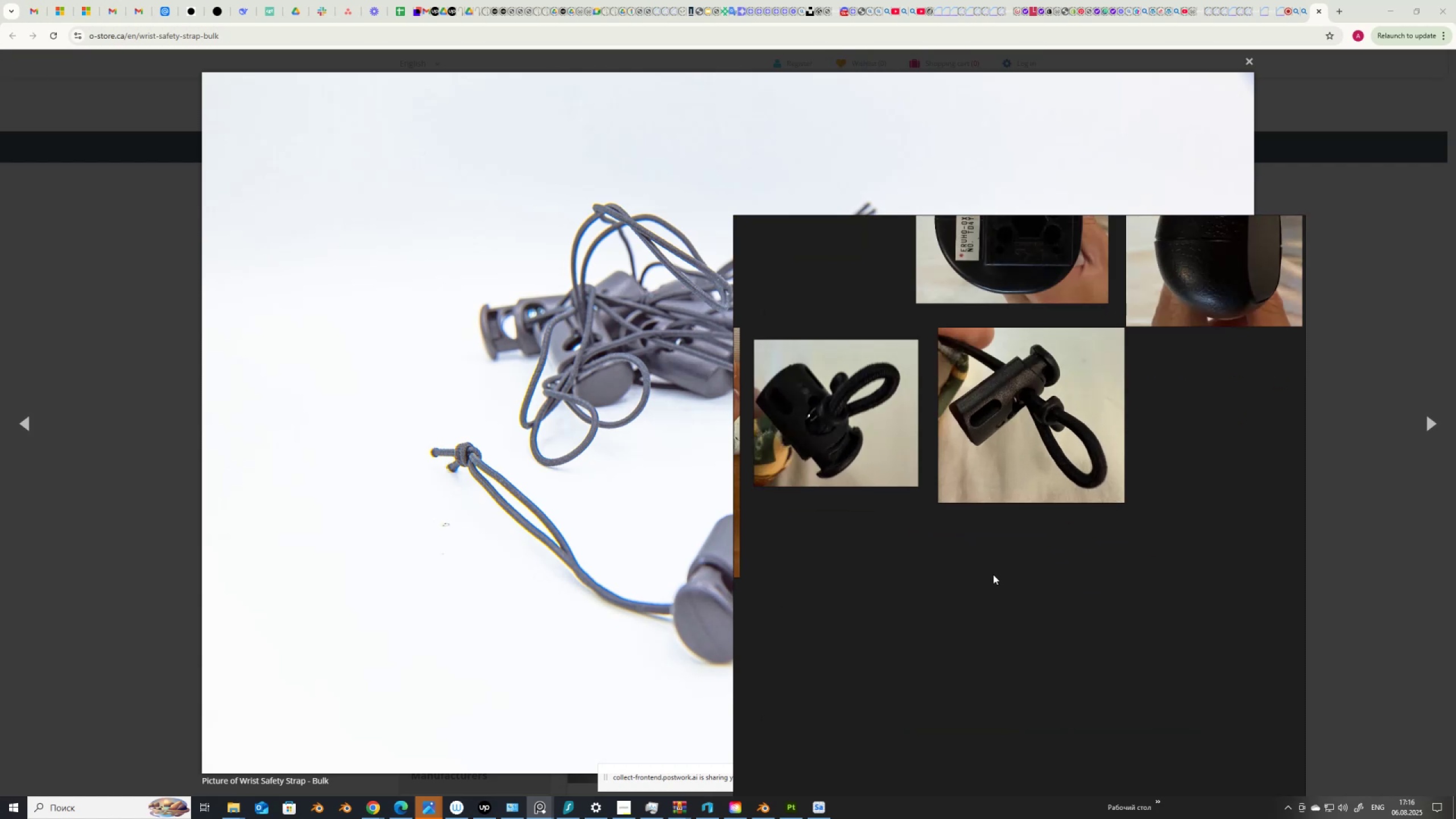 
key(Control+V)
 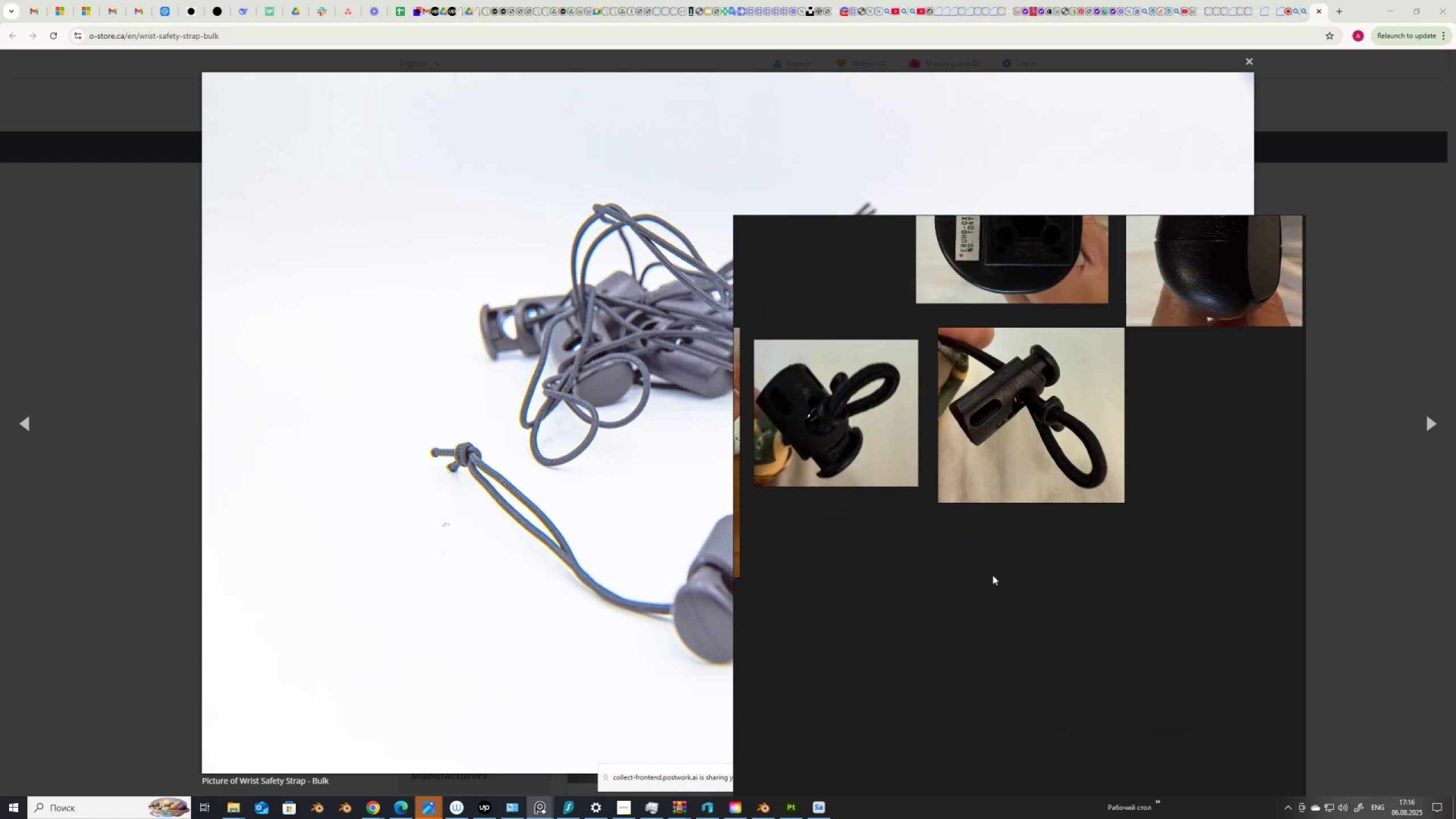 
scroll: coordinate [992, 576], scroll_direction: up, amount: 2.0
 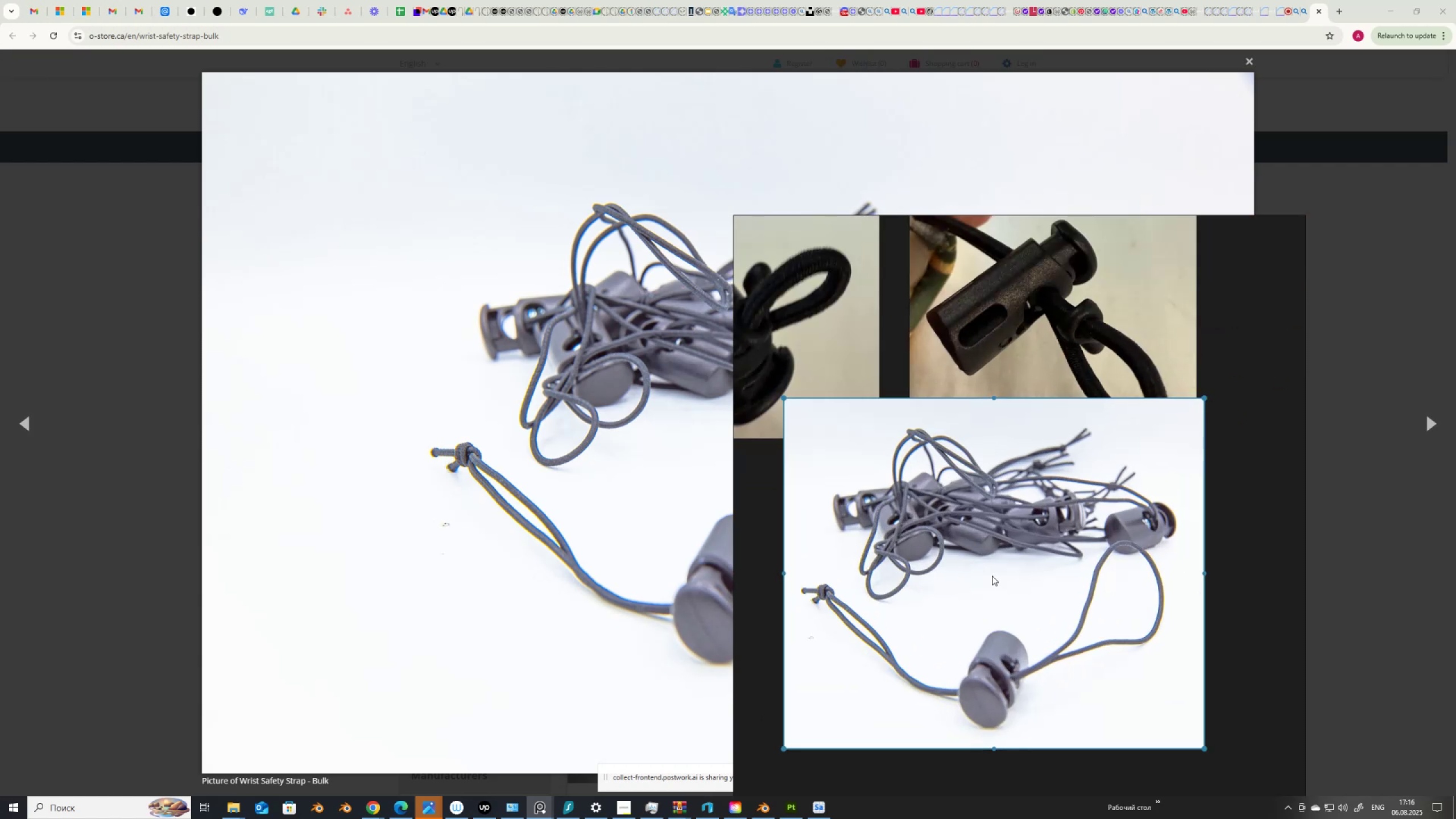 
left_click_drag(start_coordinate=[994, 587], to_coordinate=[1016, 661])
 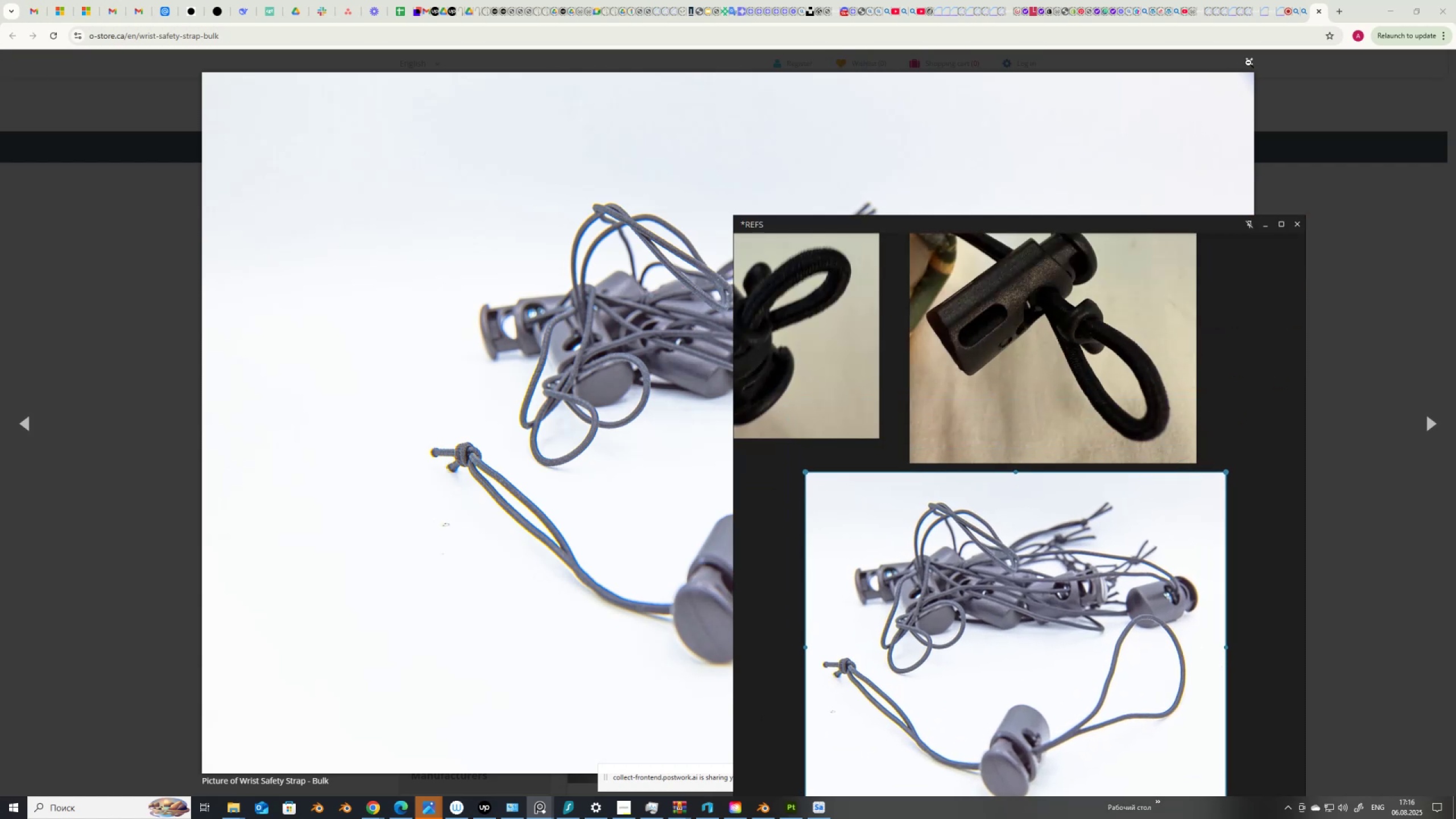 
left_click([1250, 63])
 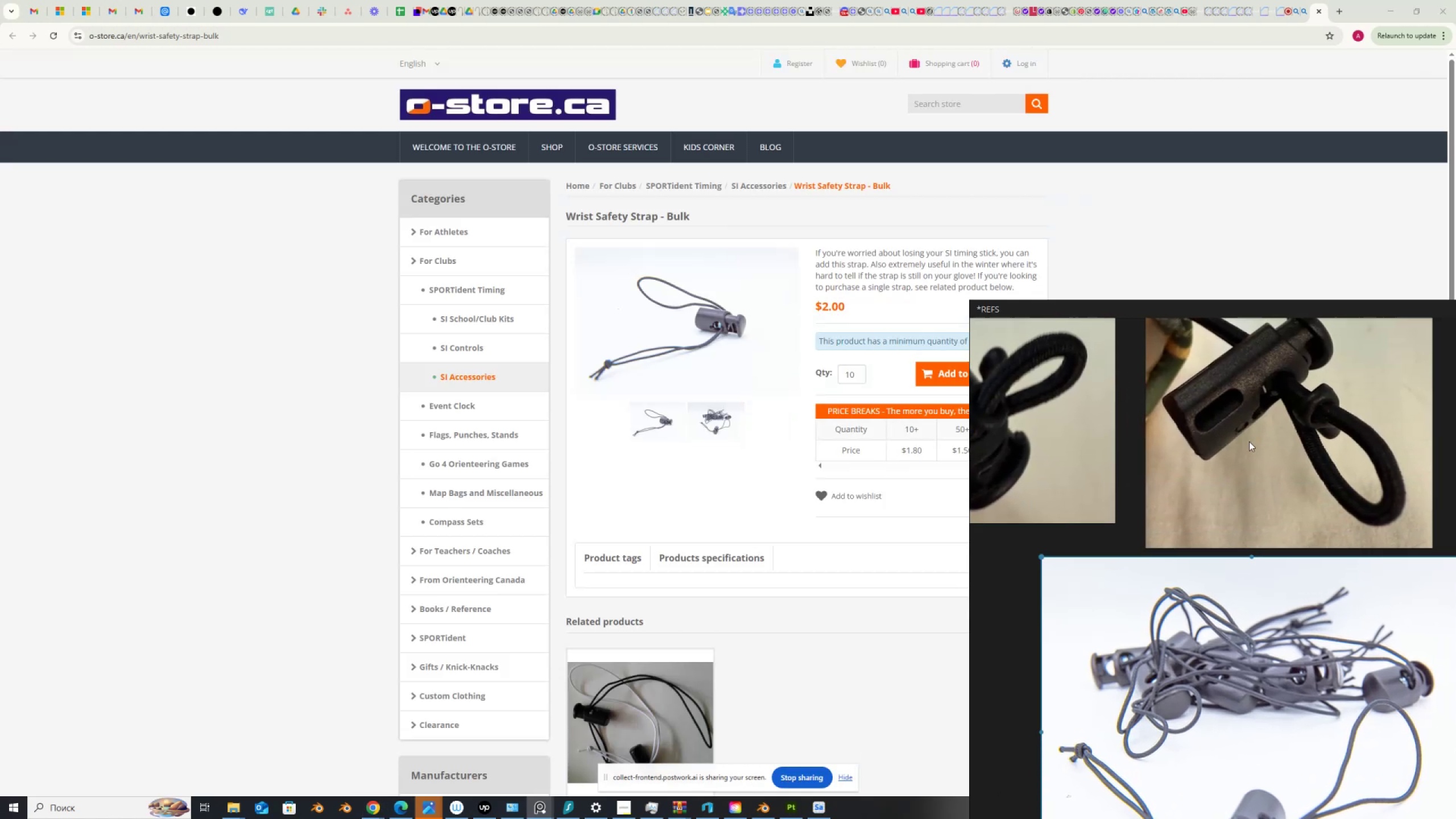 
scroll: coordinate [745, 445], scroll_direction: down, amount: 12.0
 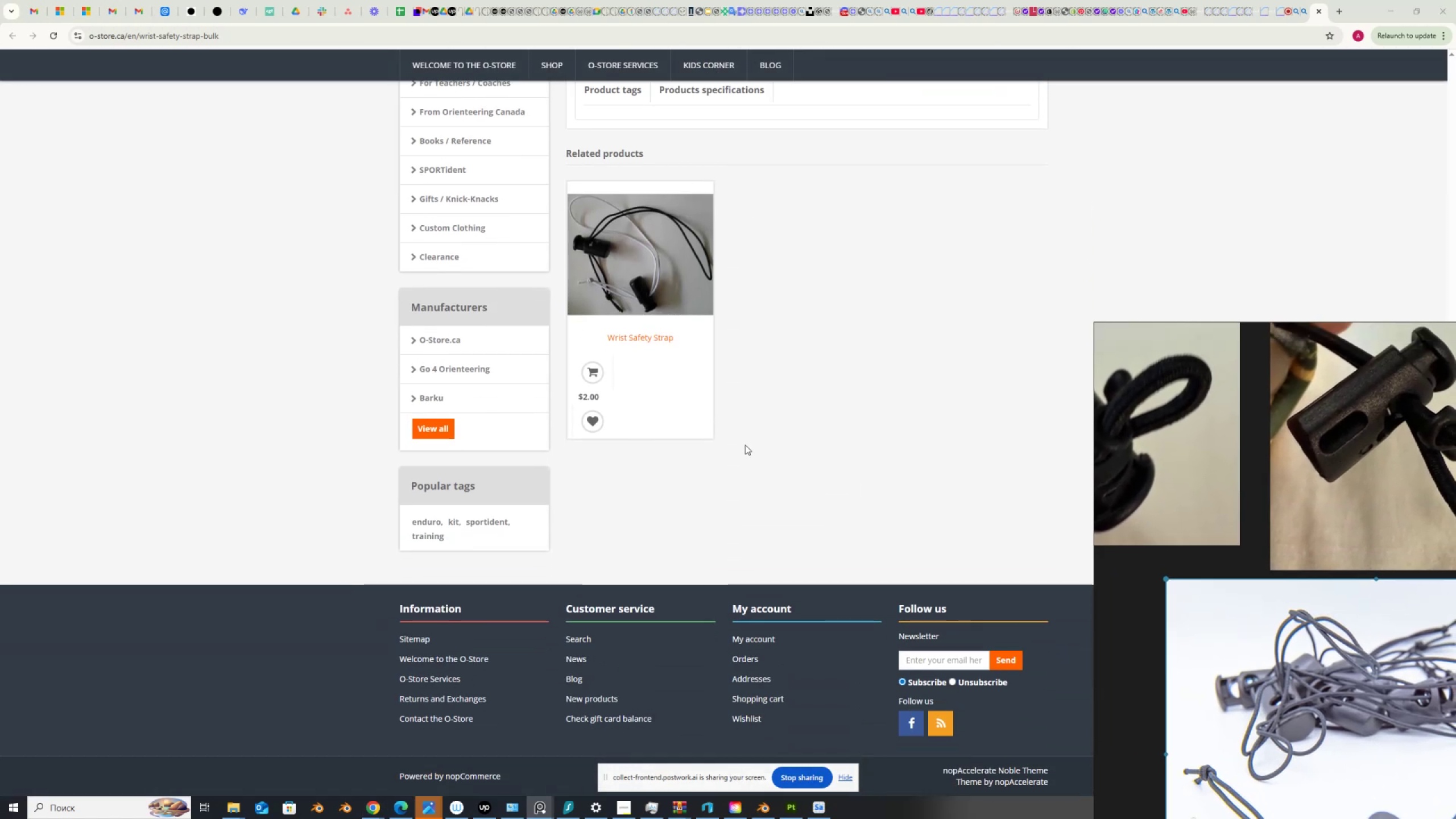 
scroll: coordinate [745, 445], scroll_direction: up, amount: 4.0
 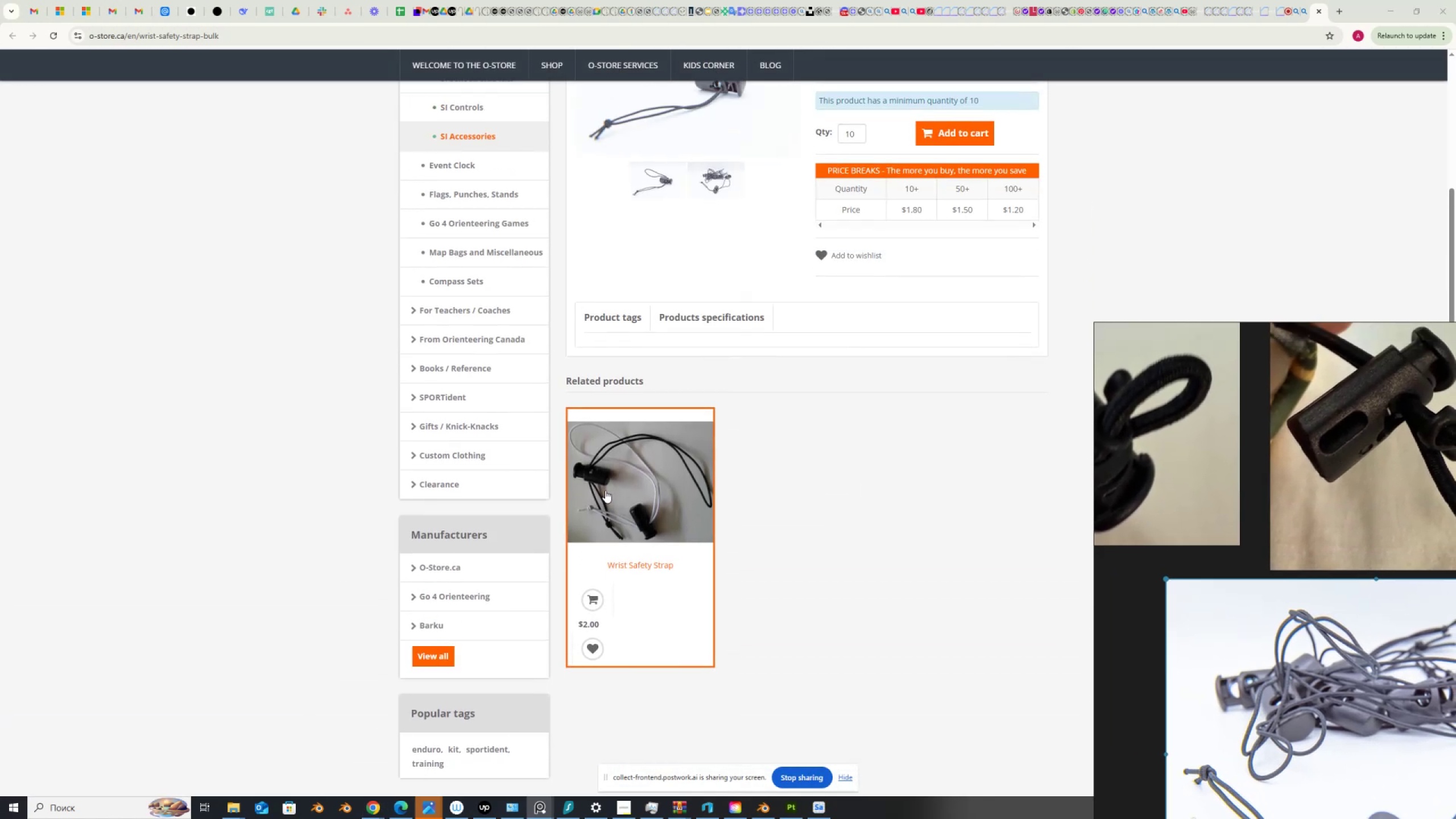 
left_click([606, 489])
 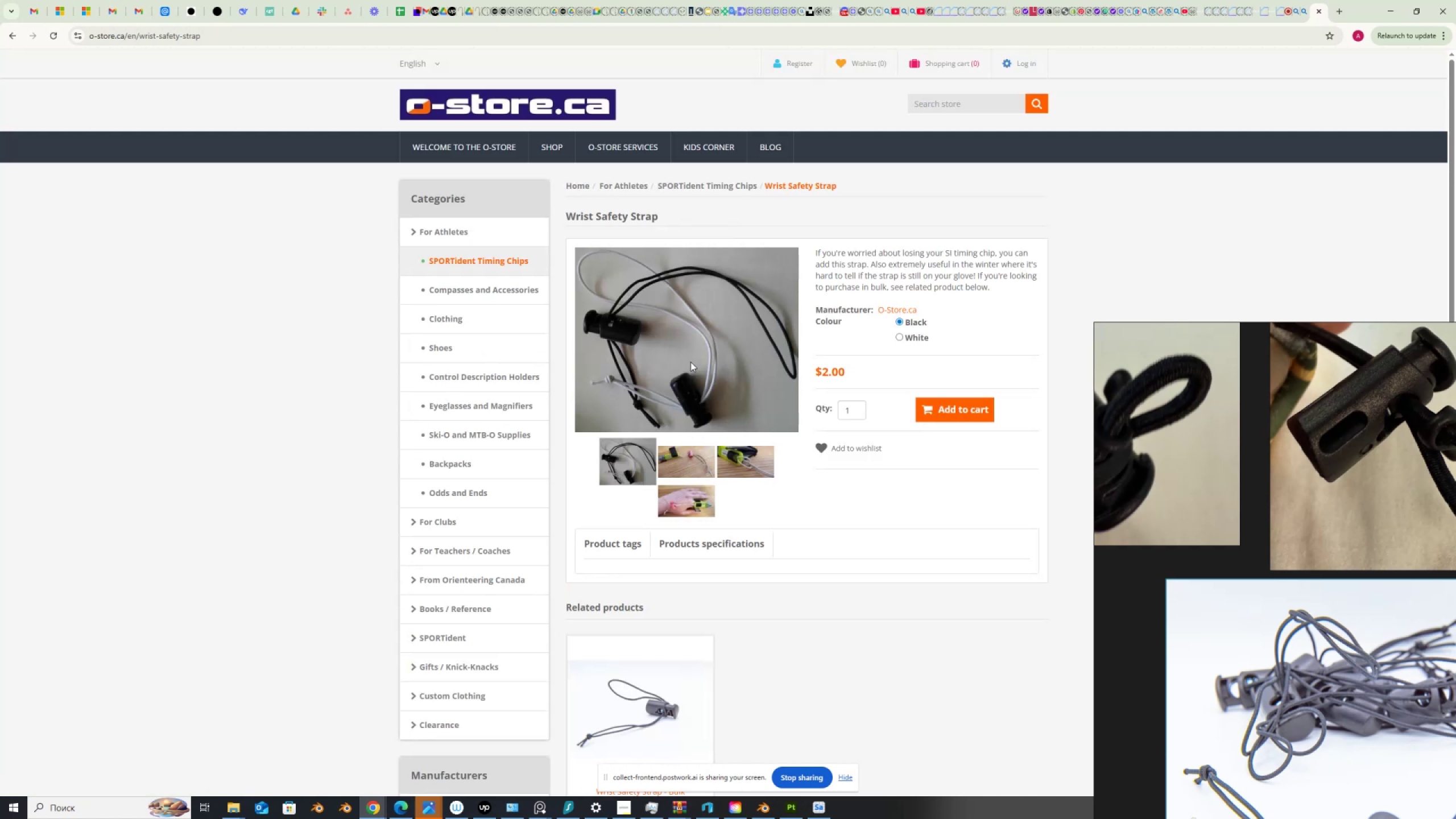 
left_click([690, 362])
 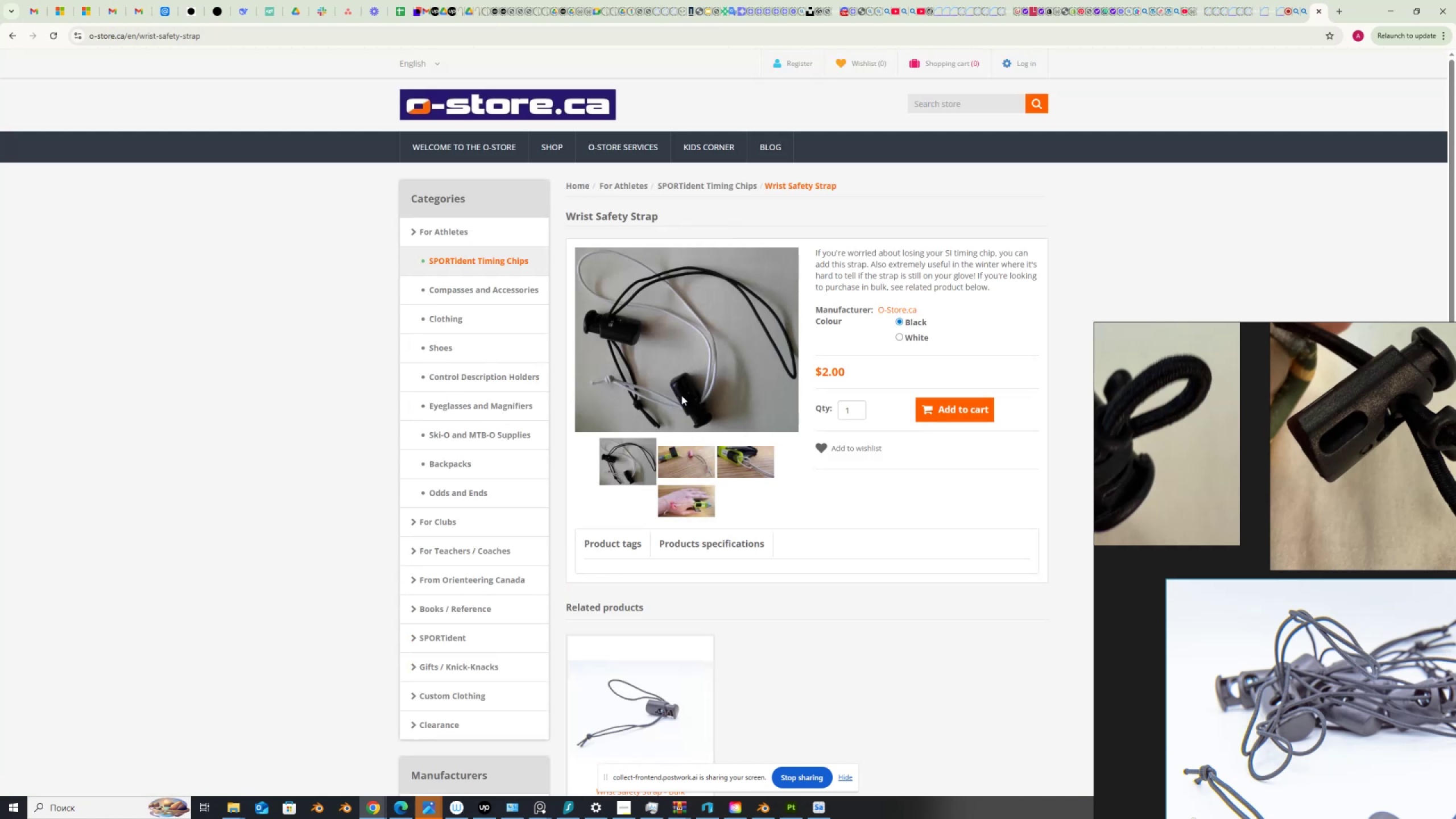 
left_click([613, 321])
 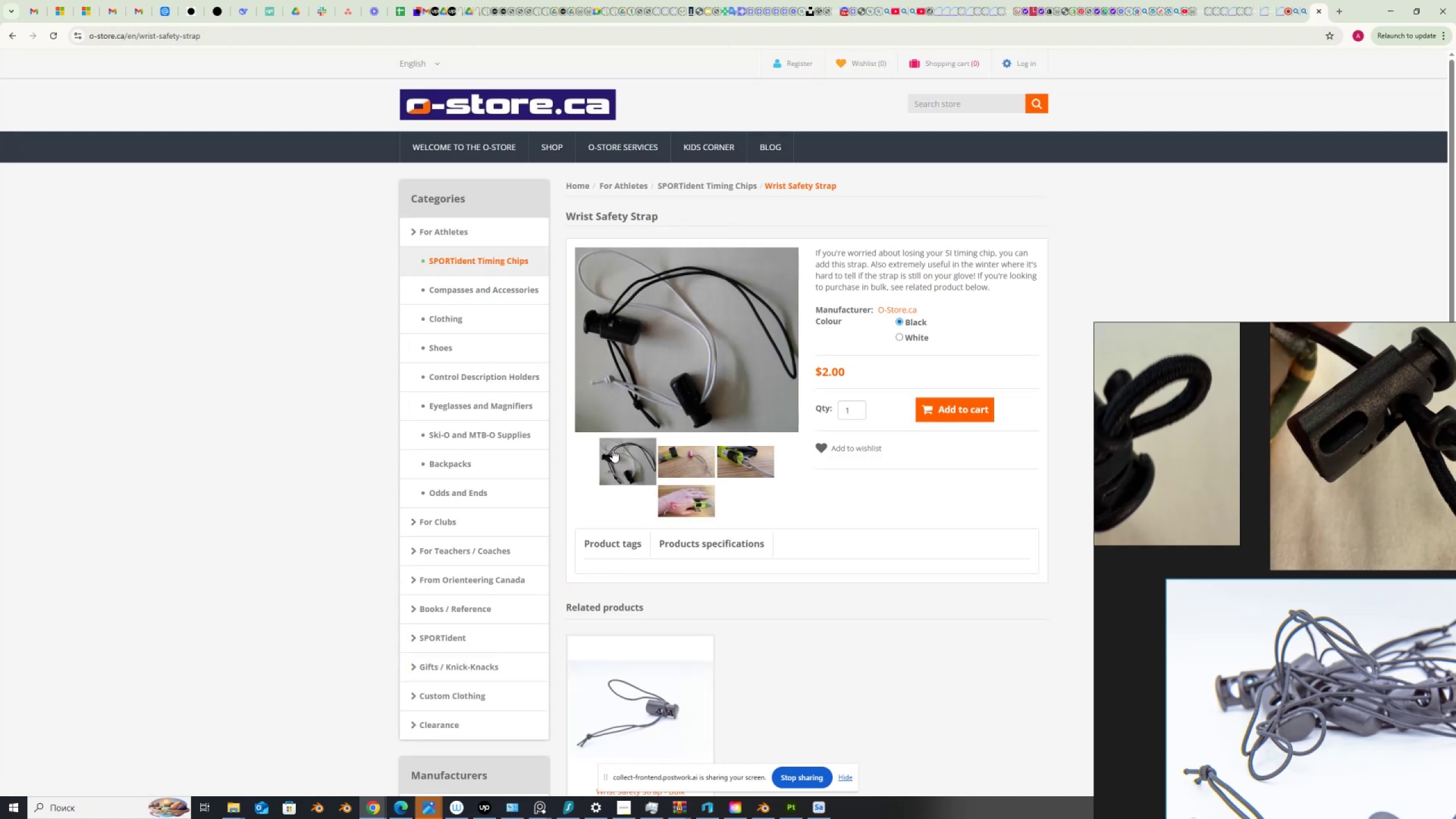 
left_click([617, 458])
 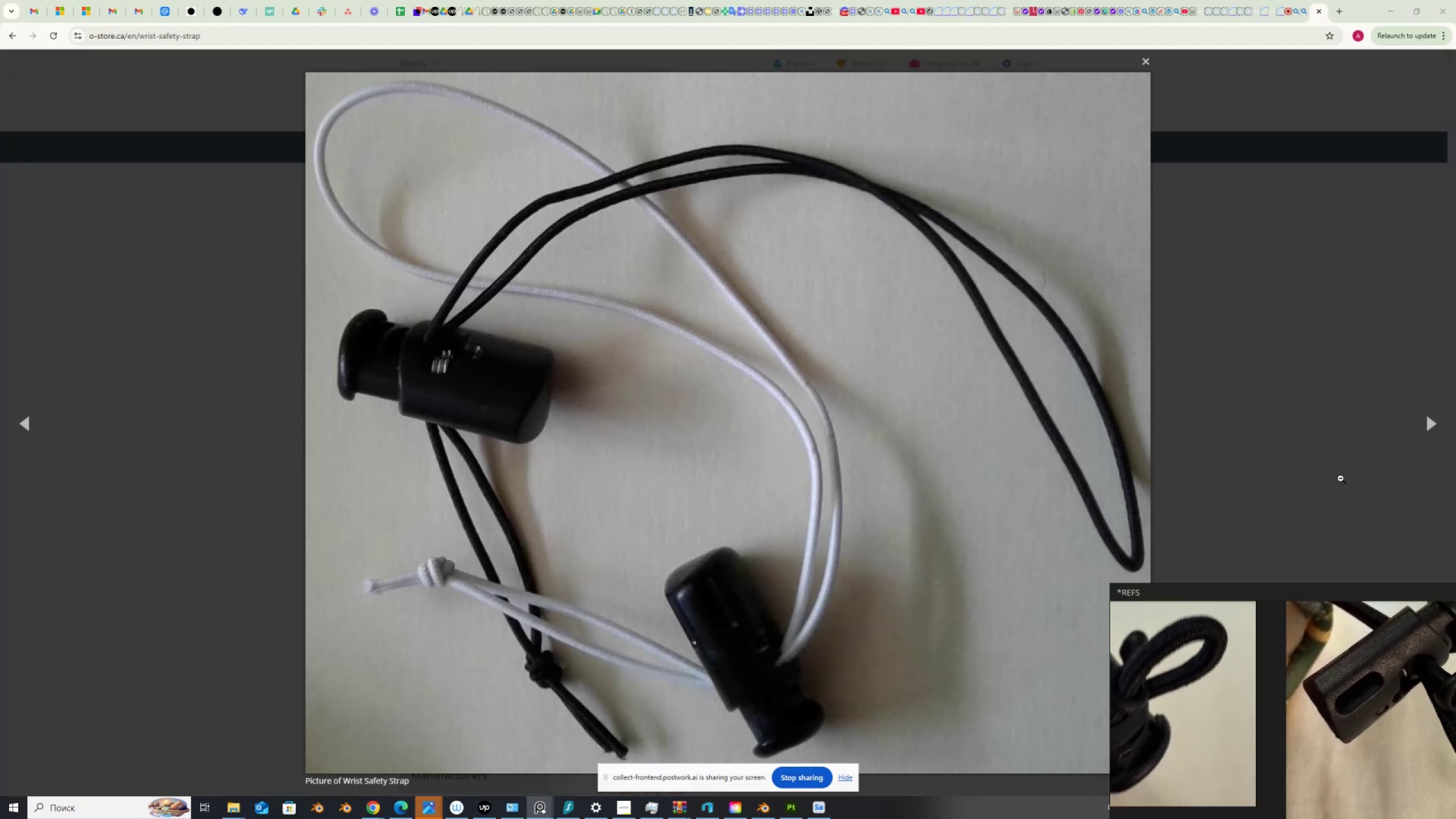 
wait(5.31)
 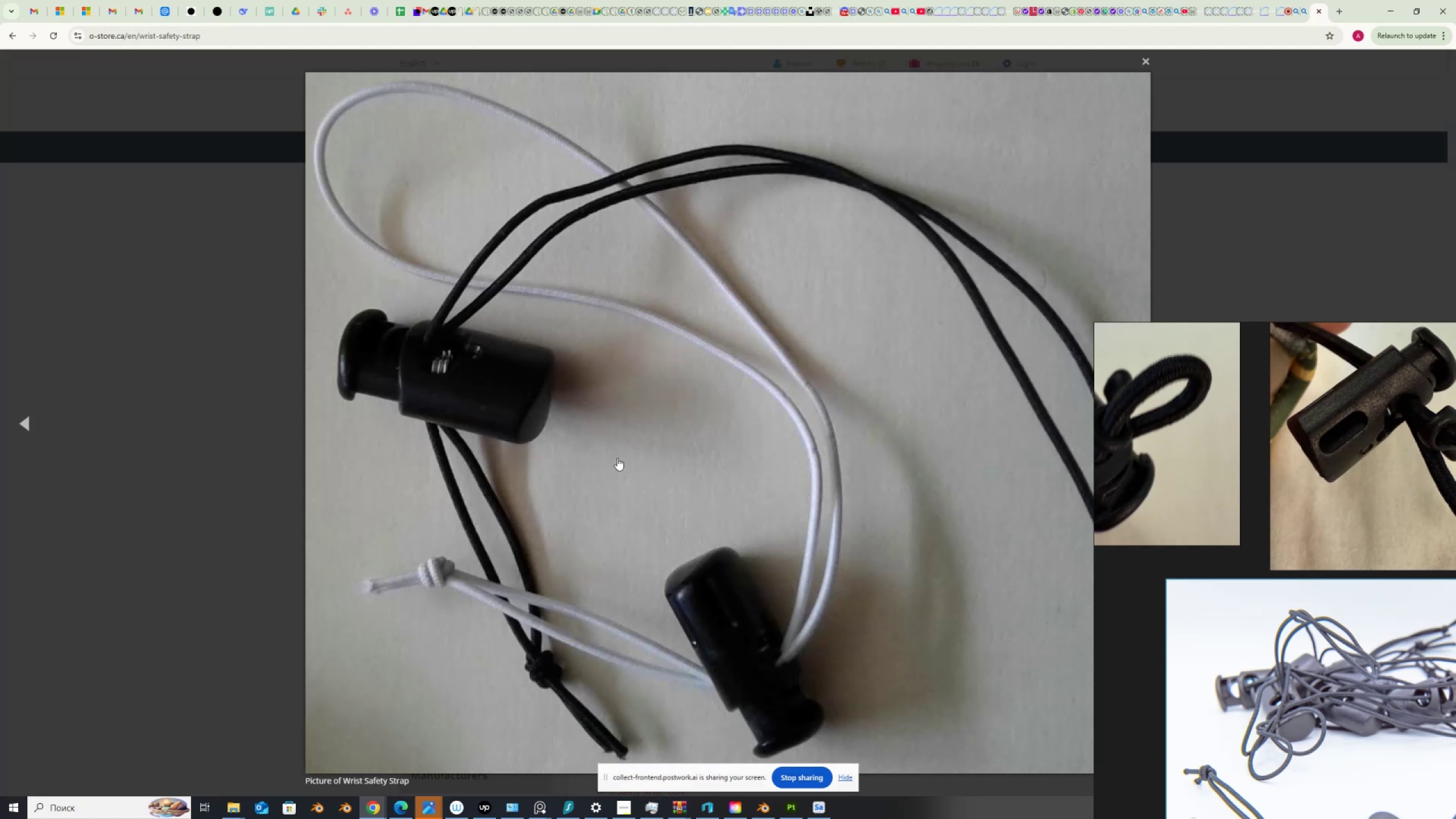 
left_click([1433, 424])
 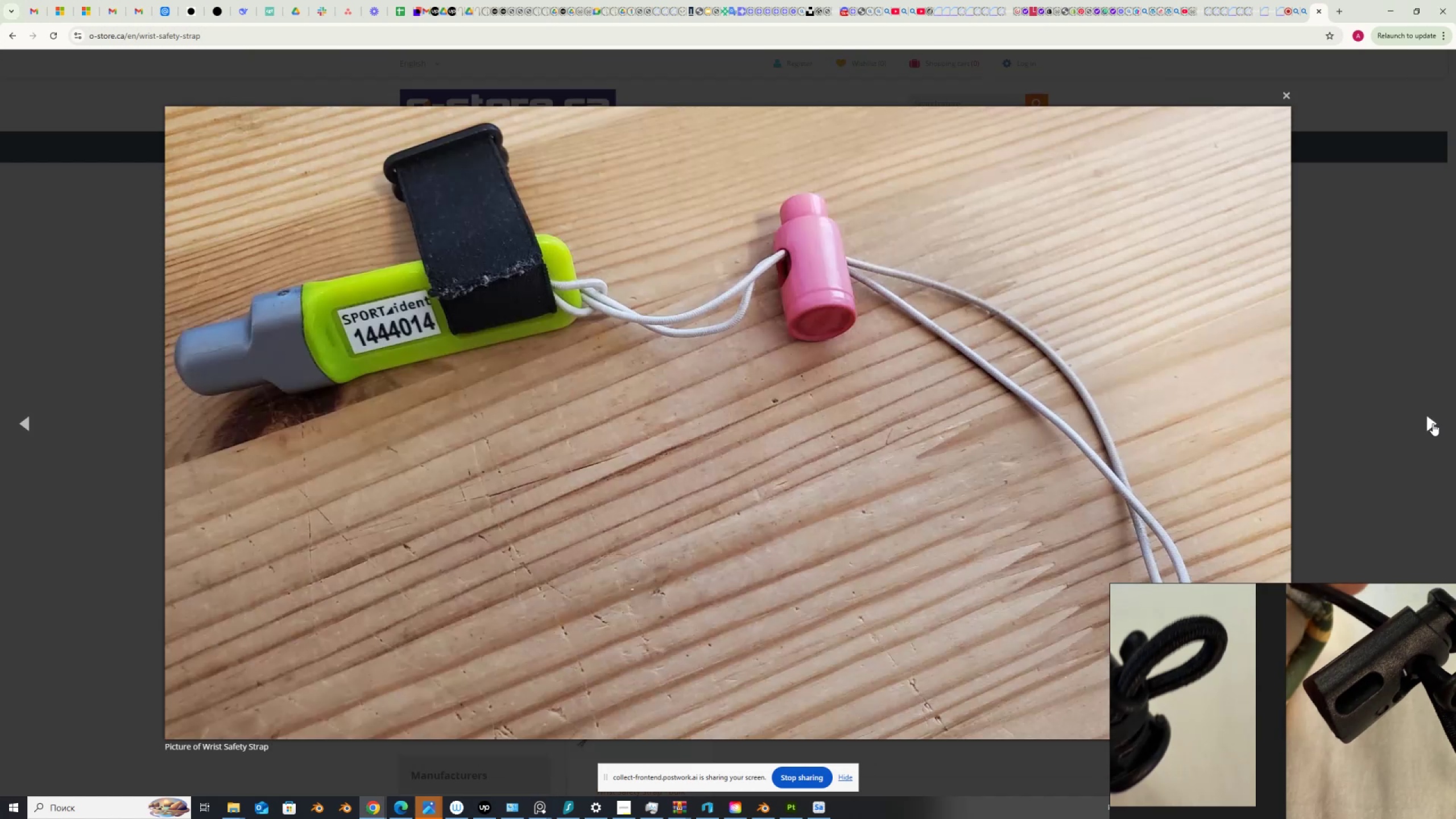 
left_click([1433, 423])
 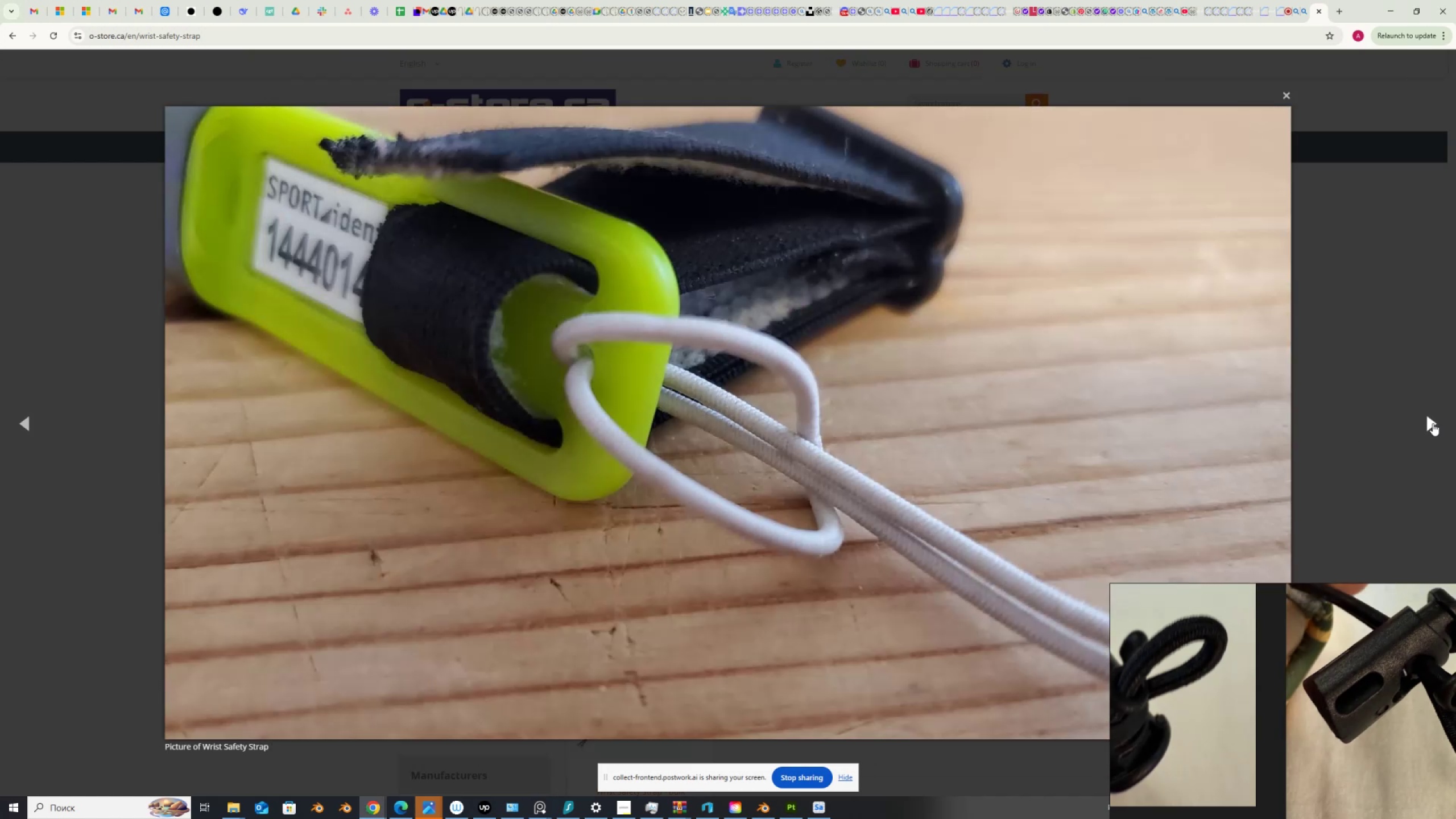 
left_click([1433, 423])
 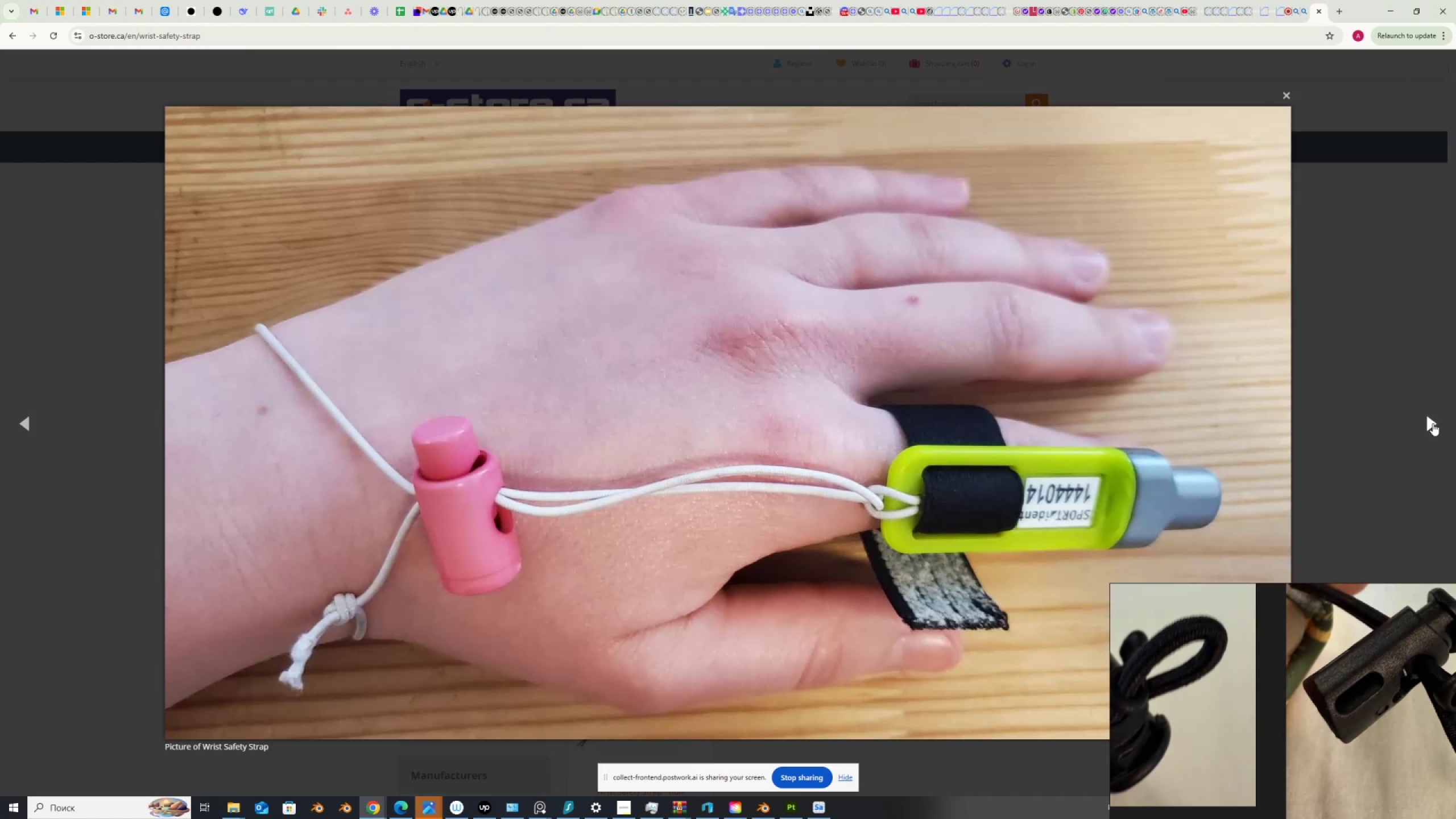 
left_click([1433, 423])
 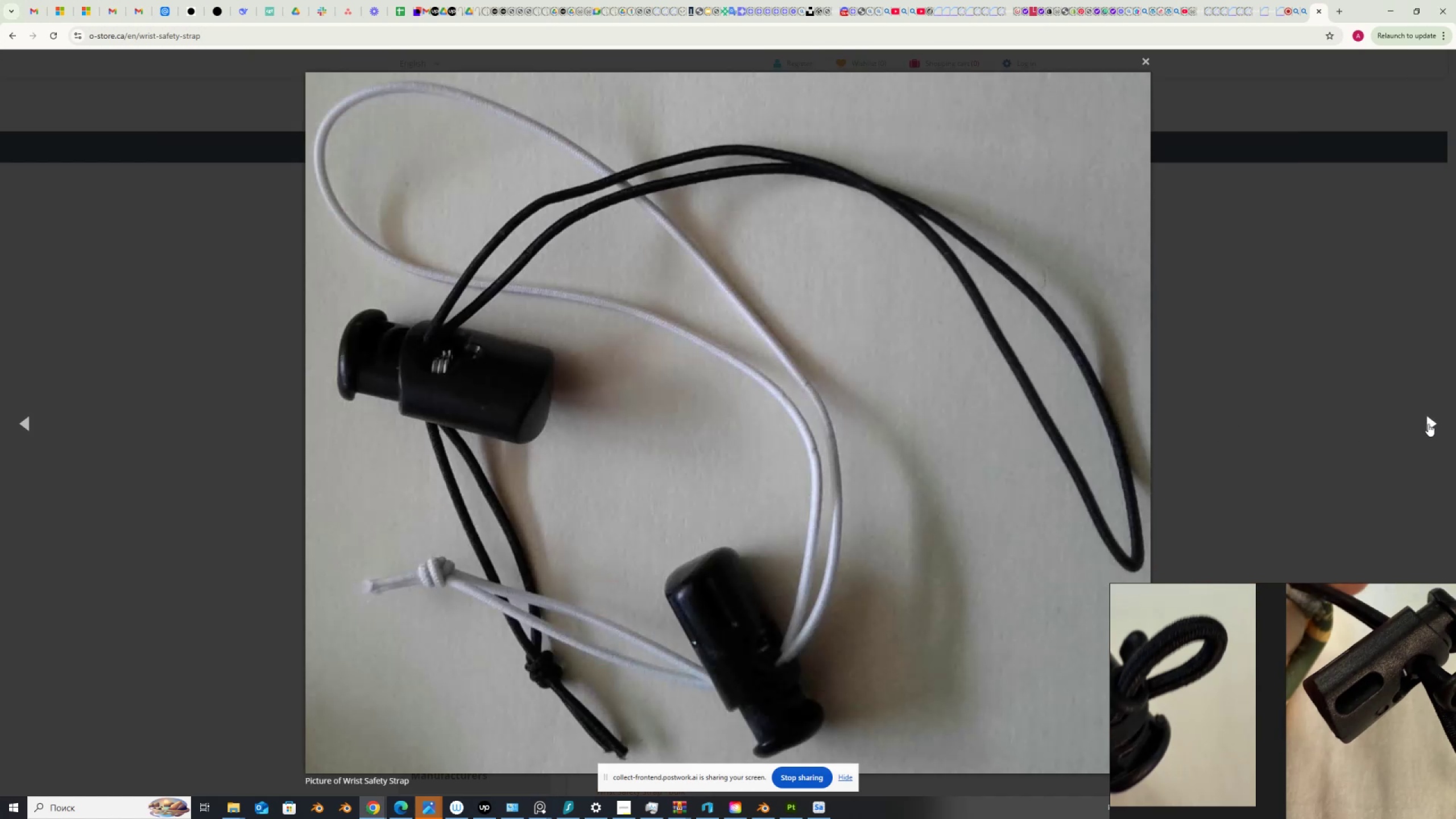 
left_click([1428, 424])
 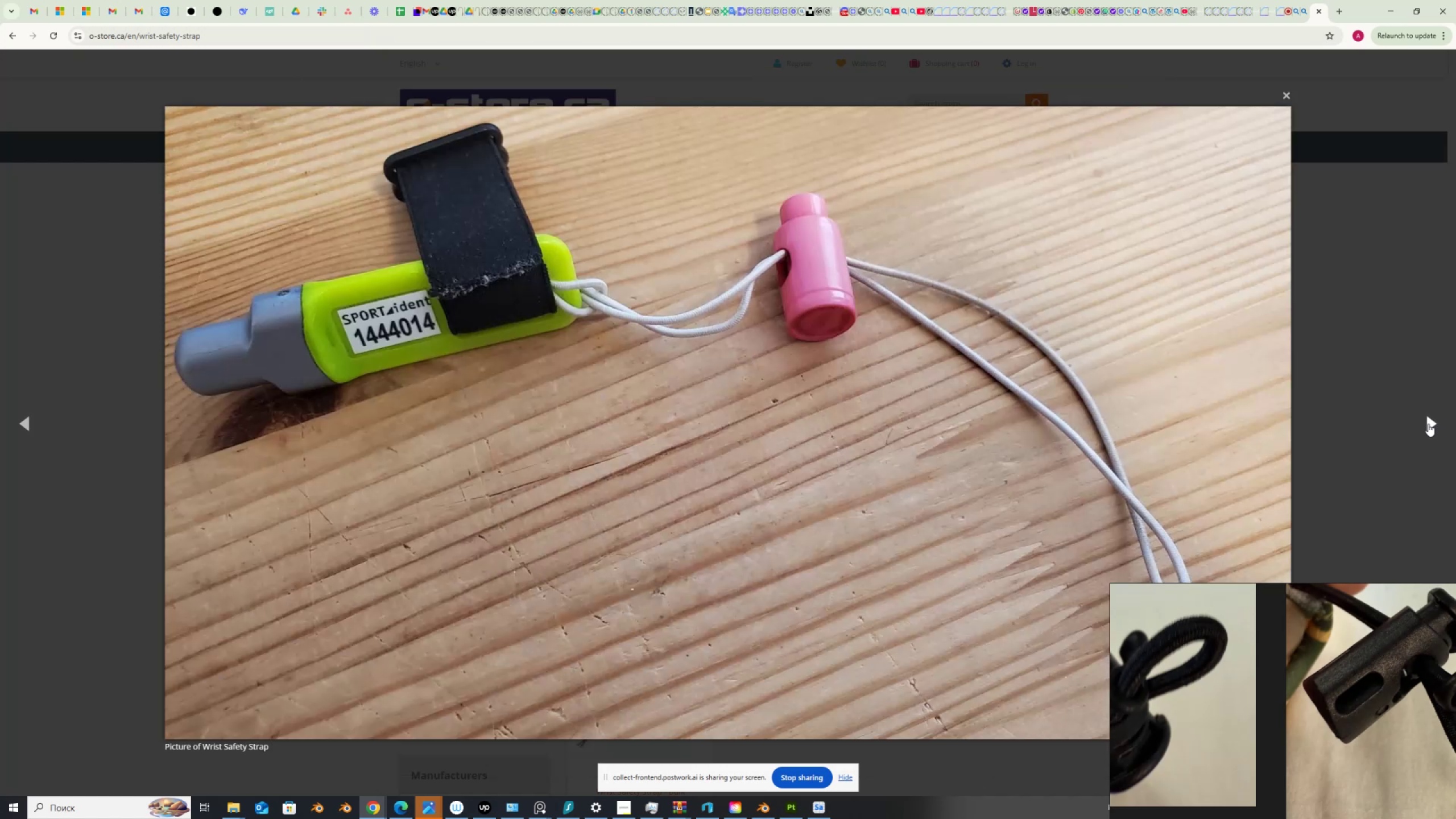 
left_click([1428, 424])
 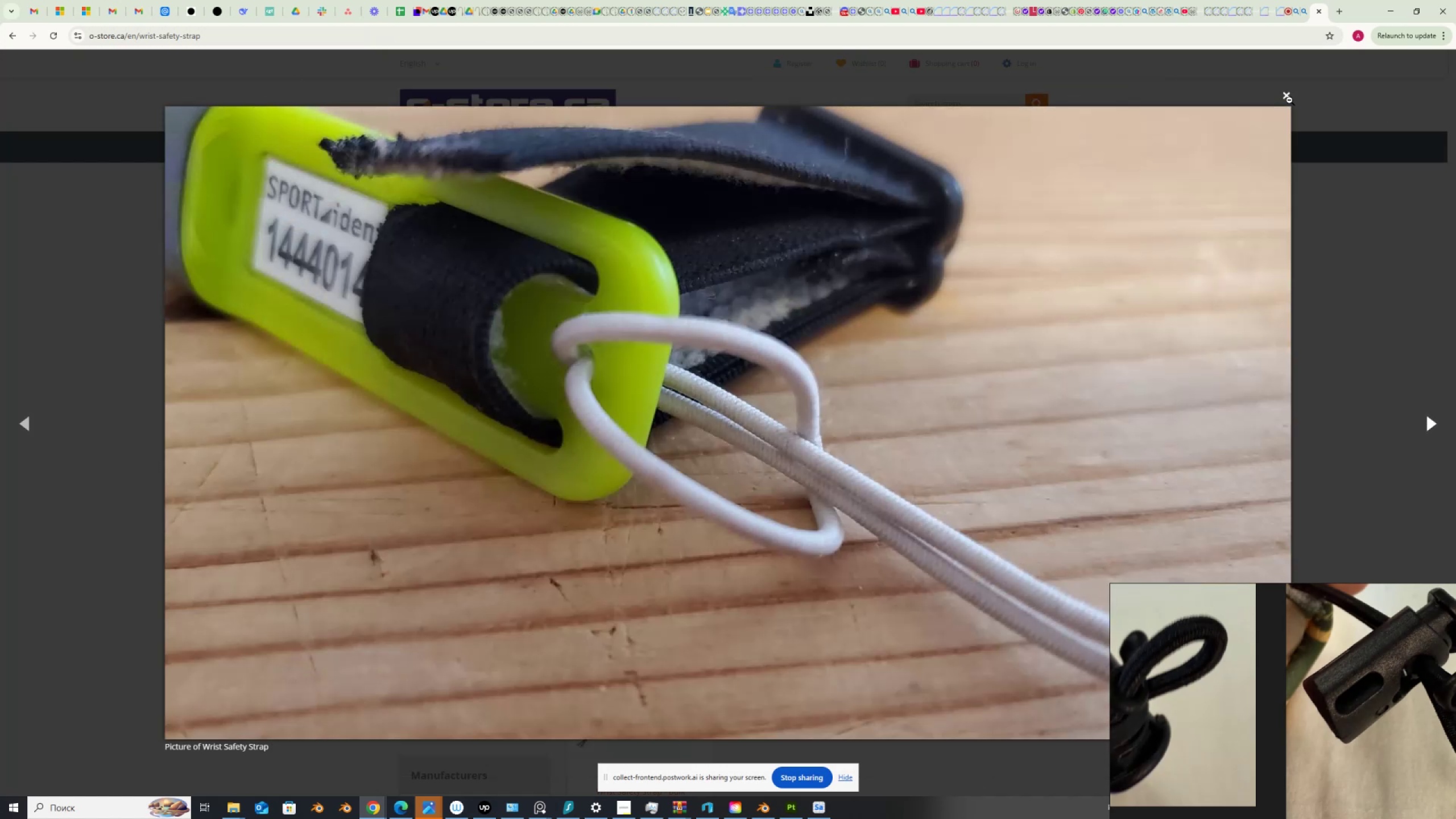 
left_click([1289, 96])
 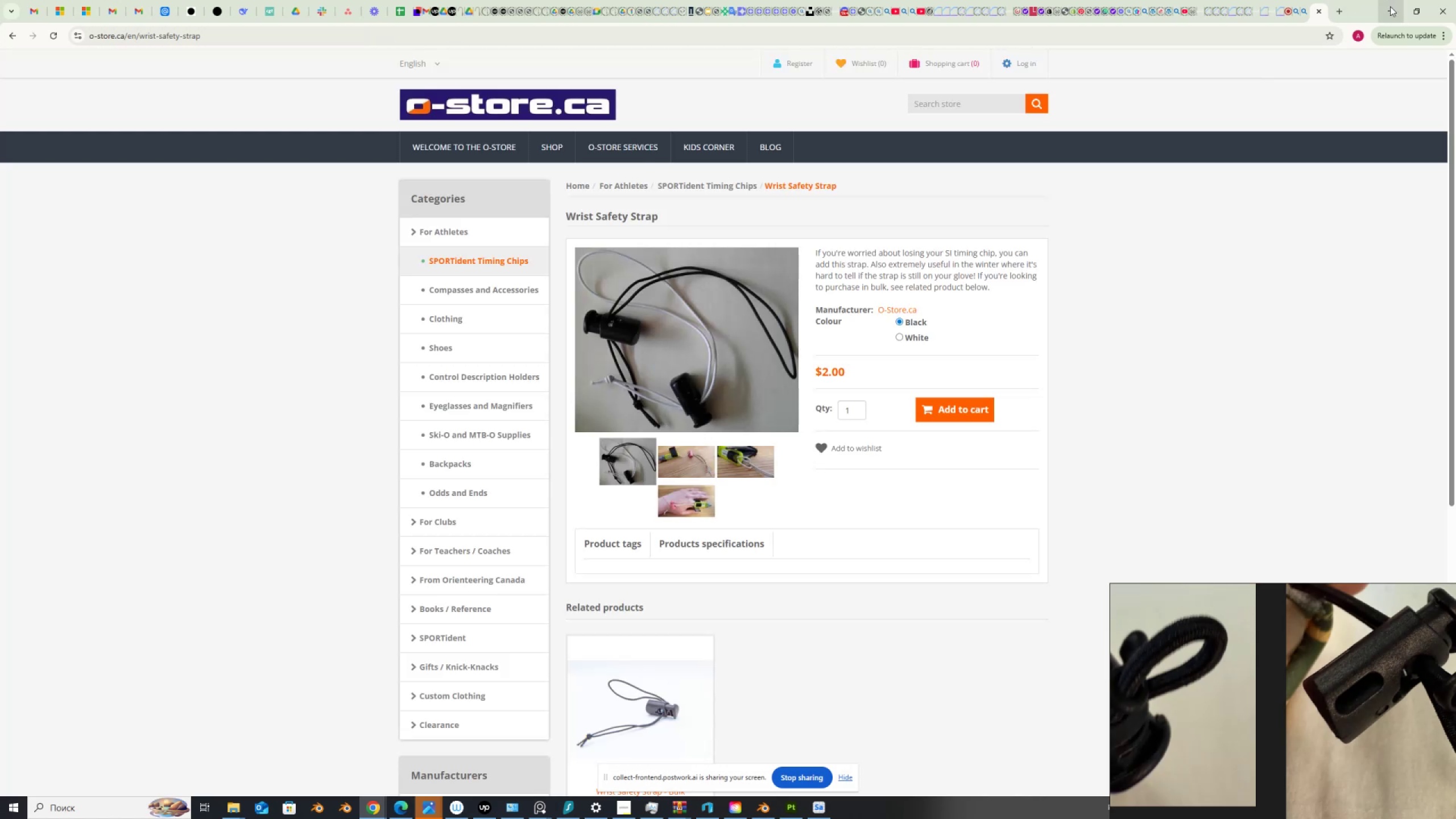 
left_click([1390, 7])
 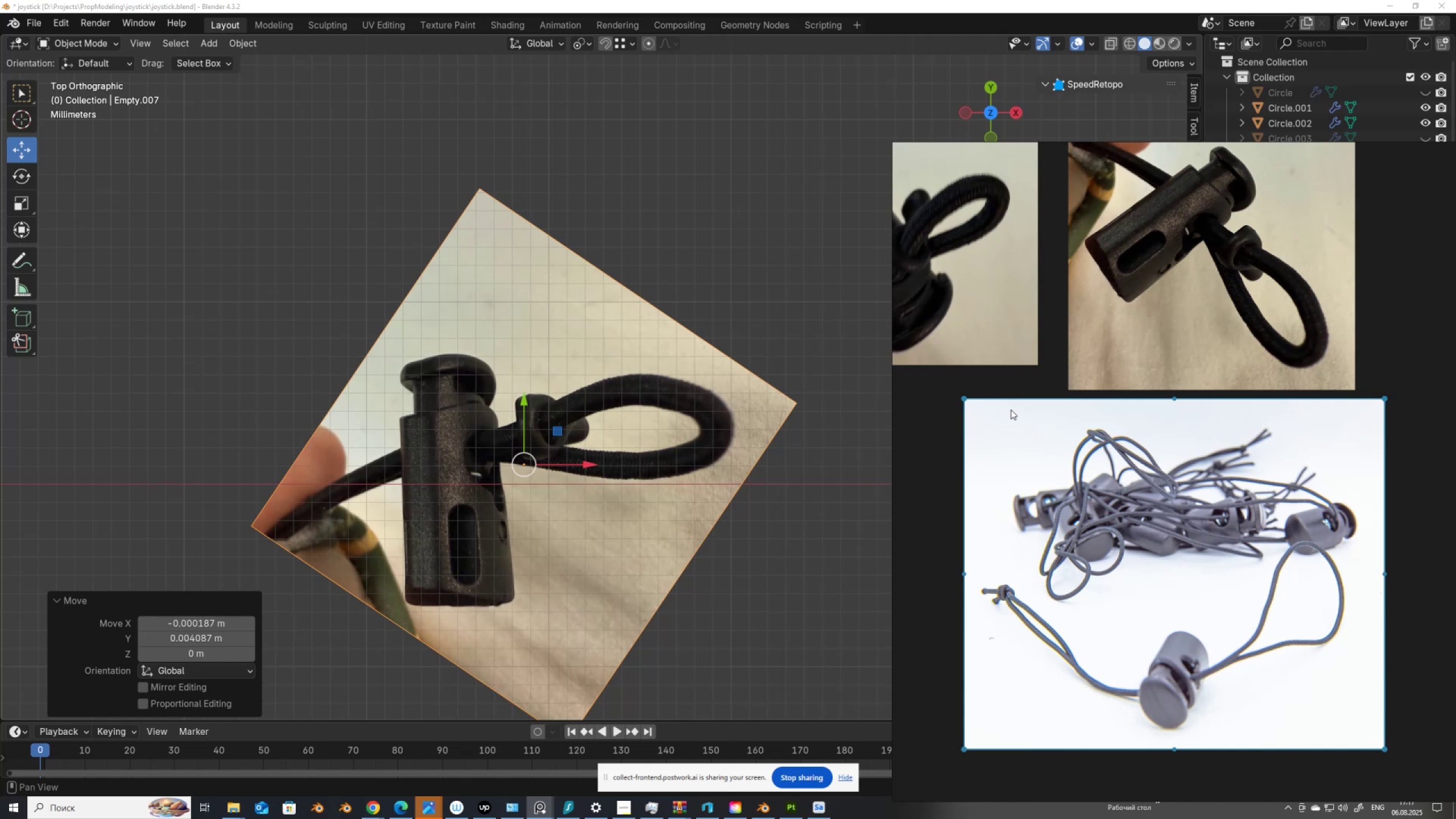 
wait(7.45)
 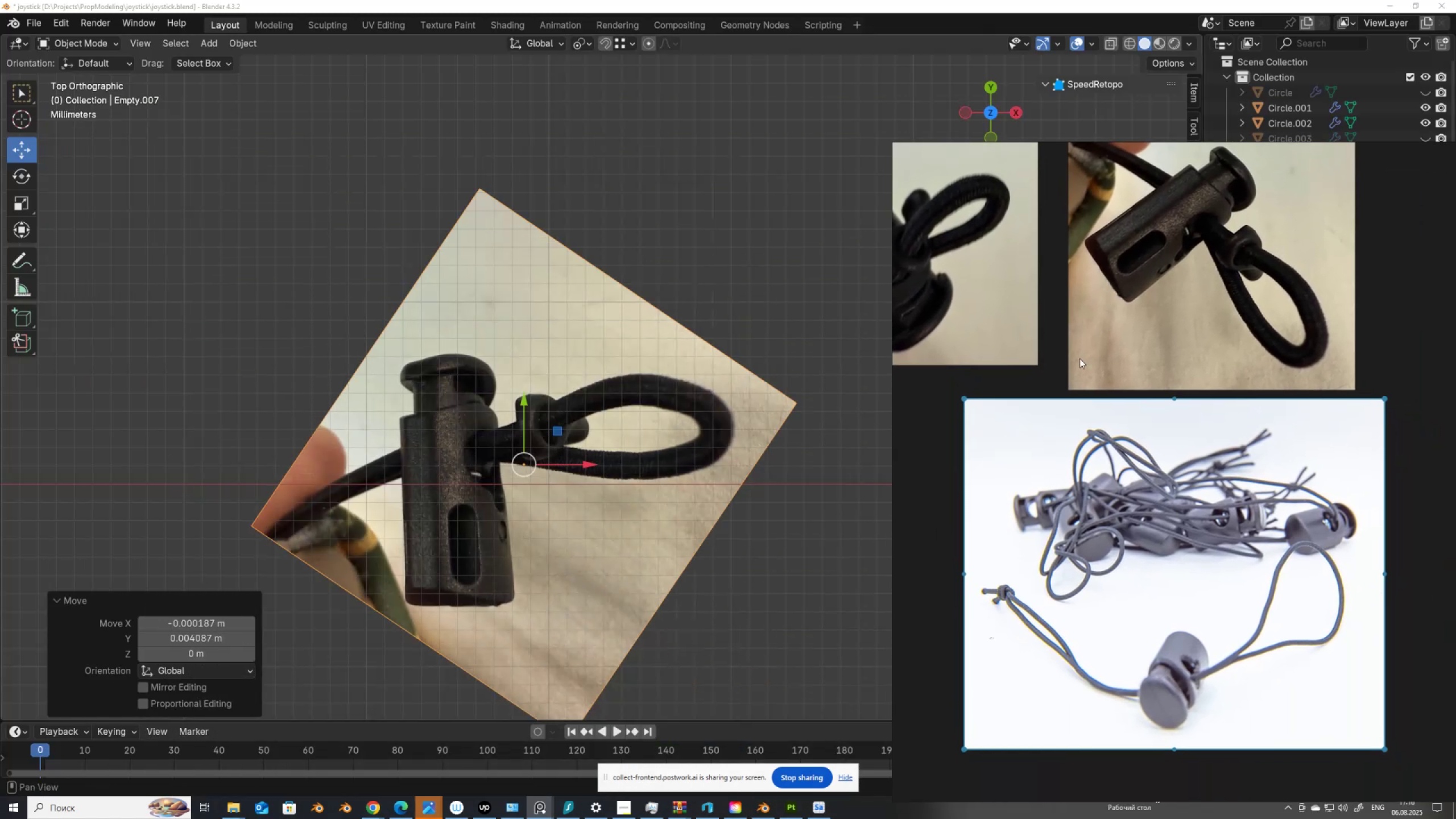 
scroll: coordinate [1188, 663], scroll_direction: down, amount: 3.0
 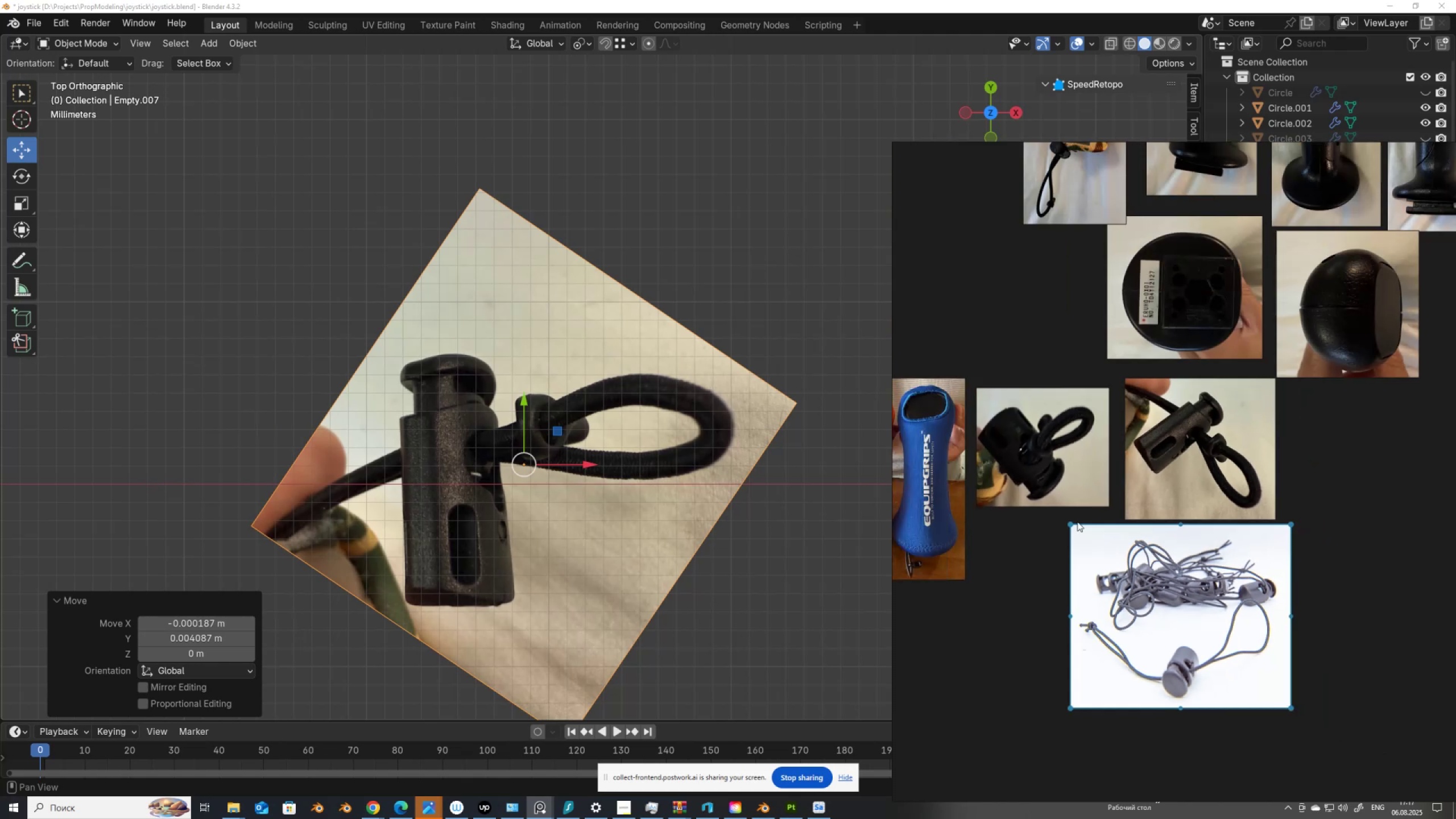 
scroll: coordinate [1052, 498], scroll_direction: up, amount: 7.0
 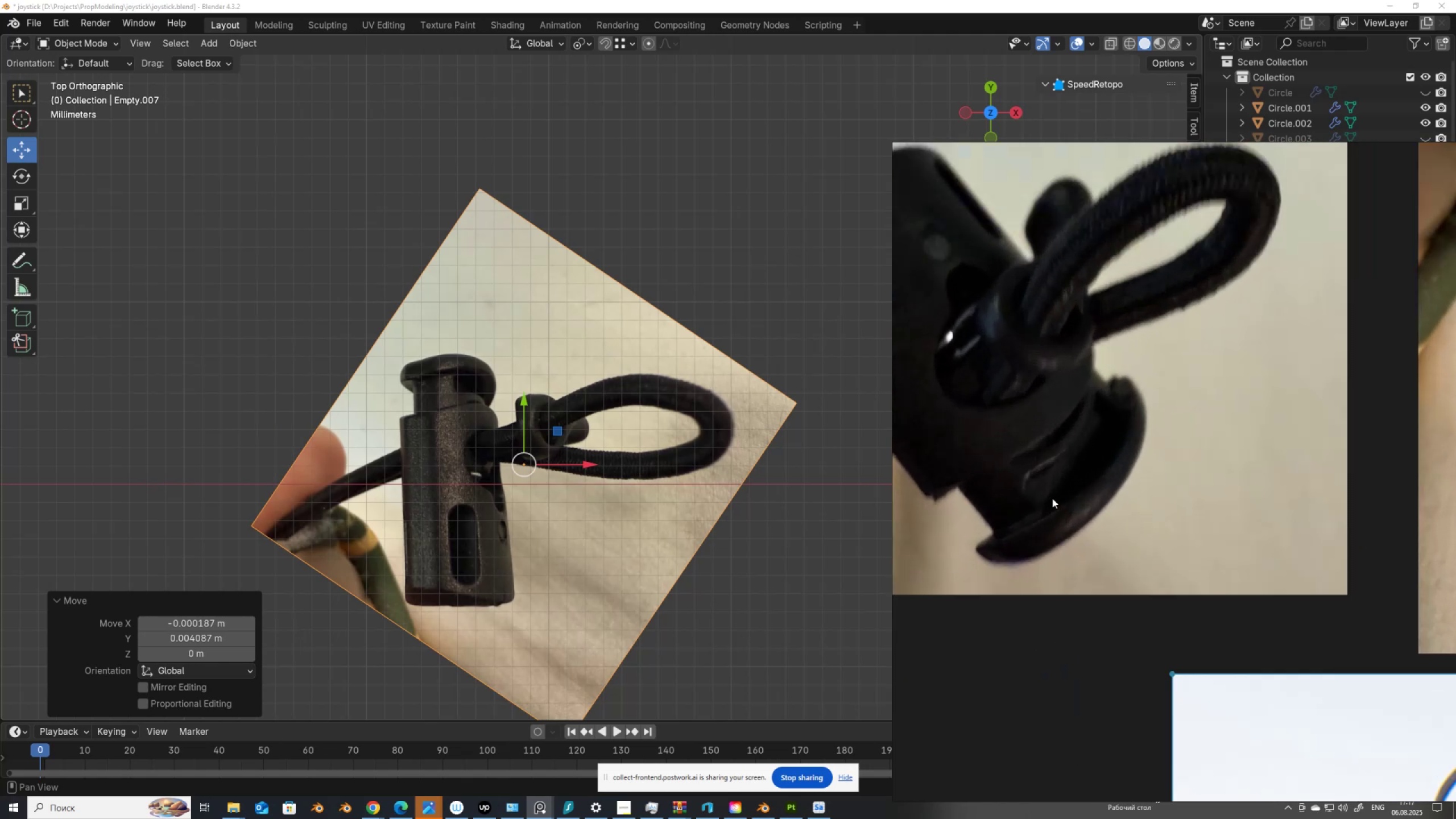 
scroll: coordinate [1052, 498], scroll_direction: down, amount: 1.0
 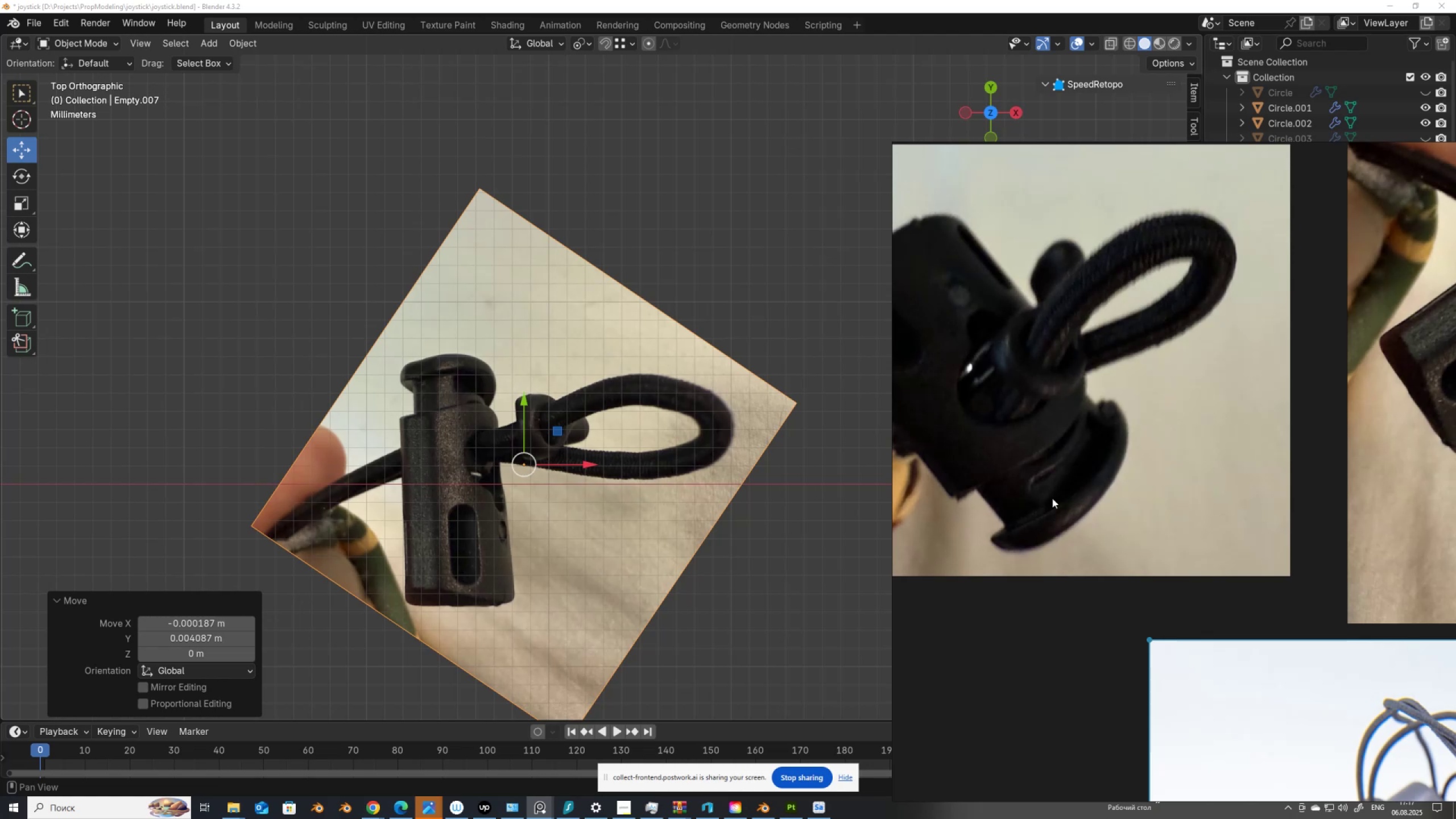 
wait(22.93)
 